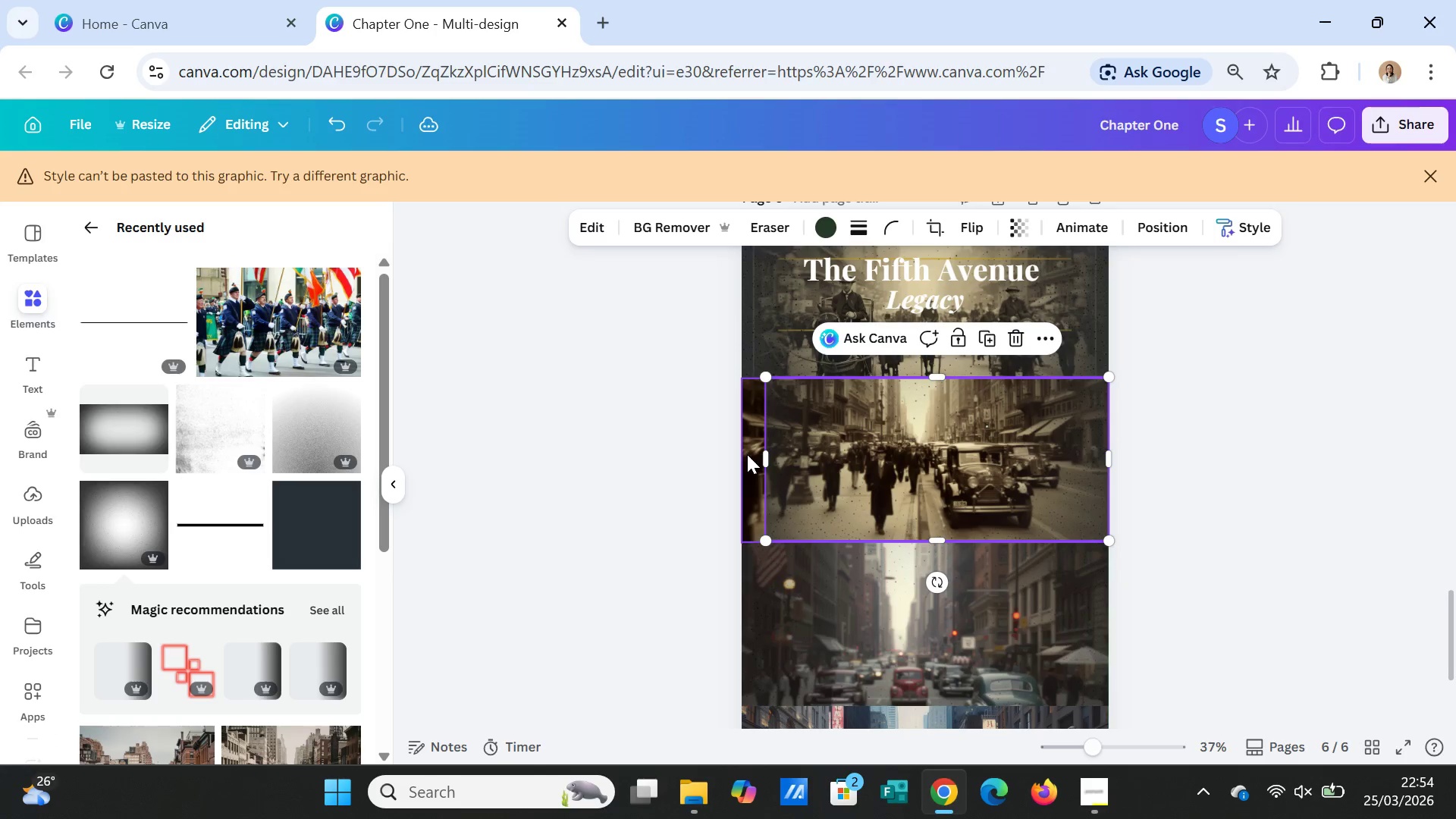 
left_click([747, 454])
 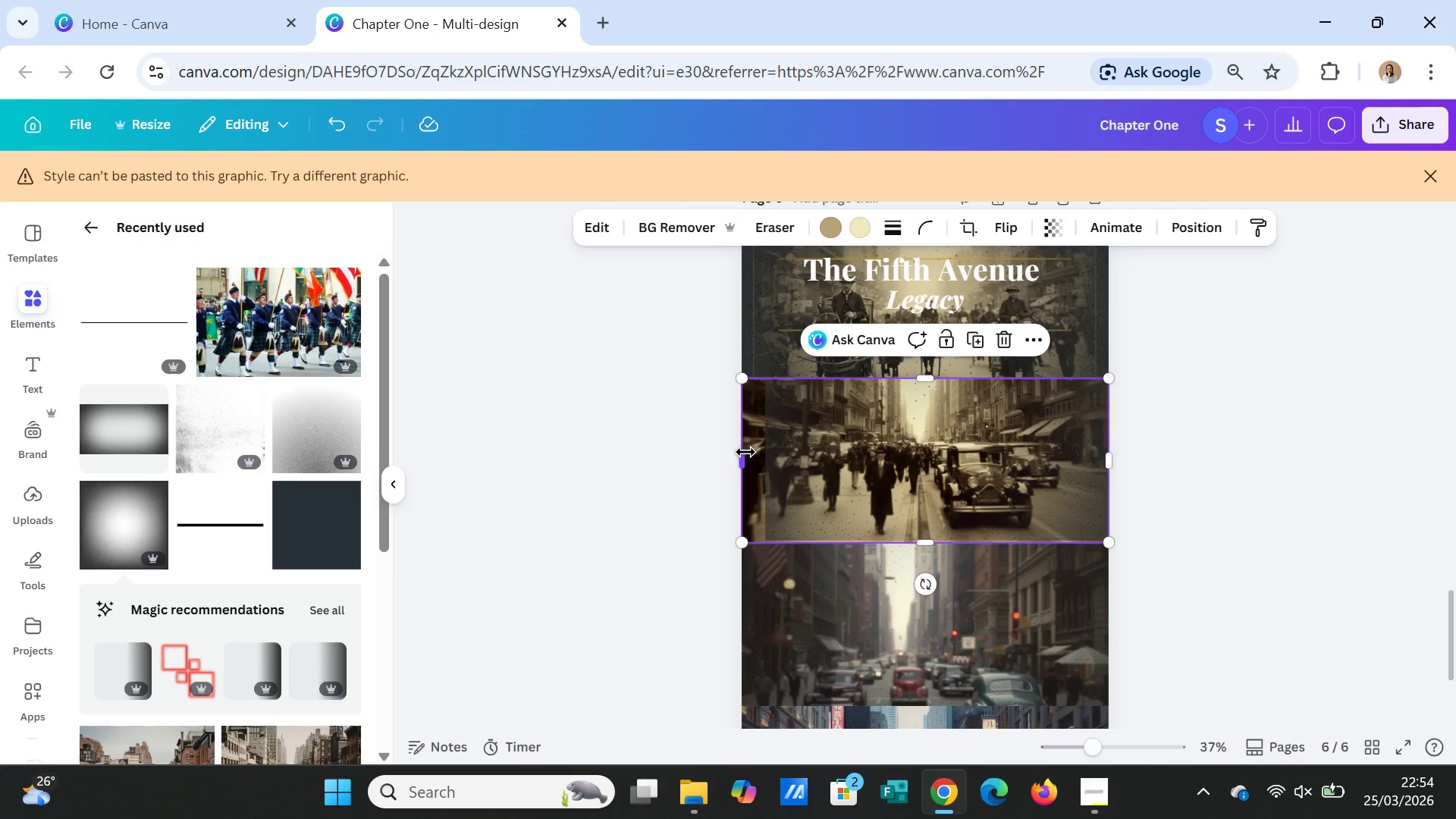 
left_click_drag(start_coordinate=[745, 452], to_coordinate=[770, 456])
 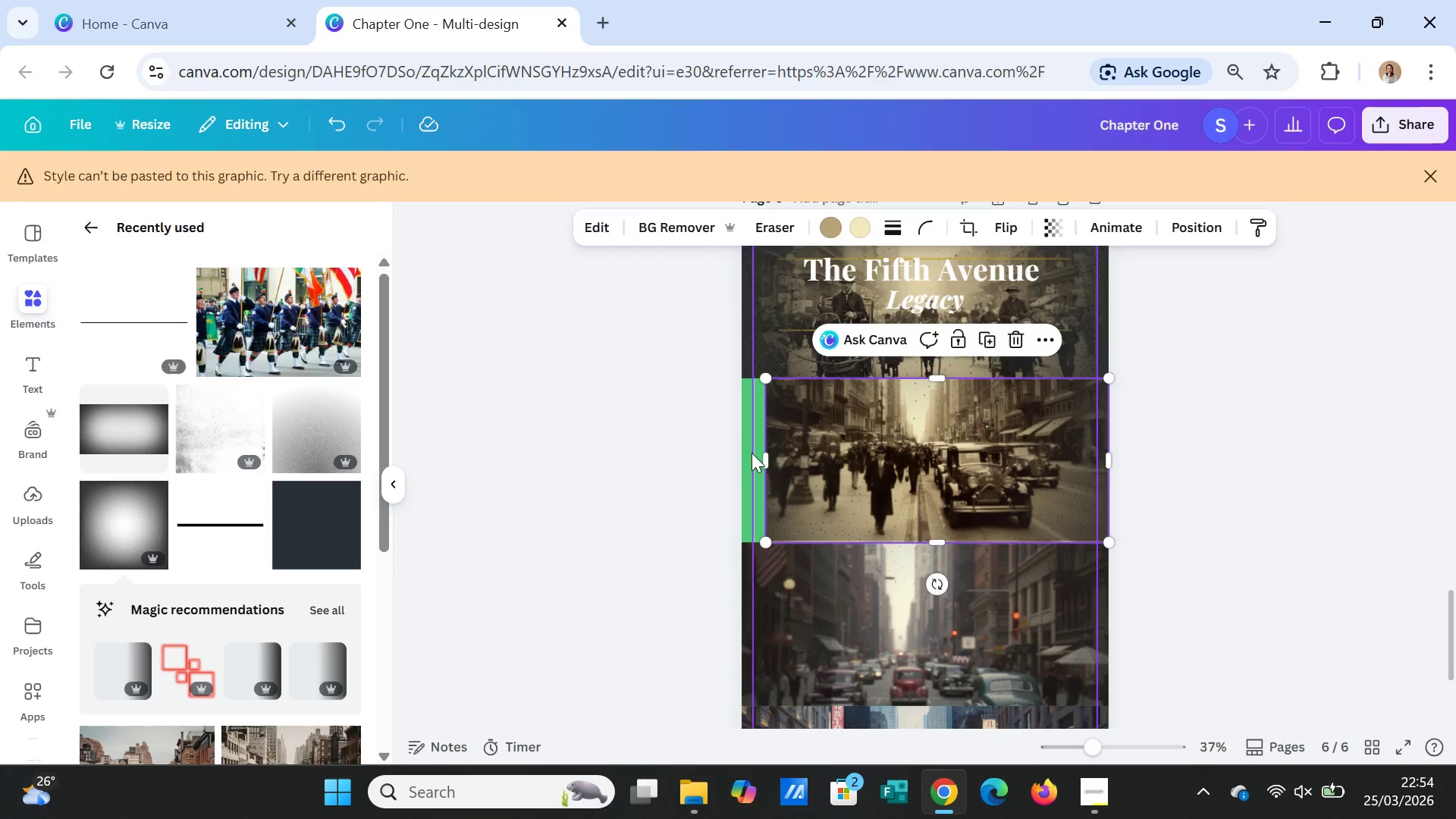 
left_click([752, 453])
 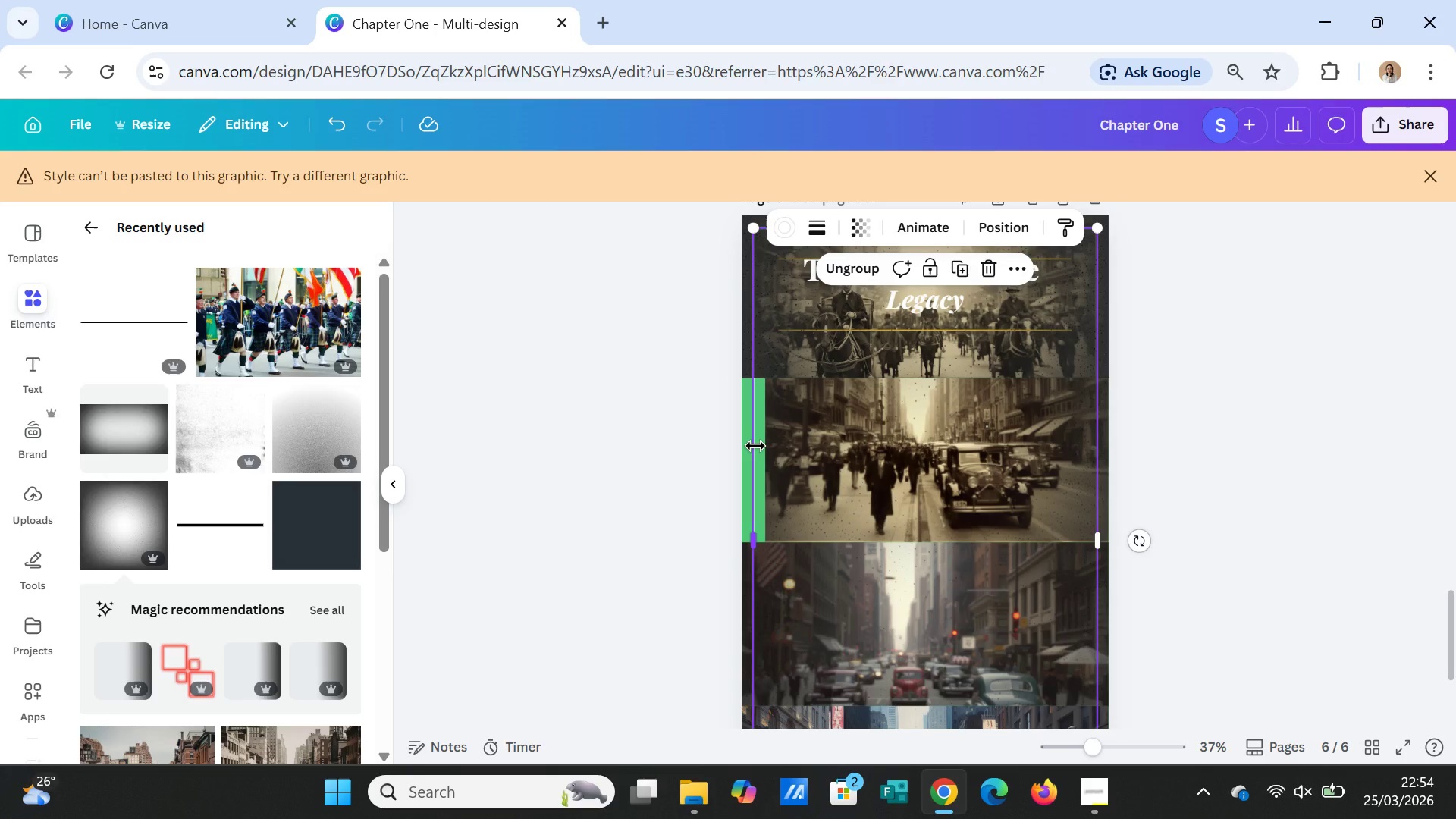 
right_click([755, 446])
 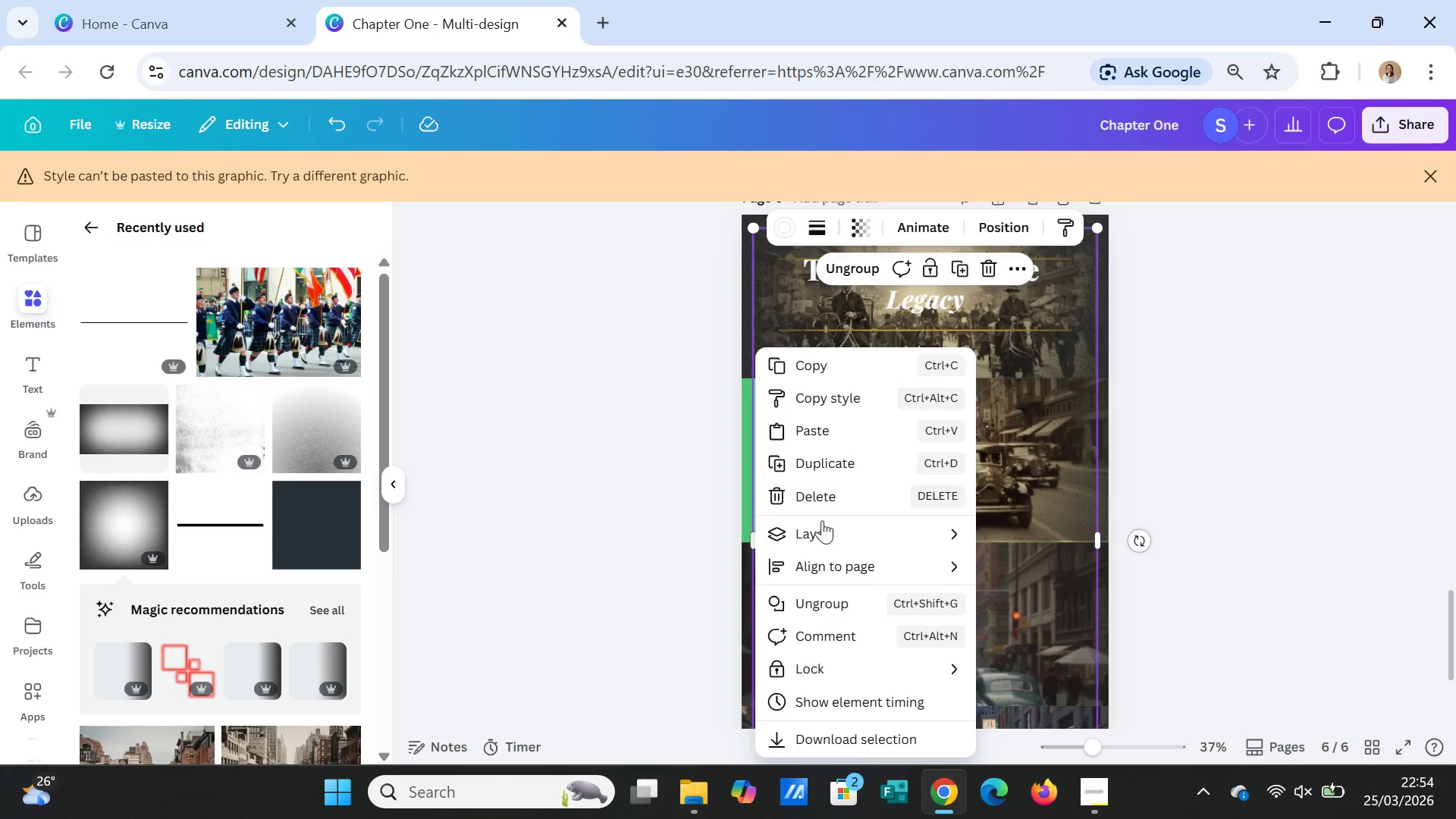 
left_click([827, 529])
 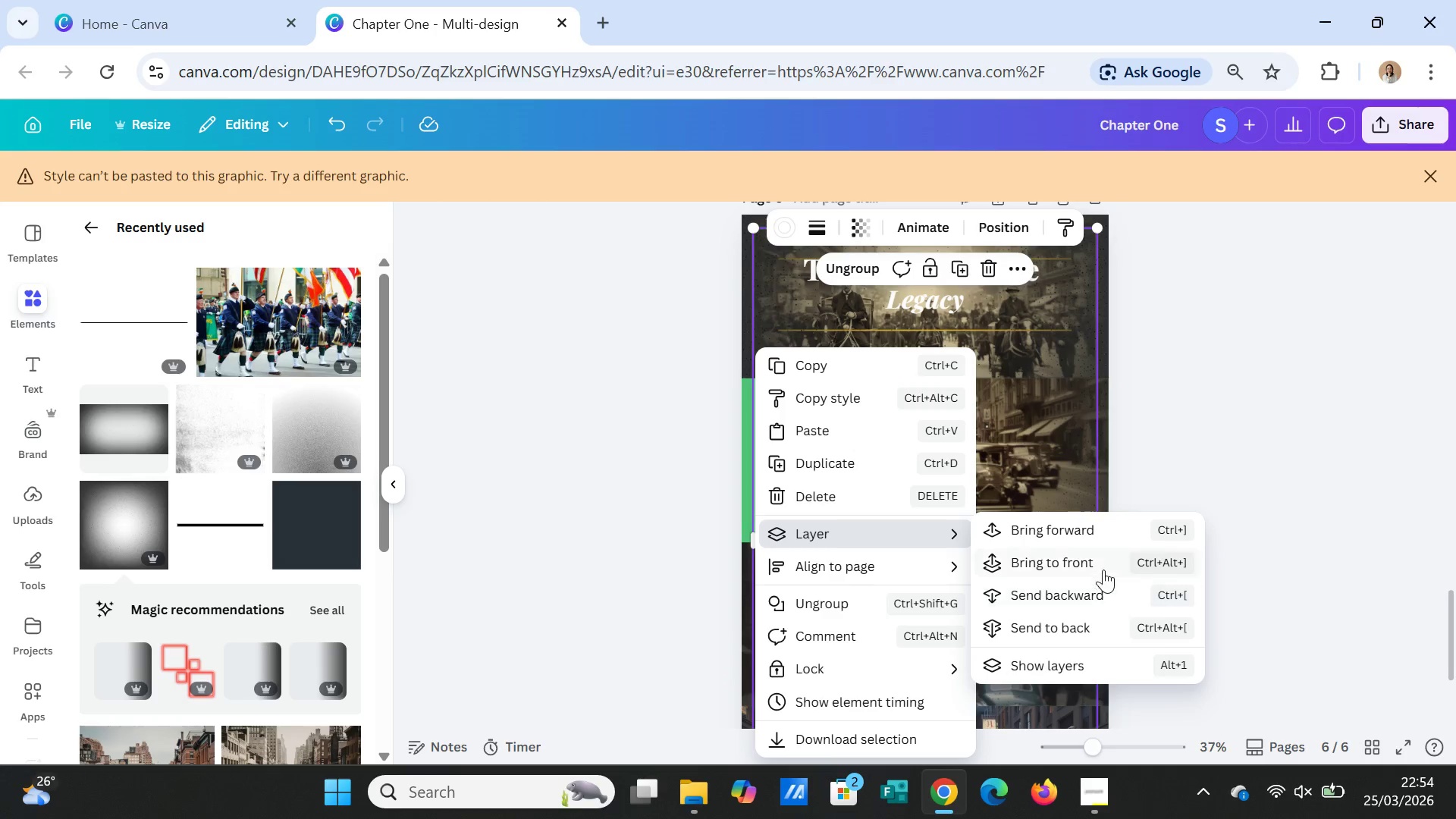 
left_click([1103, 526])
 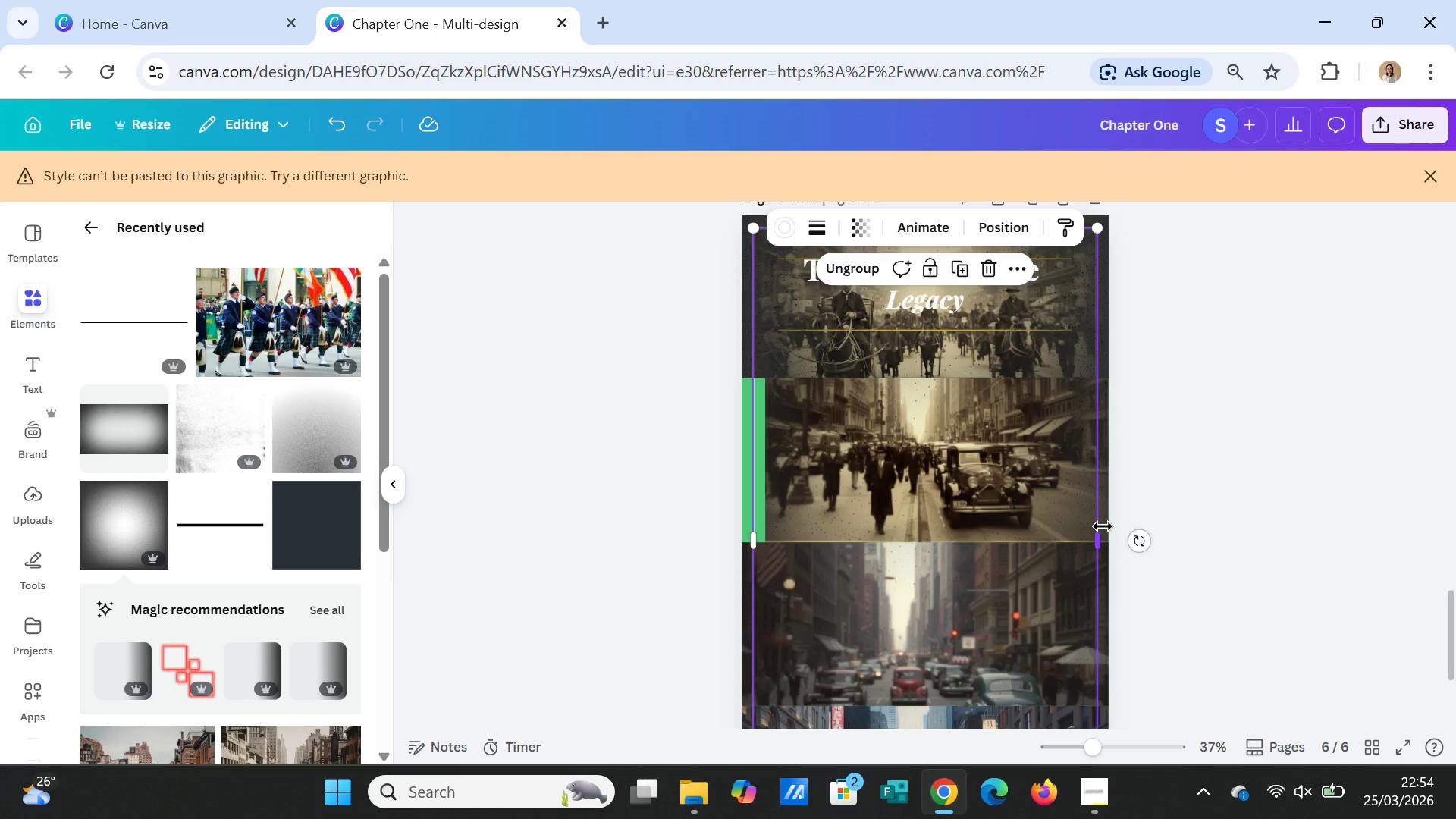 
wait(5.28)
 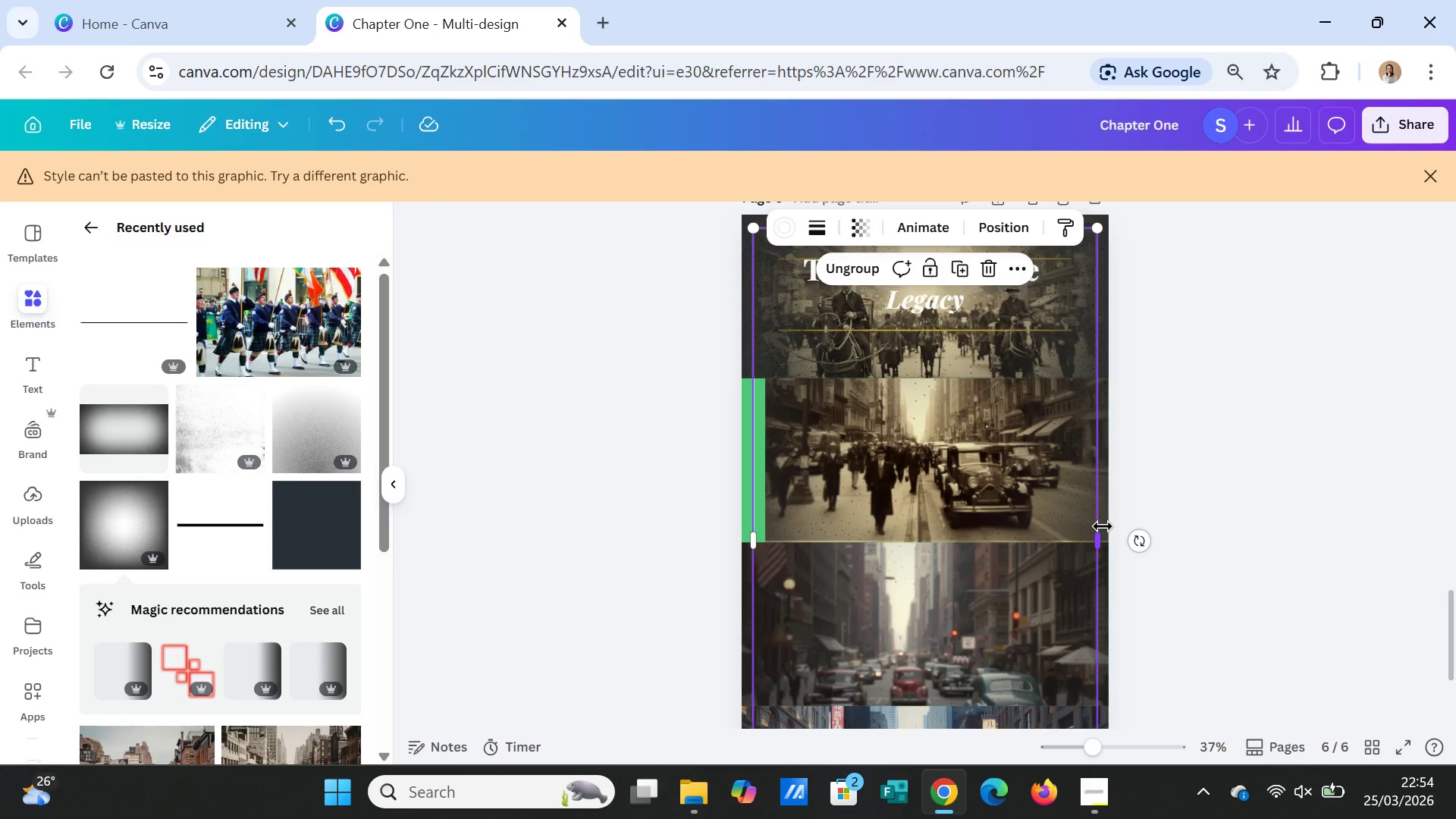 
left_click([811, 470])
 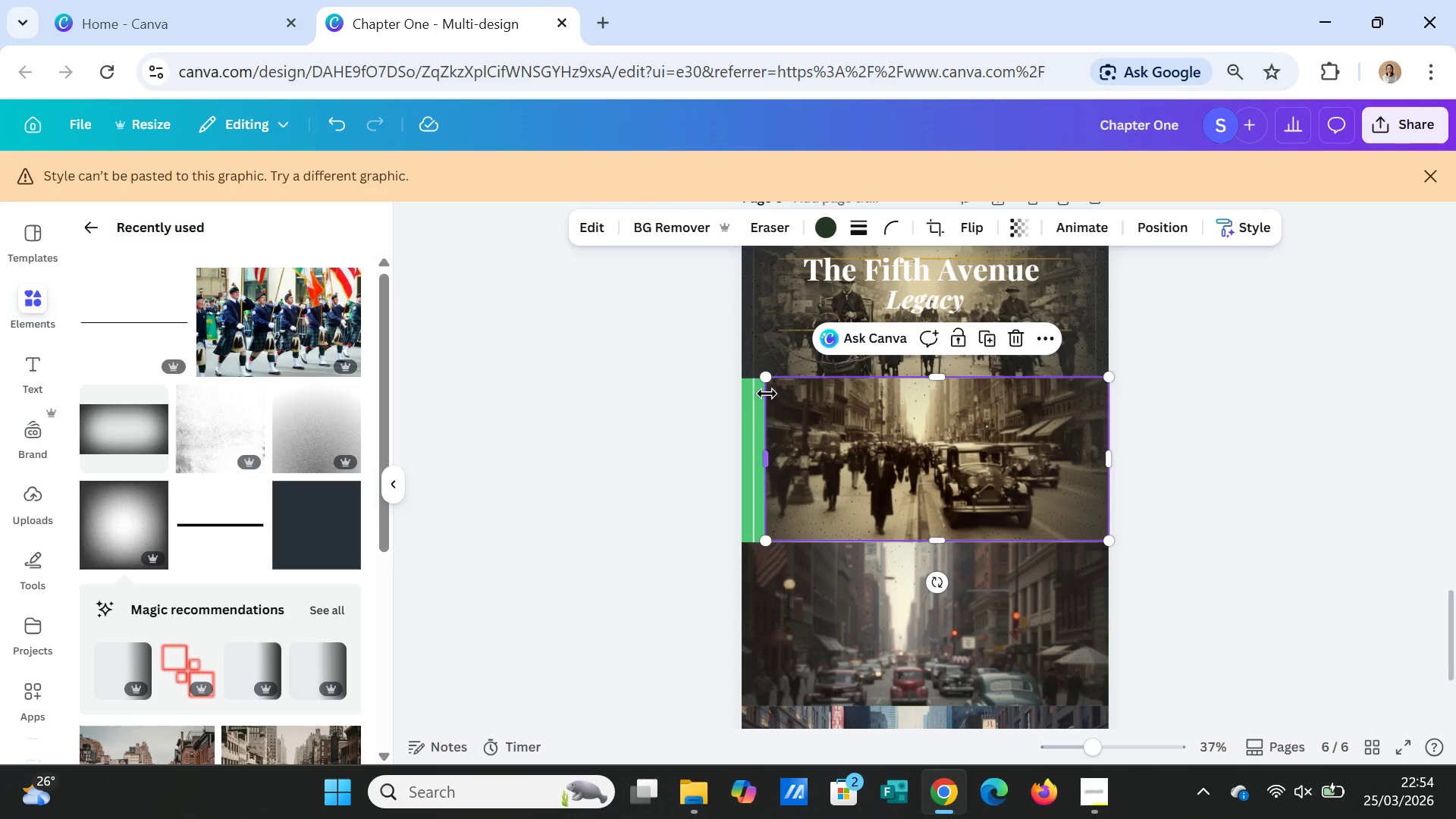 
left_click_drag(start_coordinate=[763, 379], to_coordinate=[775, 385])
 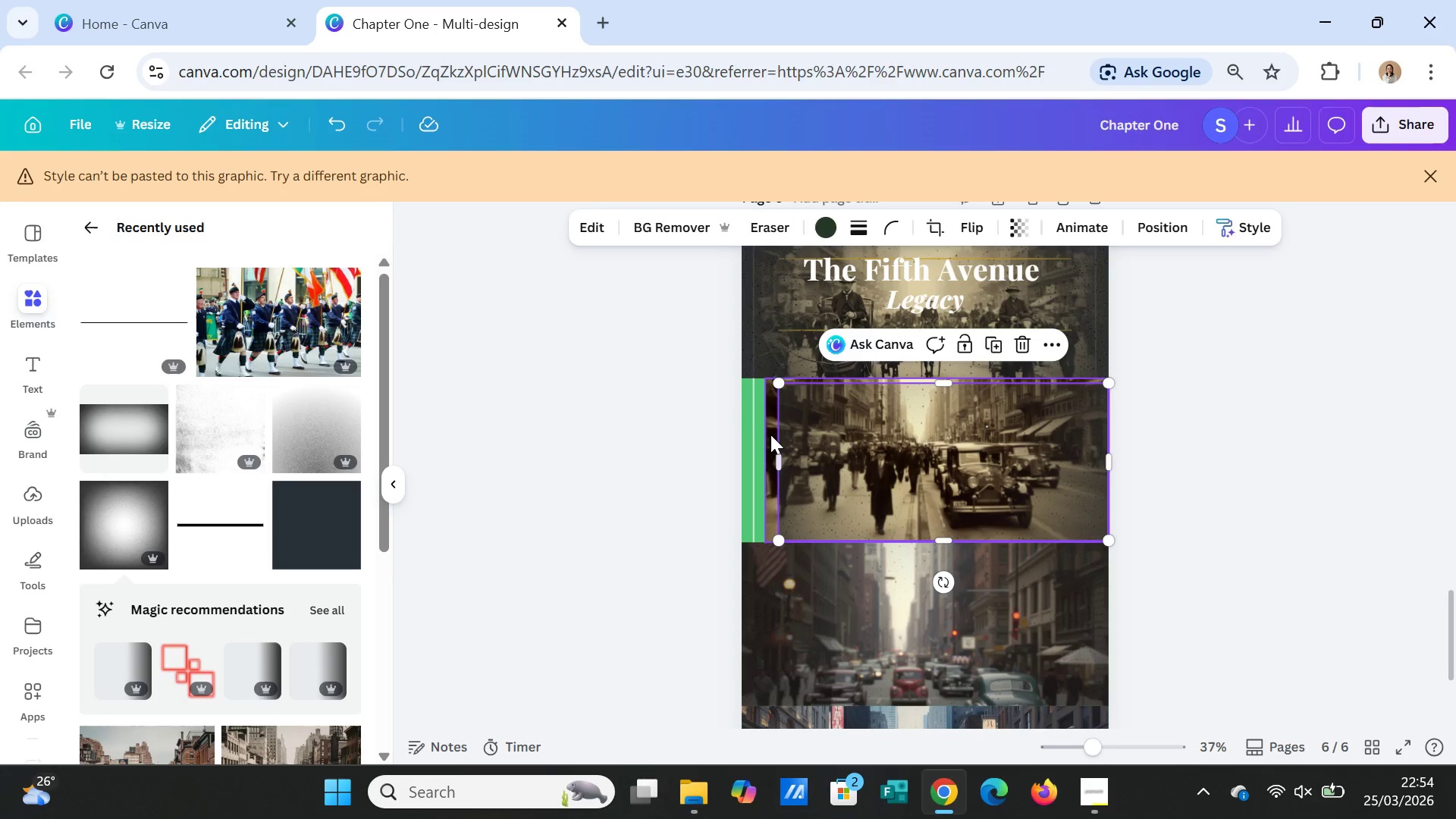 
left_click([770, 435])
 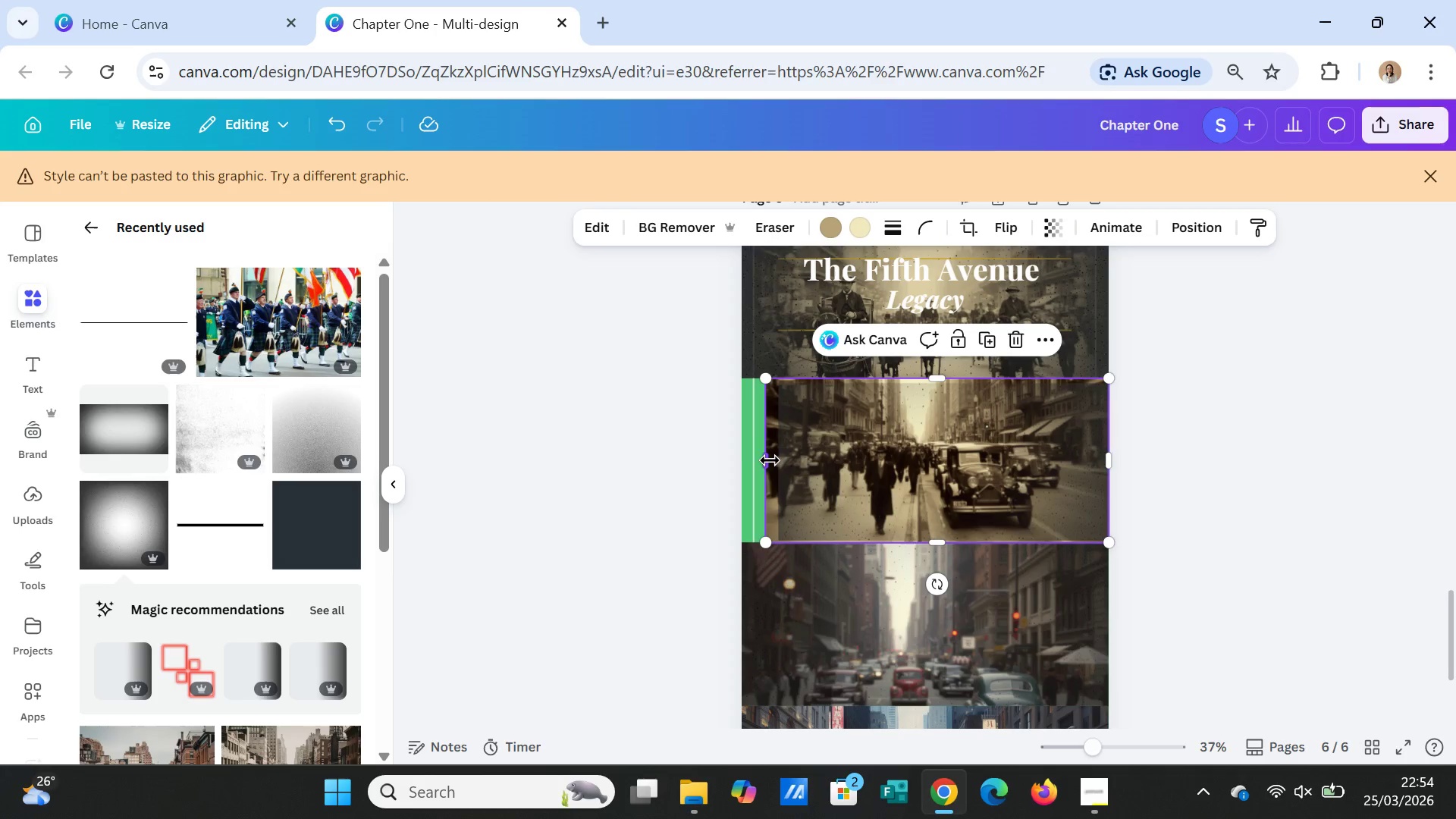 
left_click_drag(start_coordinate=[770, 460], to_coordinate=[742, 458])
 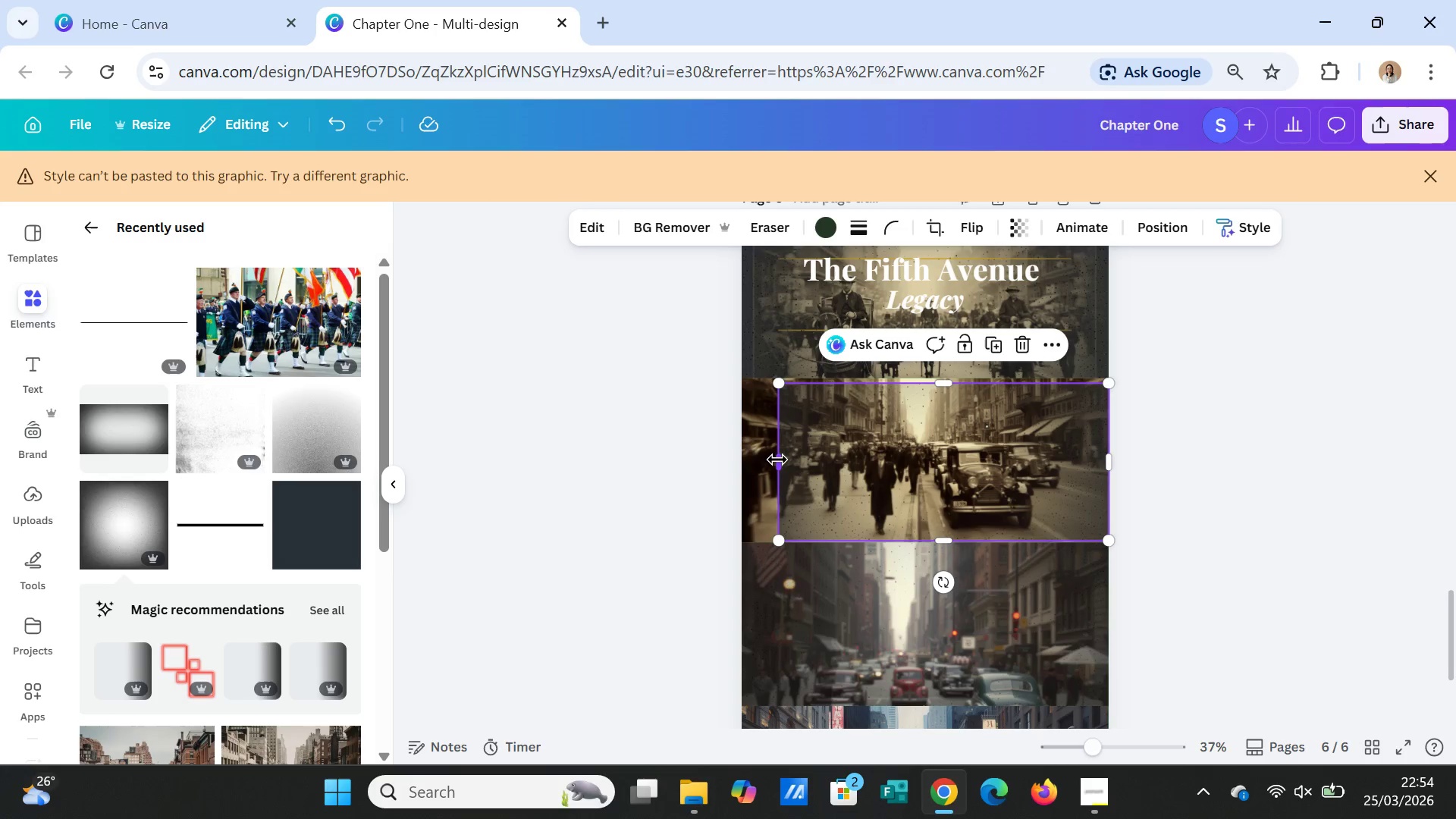 
left_click_drag(start_coordinate=[777, 460], to_coordinate=[742, 449])
 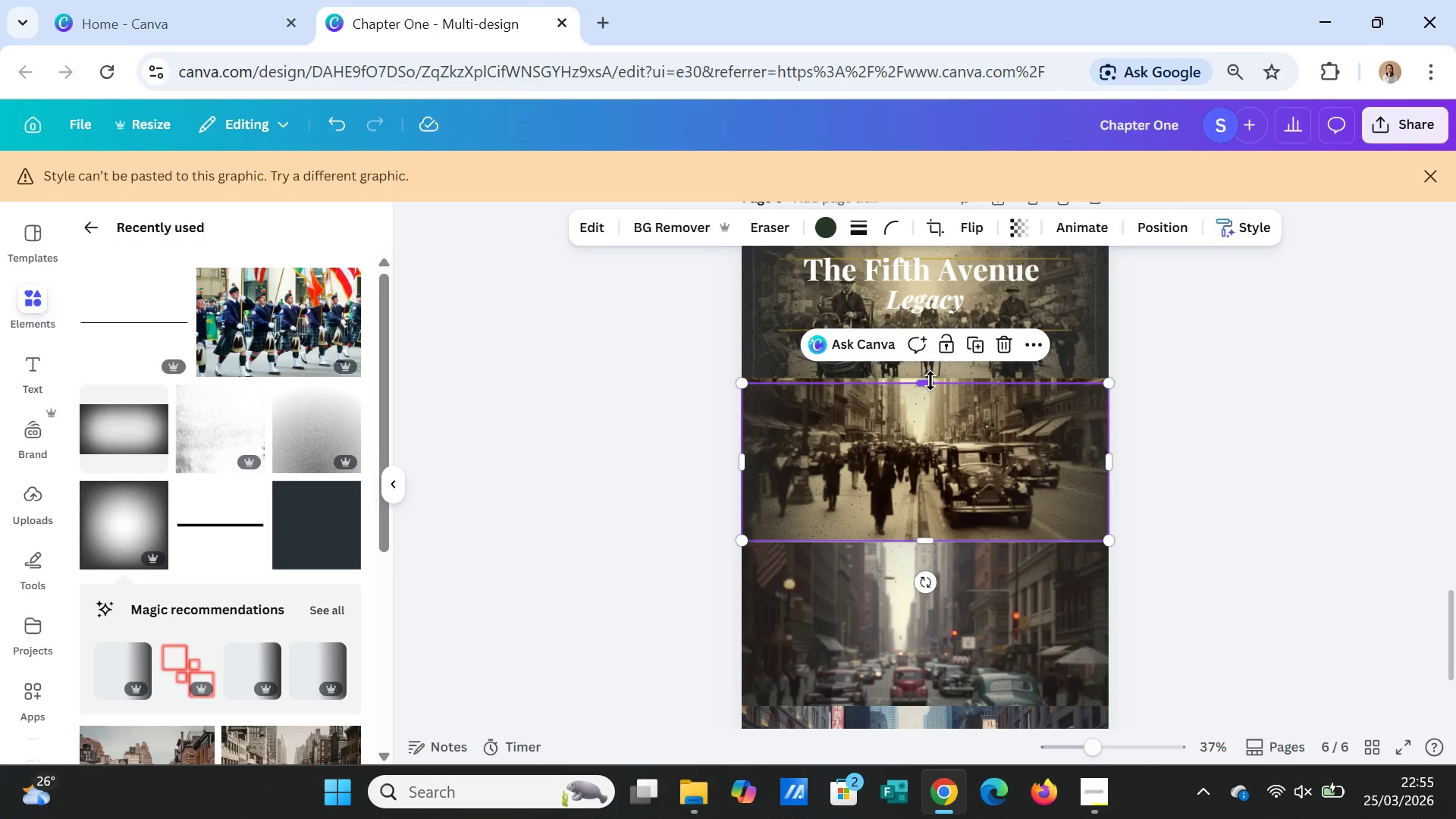 
left_click_drag(start_coordinate=[931, 381], to_coordinate=[931, 372])
 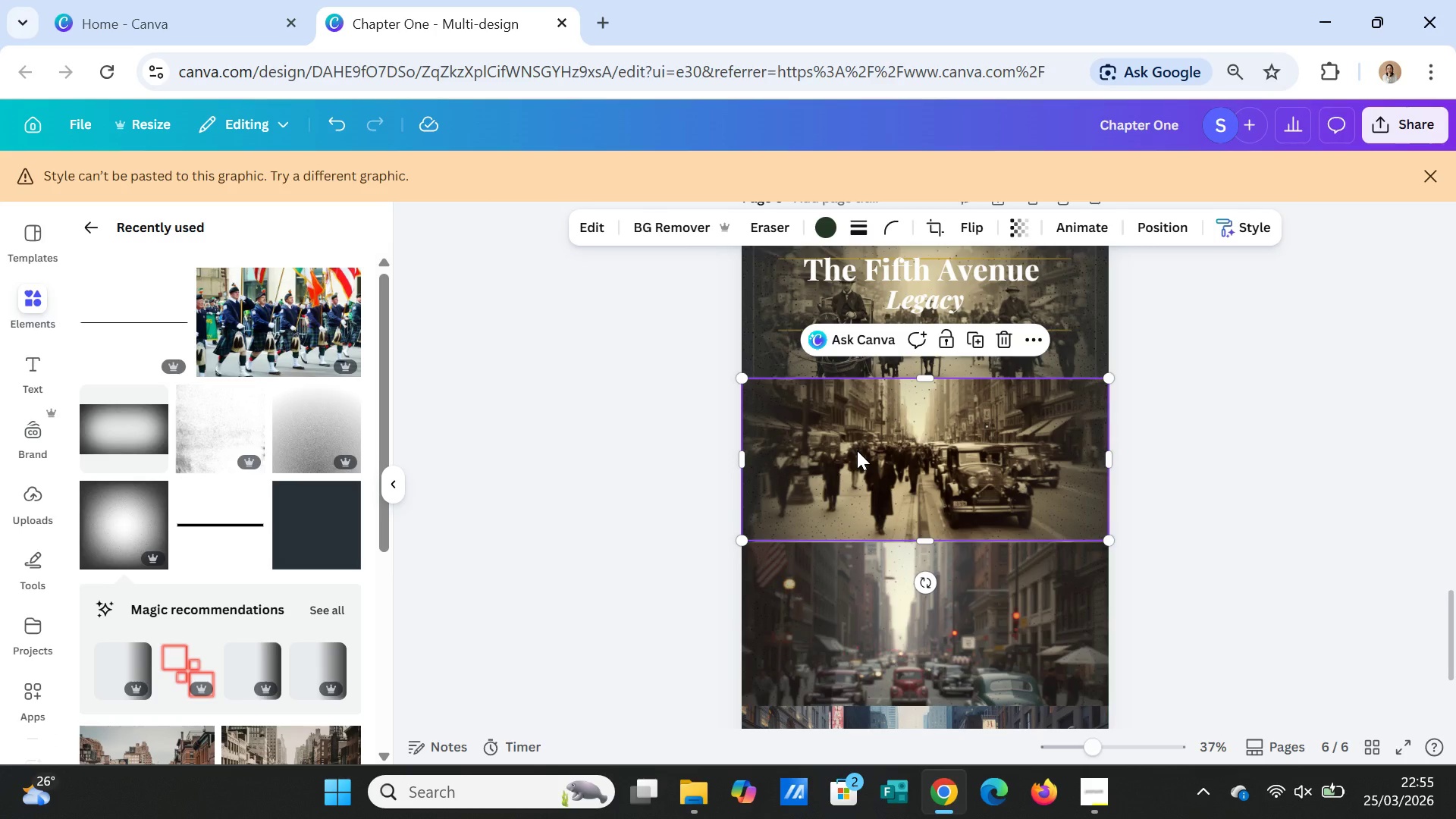 
right_click([857, 450])
 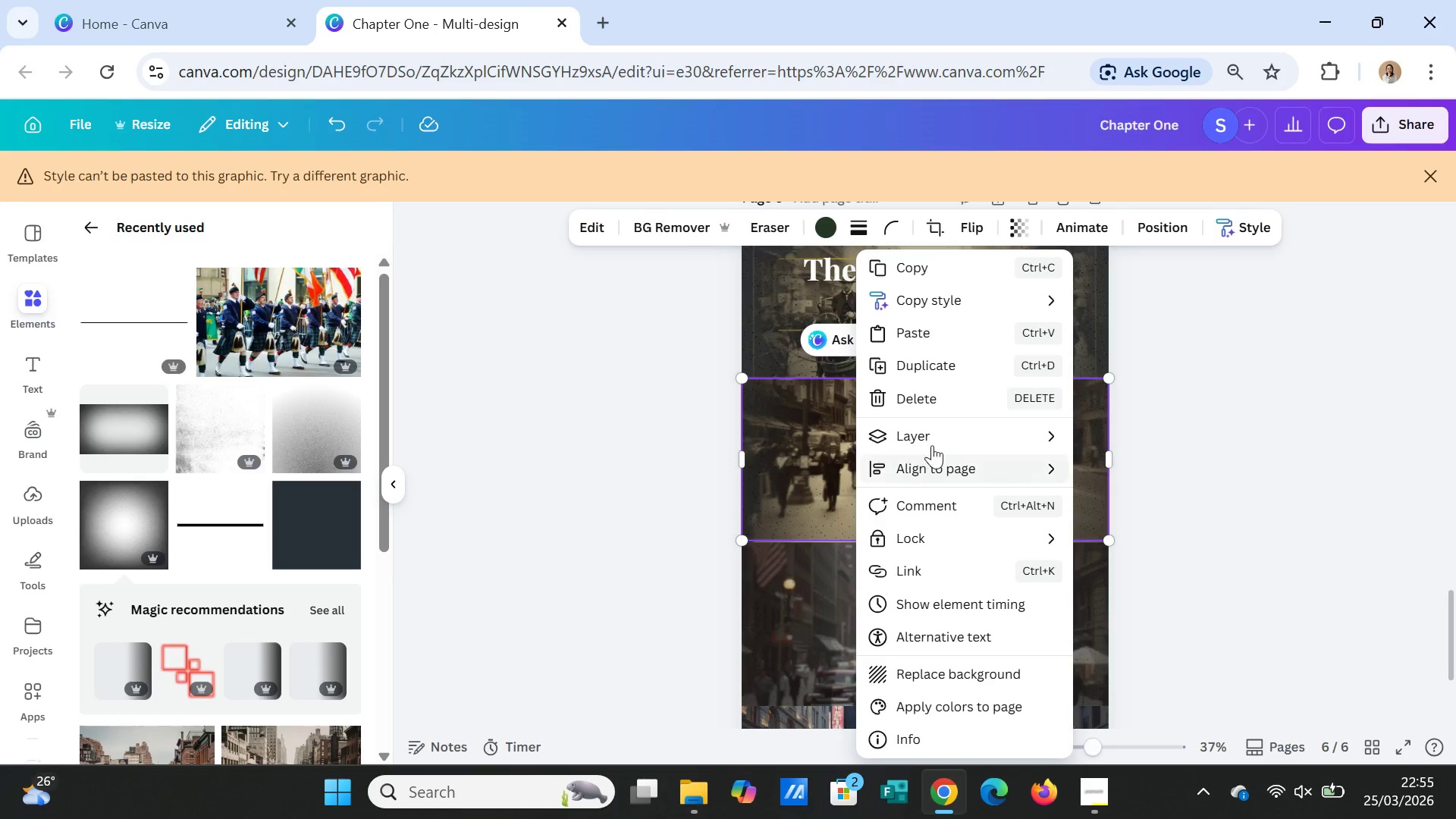 
left_click([939, 441])
 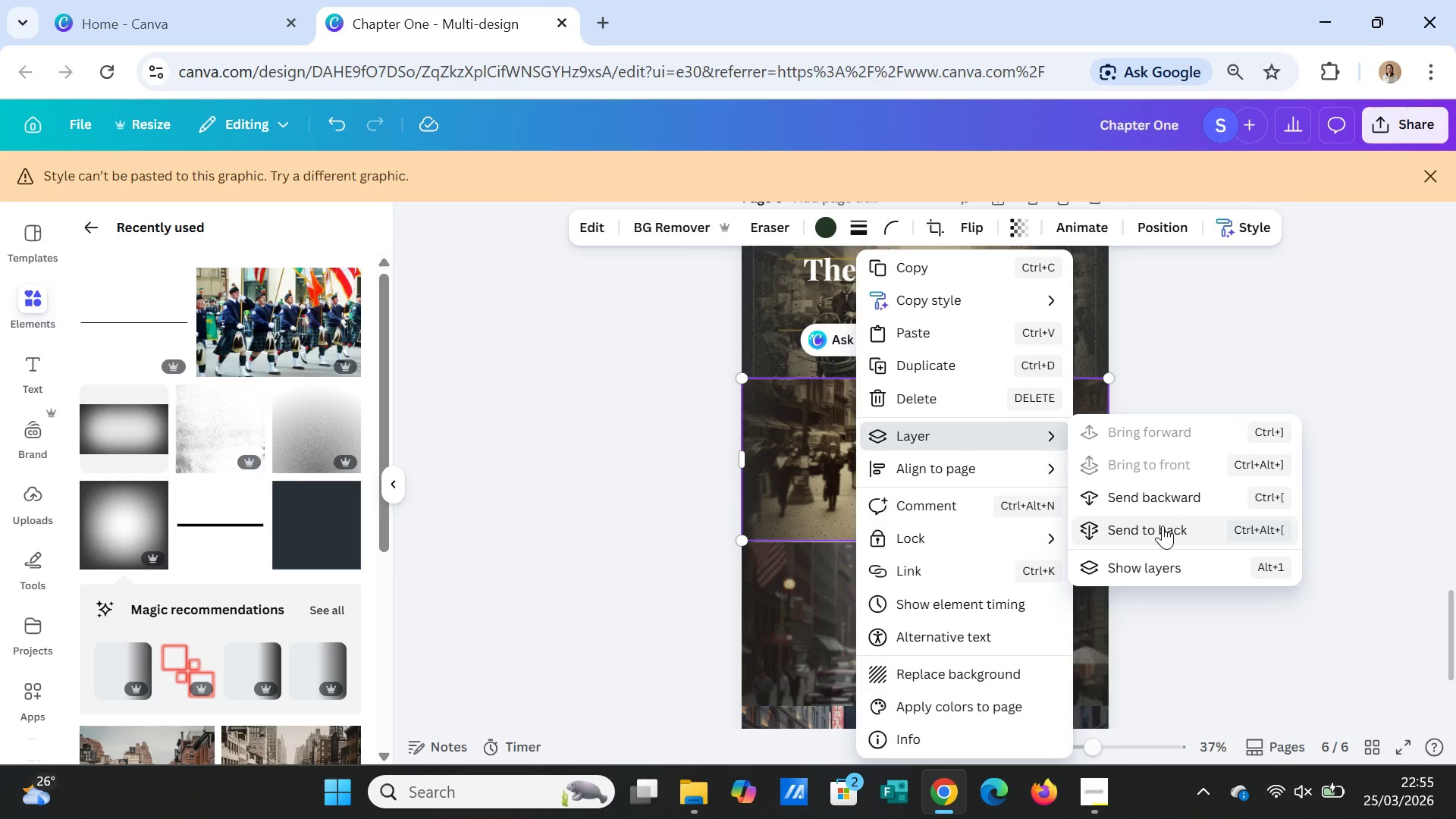 
wait(5.2)
 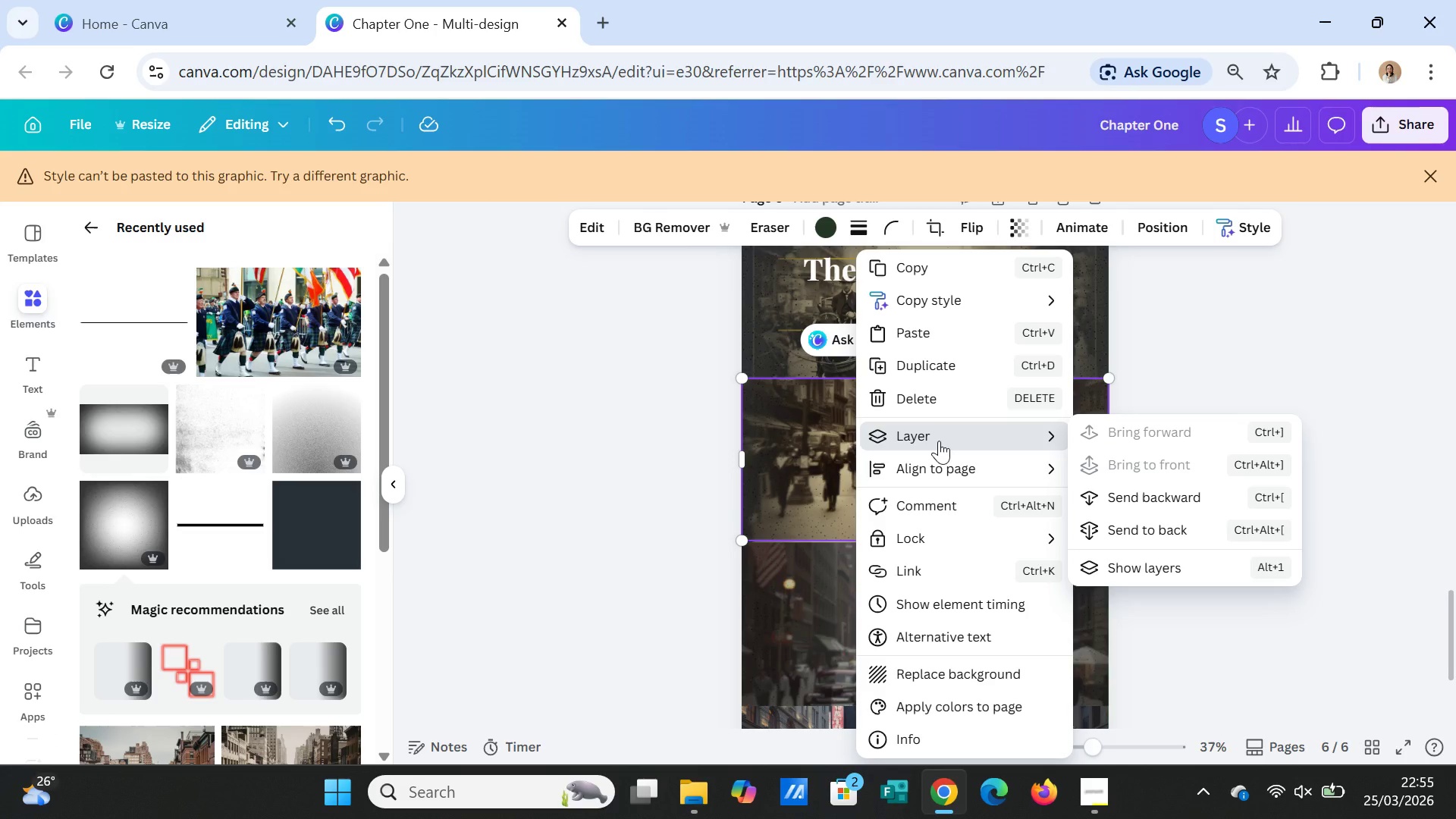 
right_click([960, 467])
 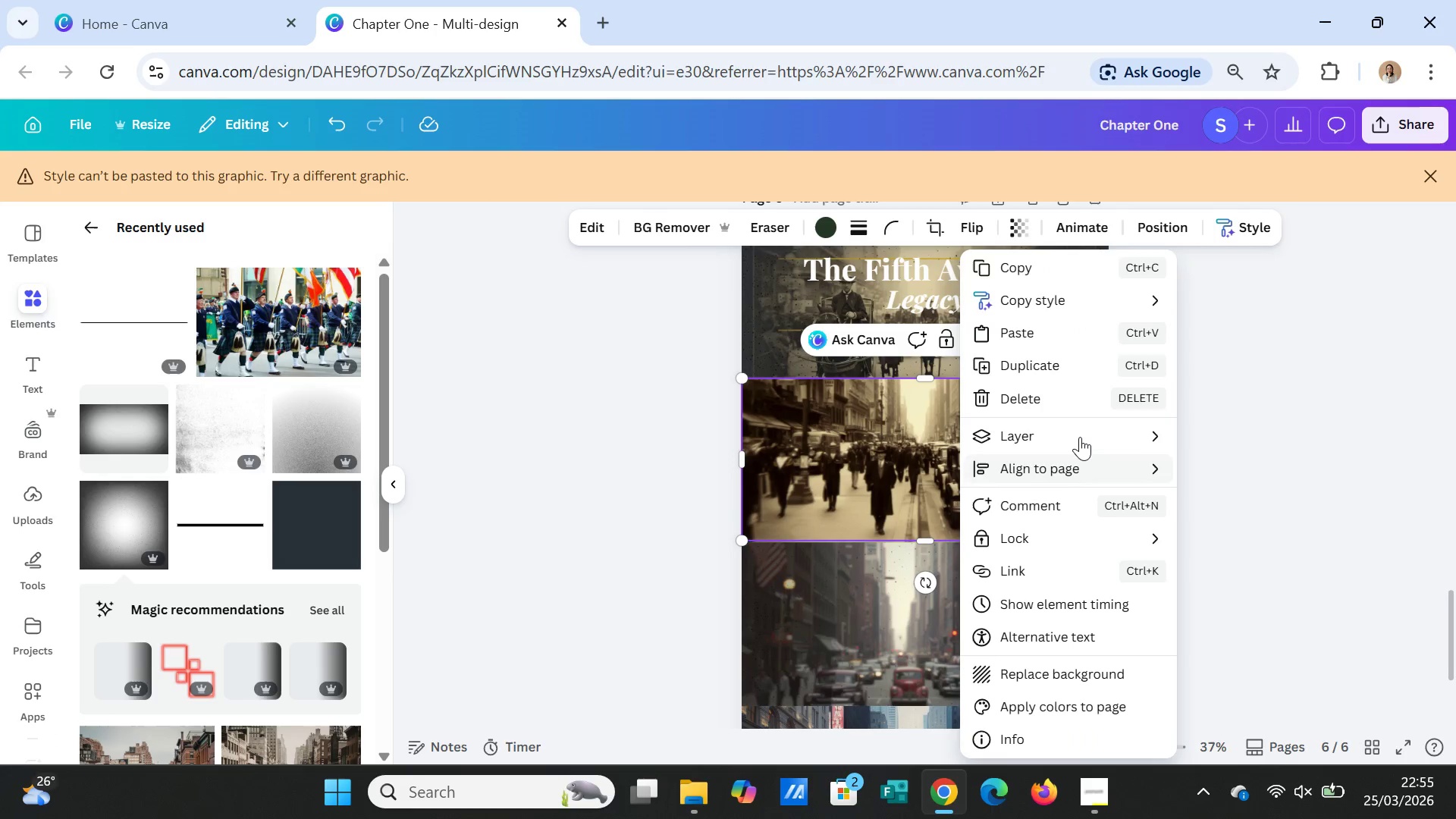 
left_click([1080, 436])
 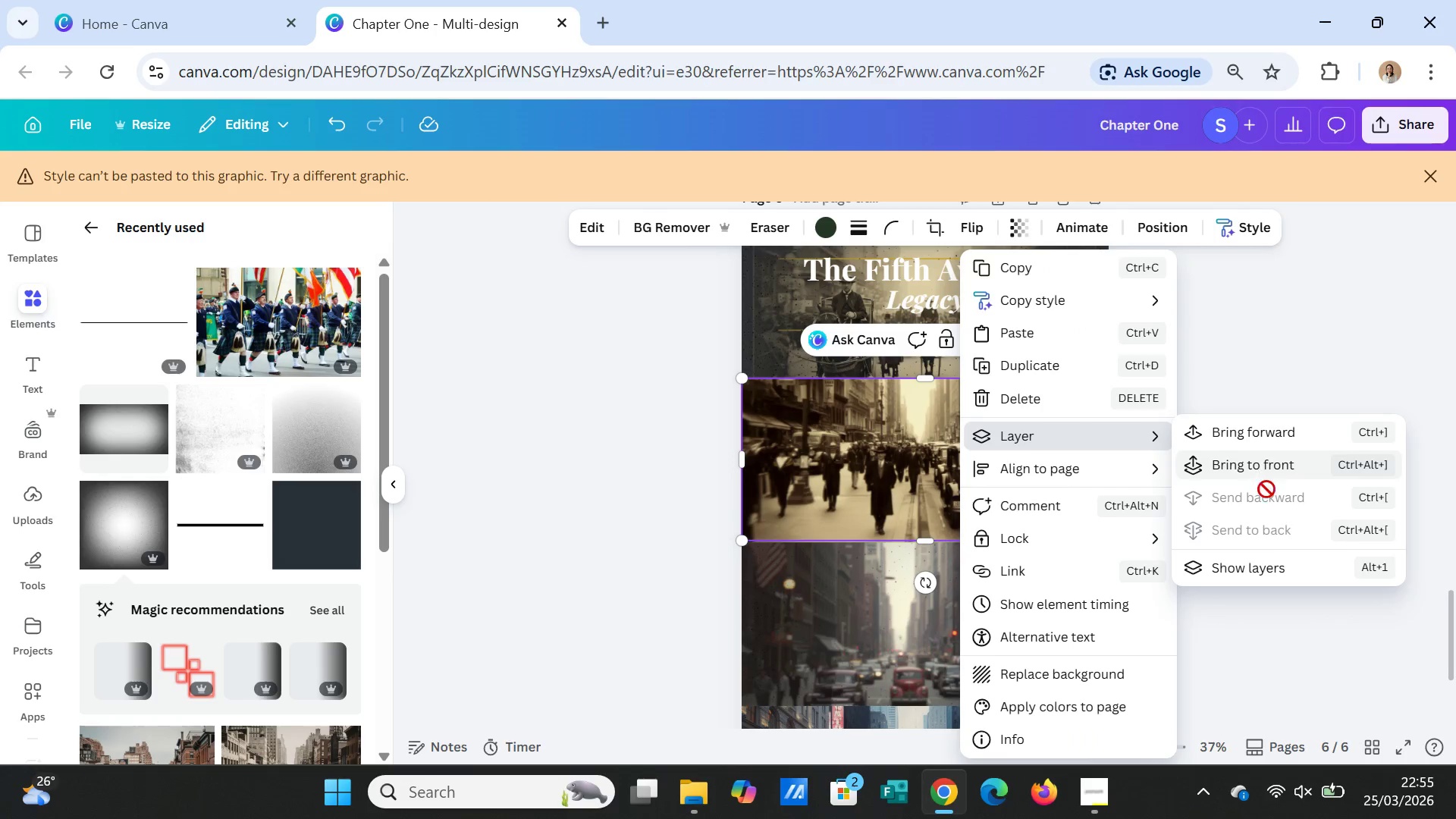 
left_click([1247, 572])
 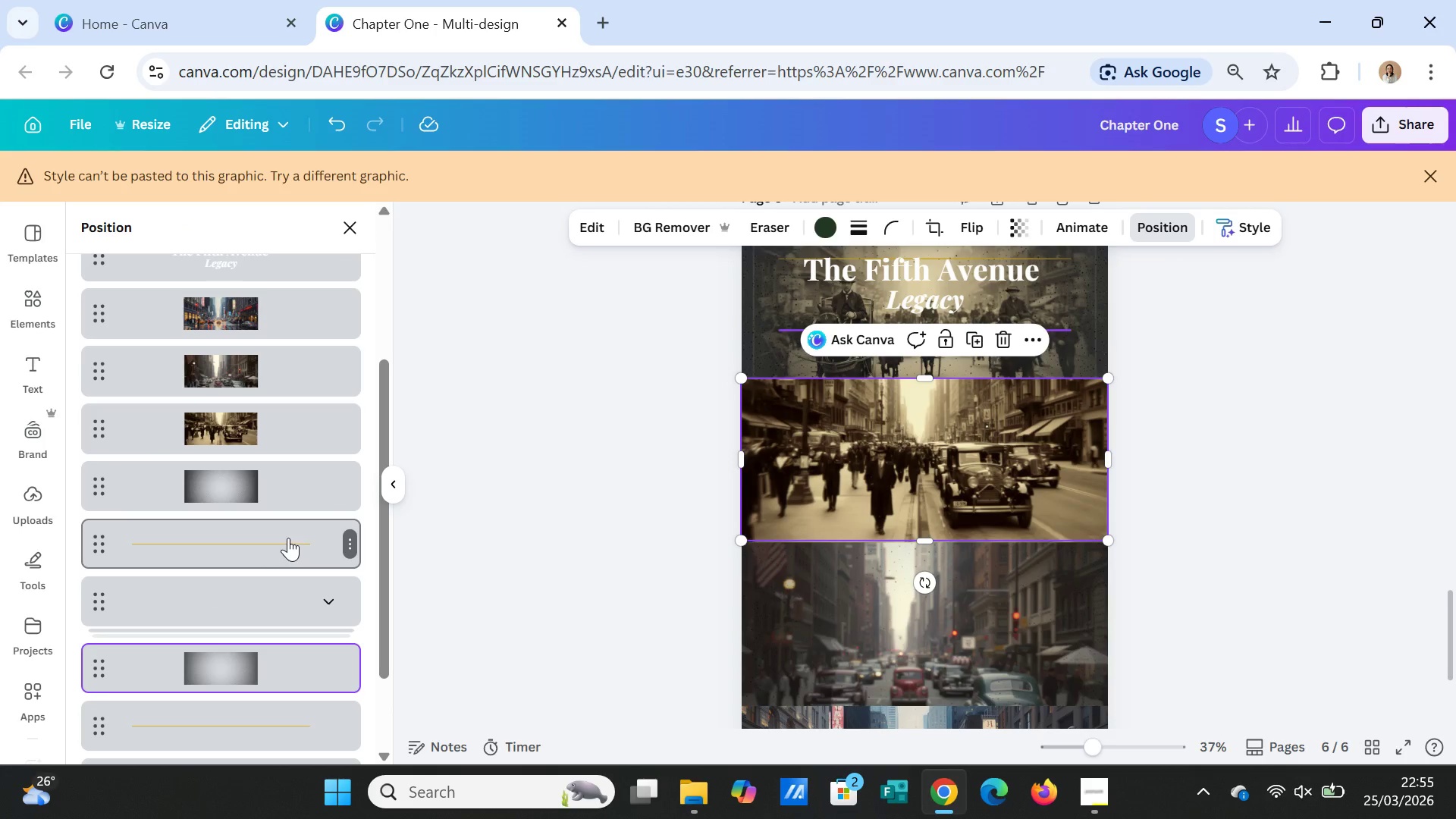 
scroll: coordinate [321, 566], scroll_direction: down, amount: 4.0
 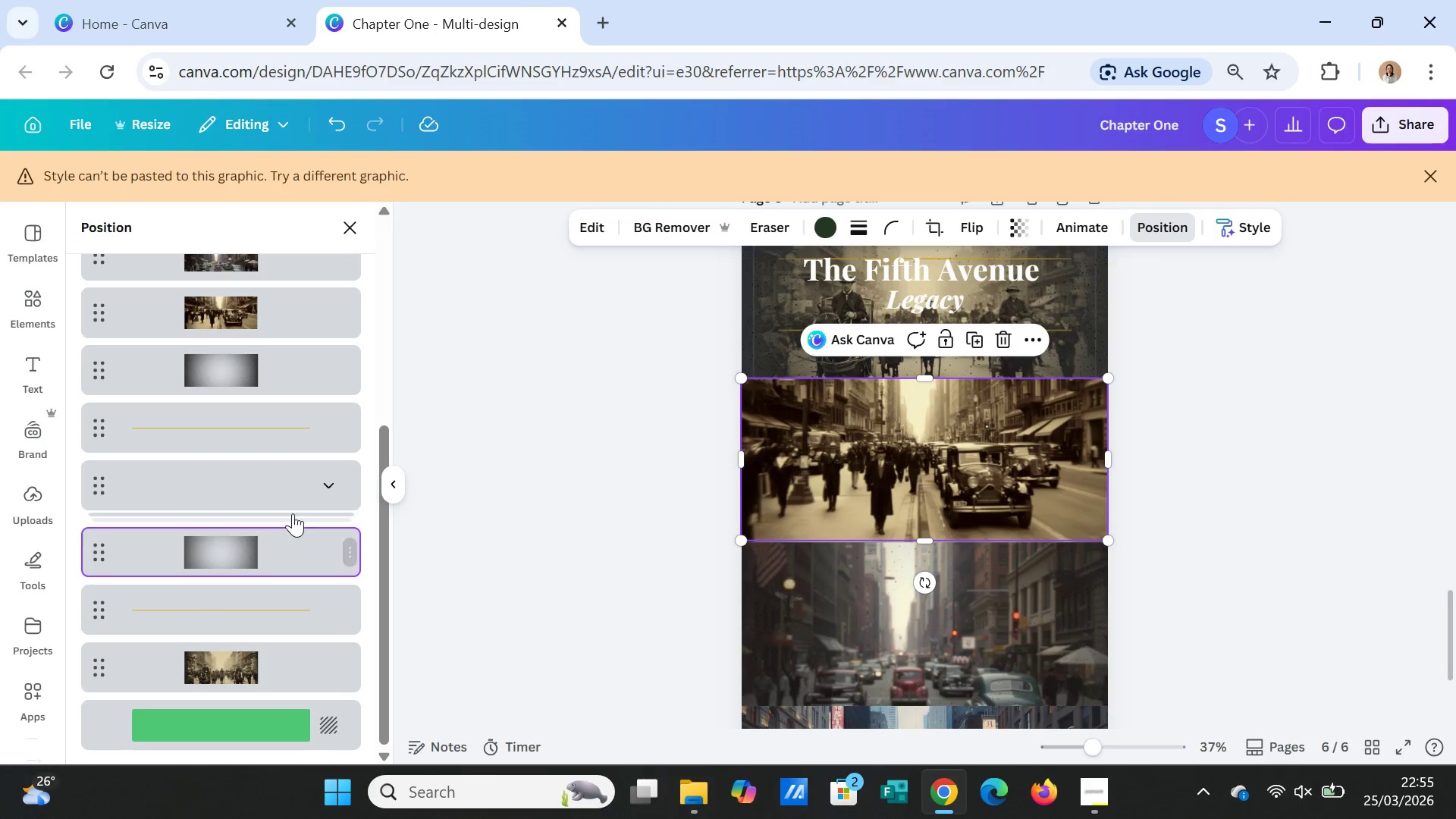 
left_click([289, 488])
 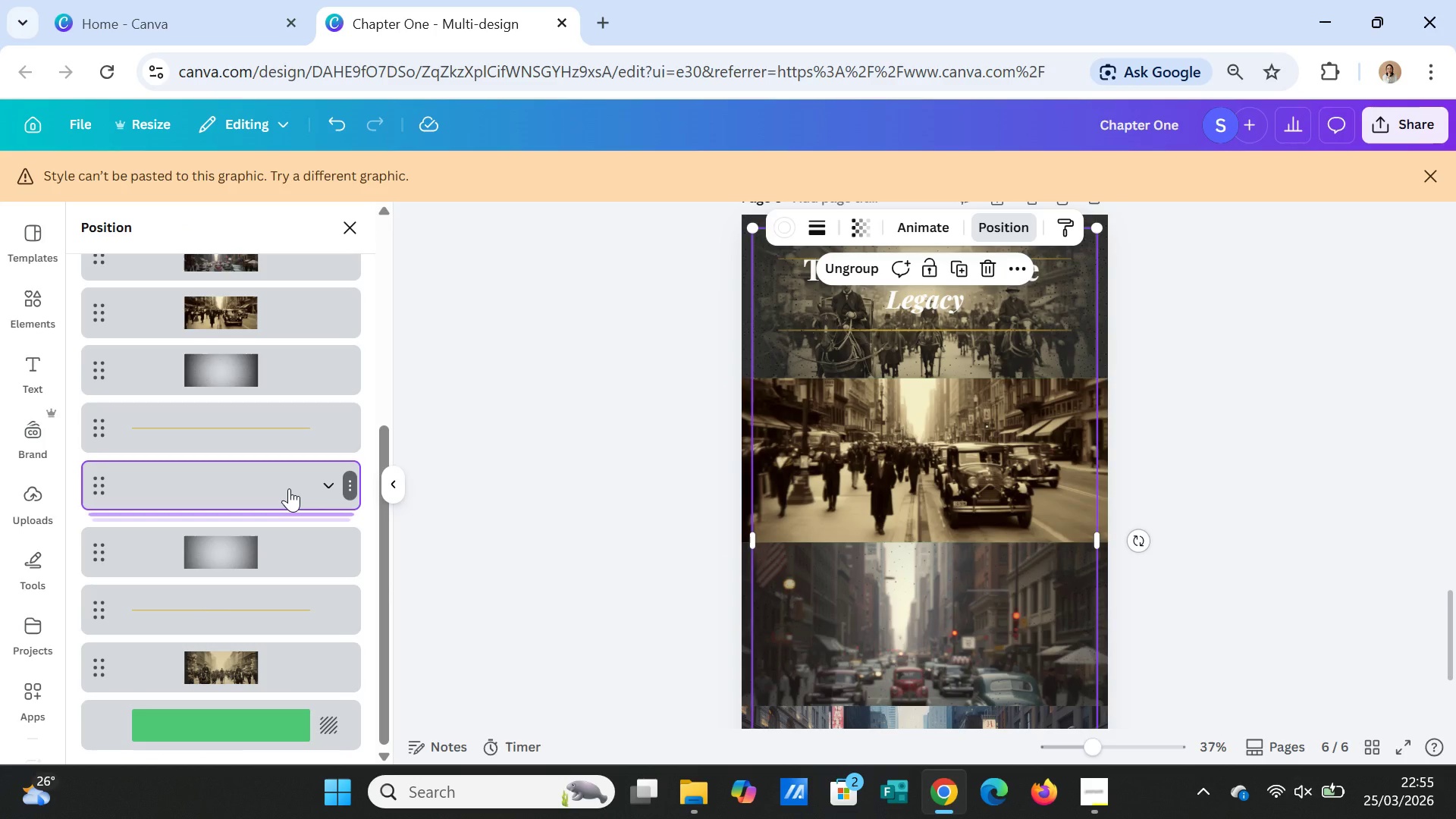 
left_click_drag(start_coordinate=[289, 488], to_coordinate=[301, 380])
 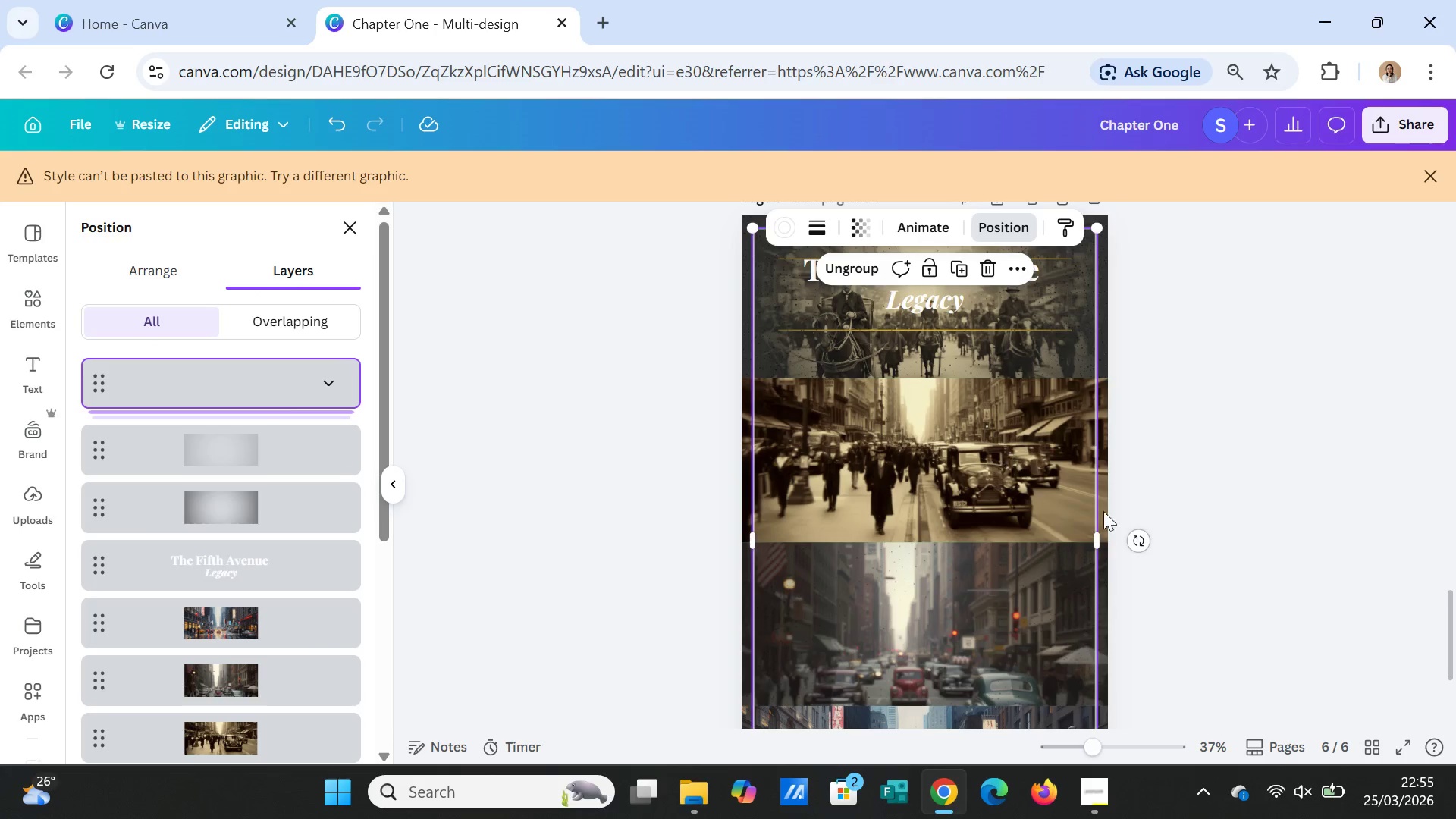 
left_click([1214, 526])
 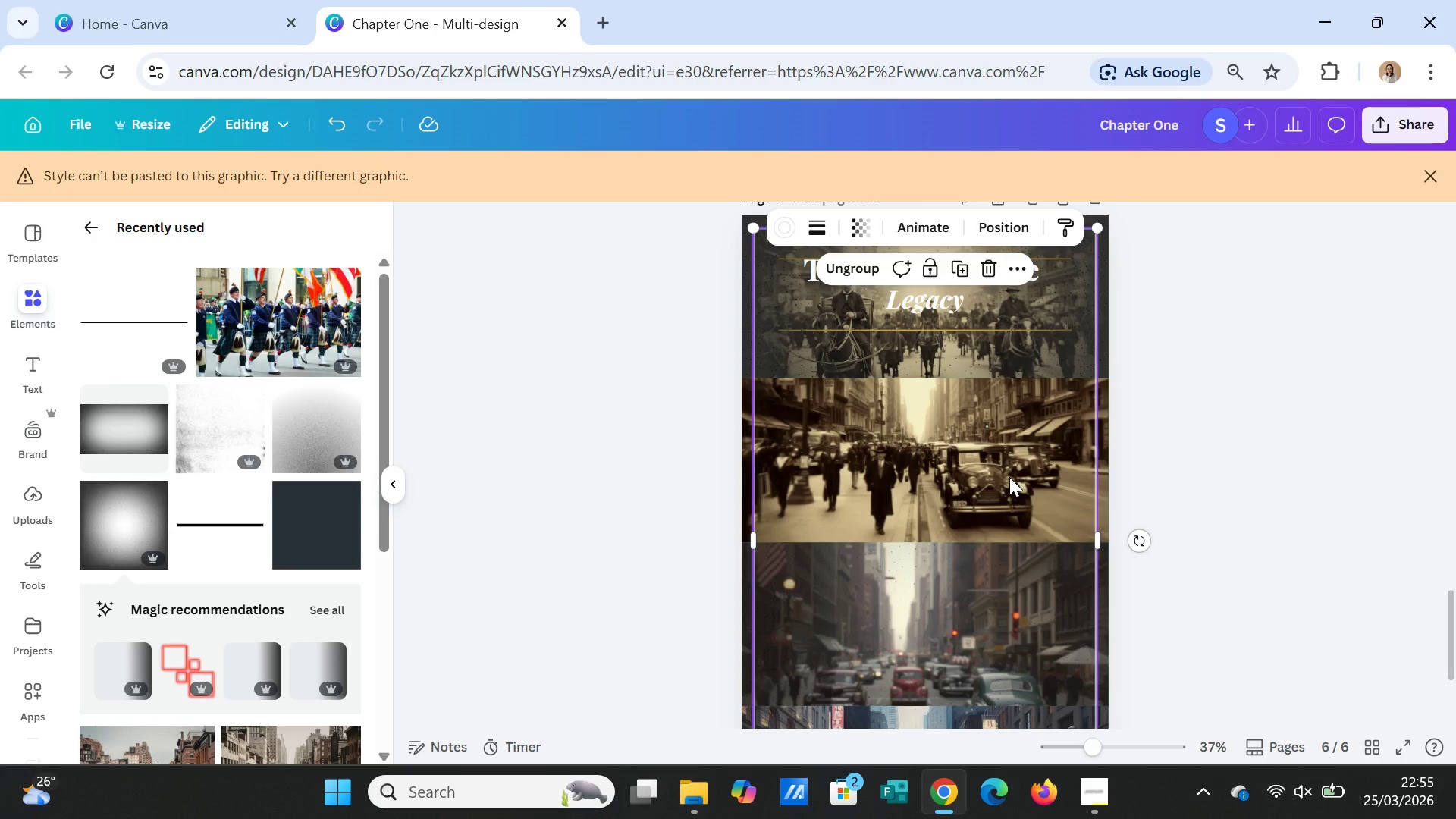 
left_click([1009, 477])
 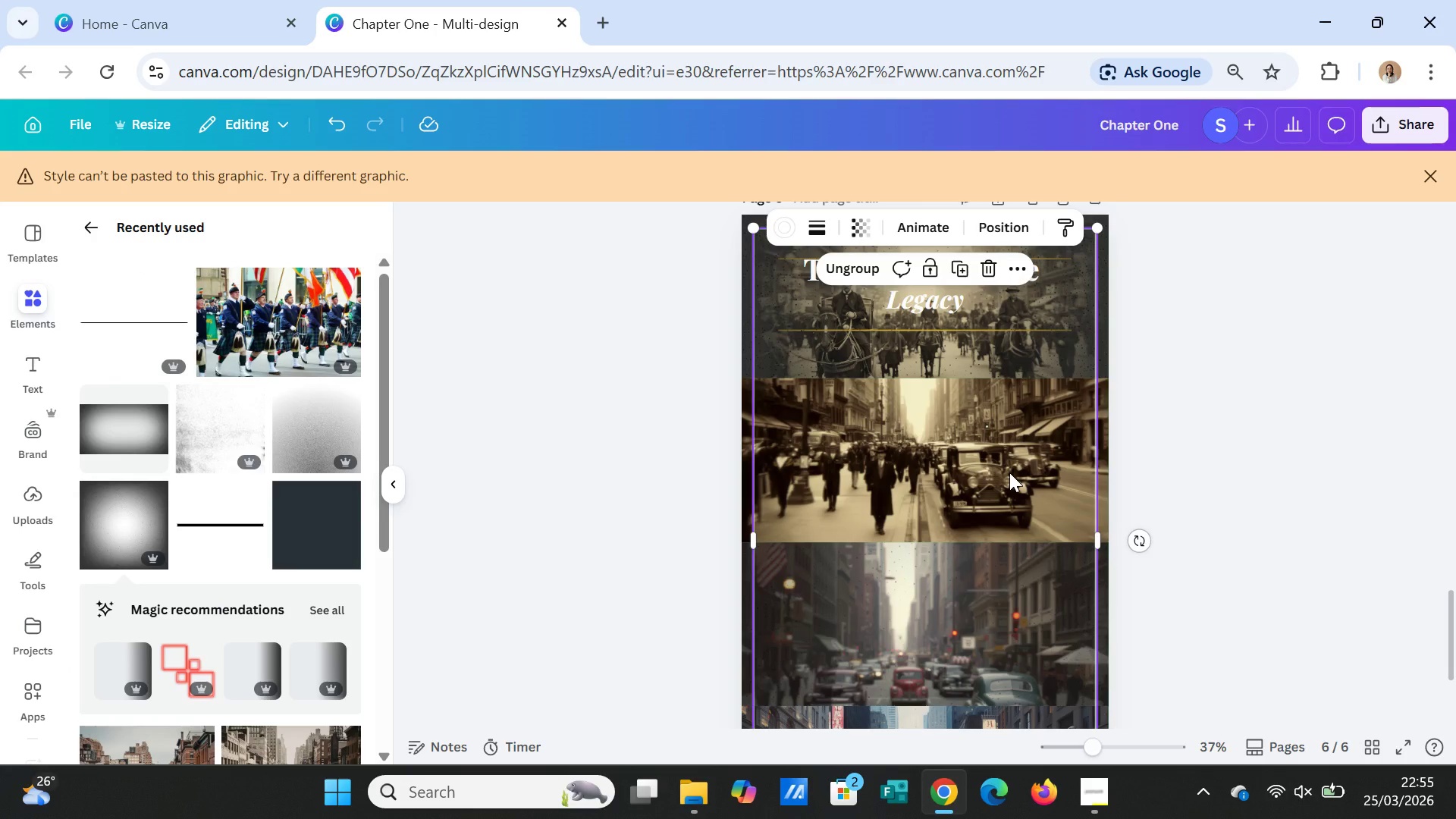 
right_click([1009, 472])
 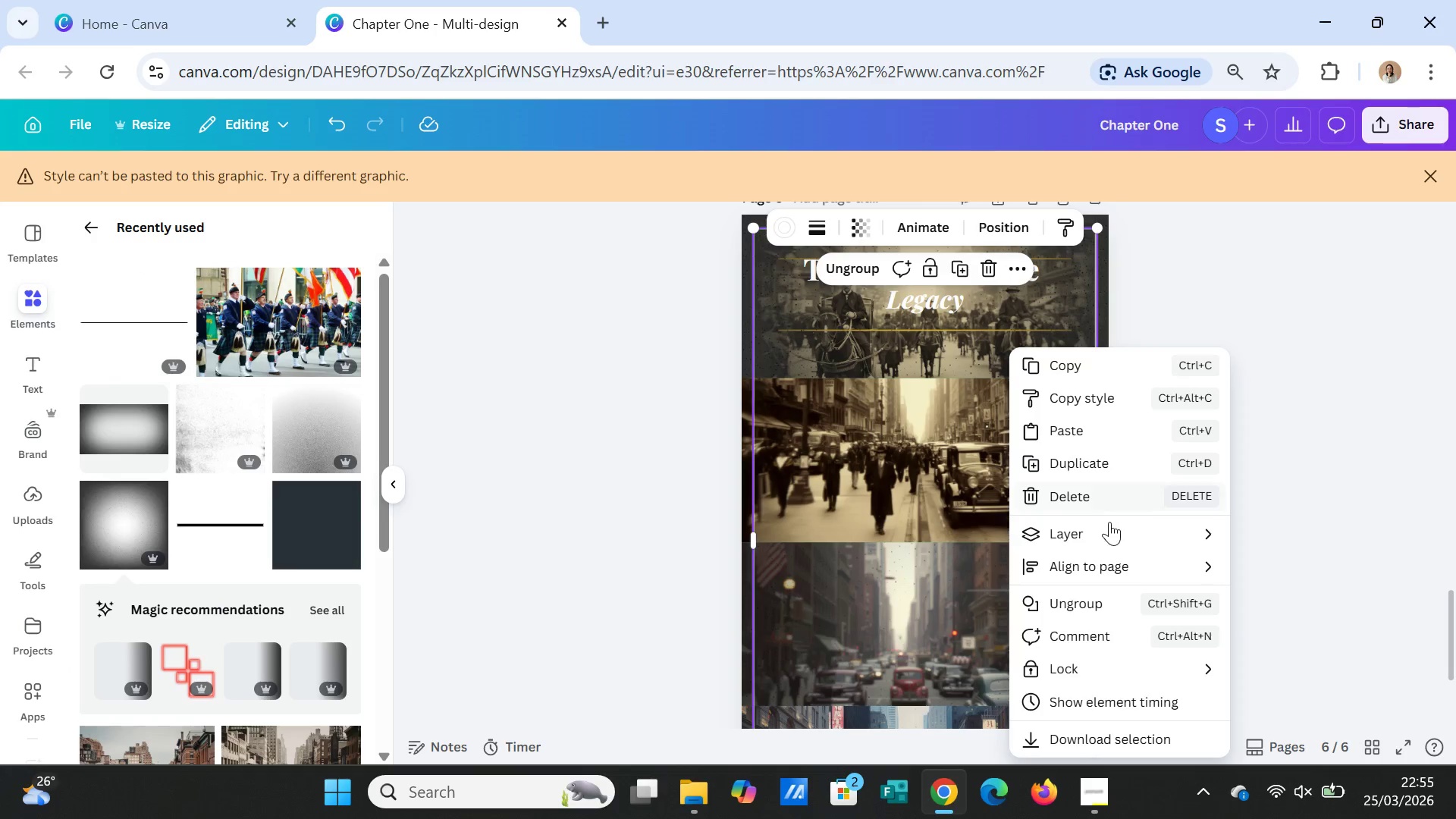 
left_click([1112, 531])
 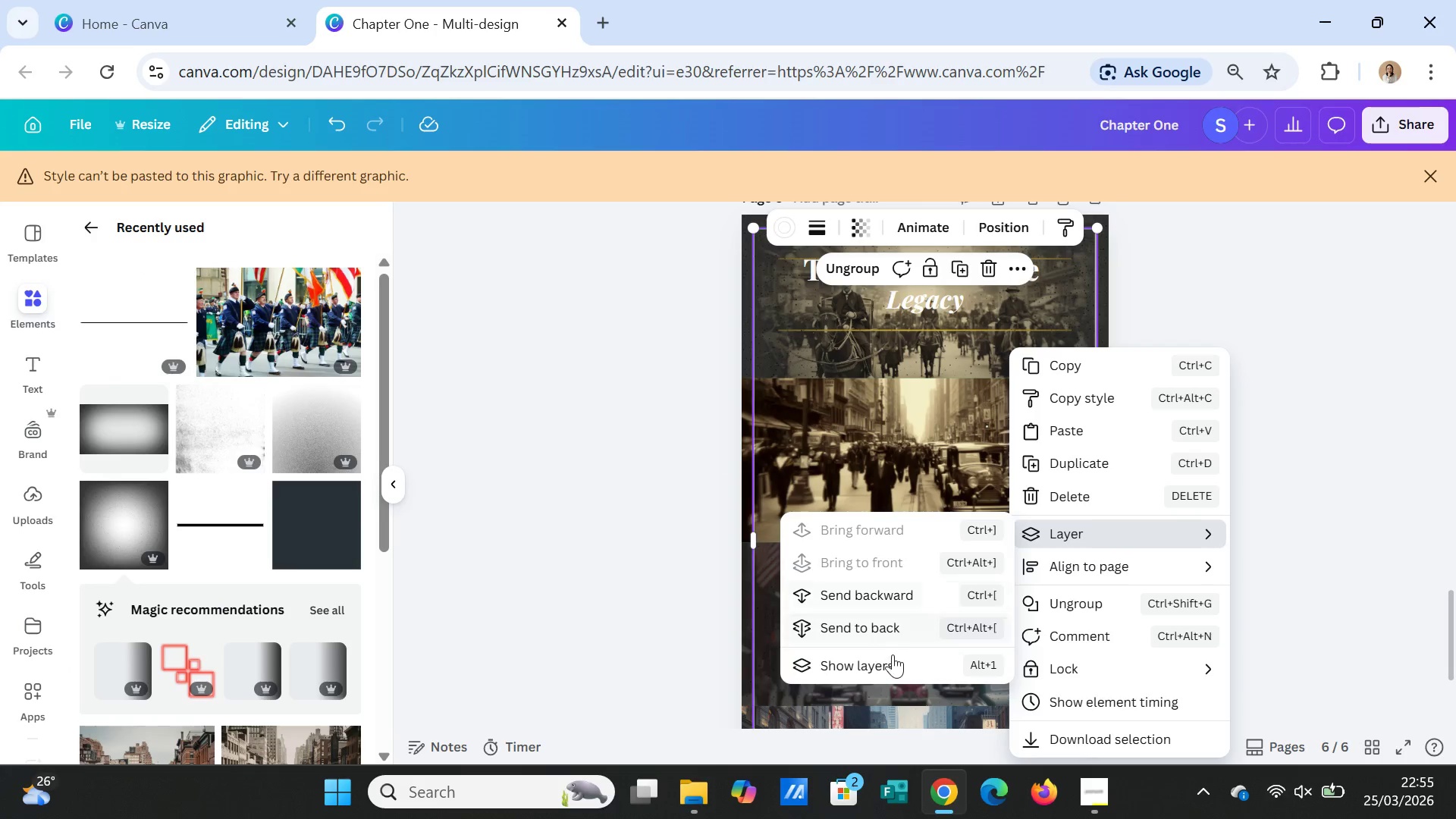 
left_click([893, 657])
 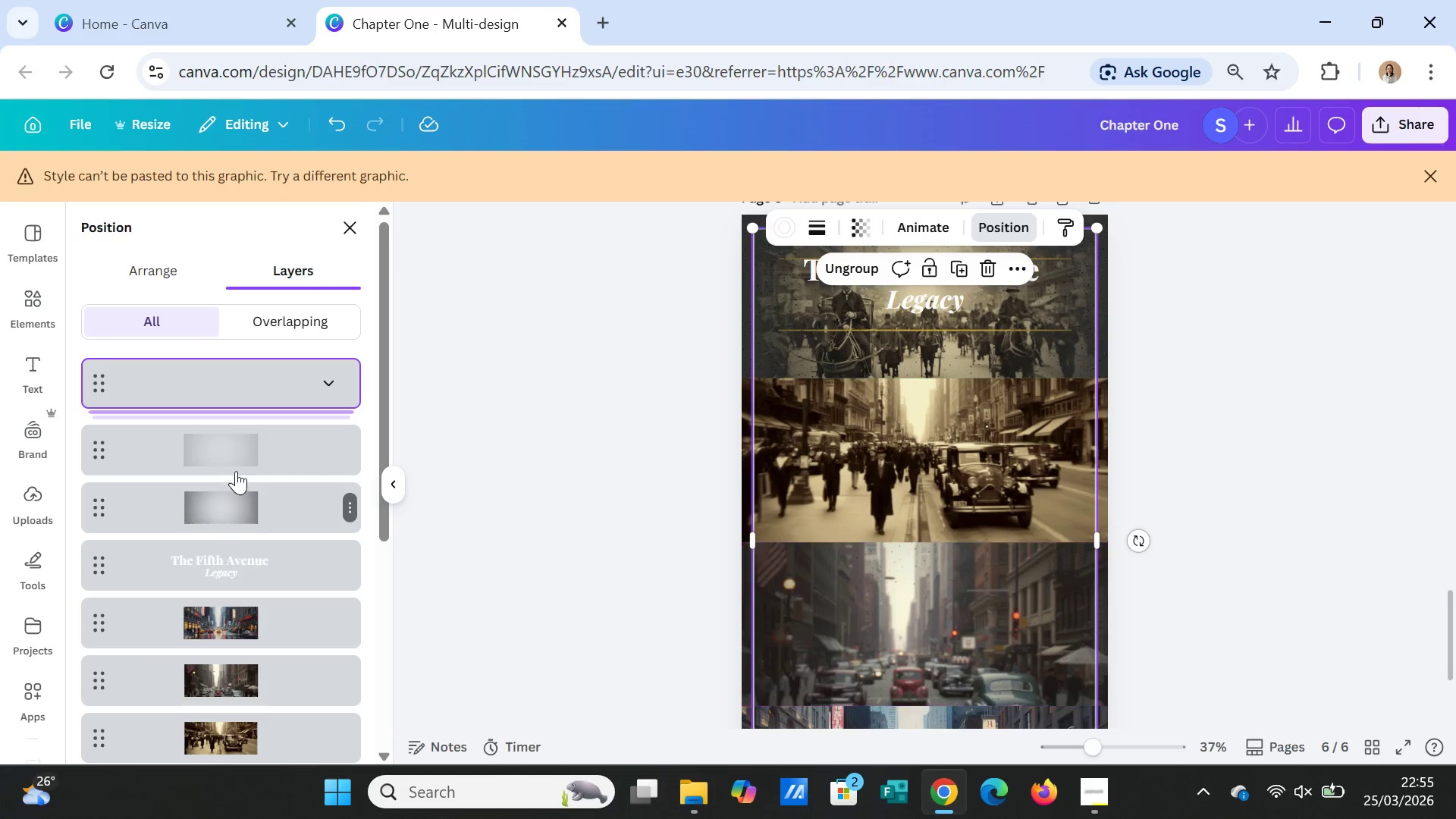 
left_click([235, 448])
 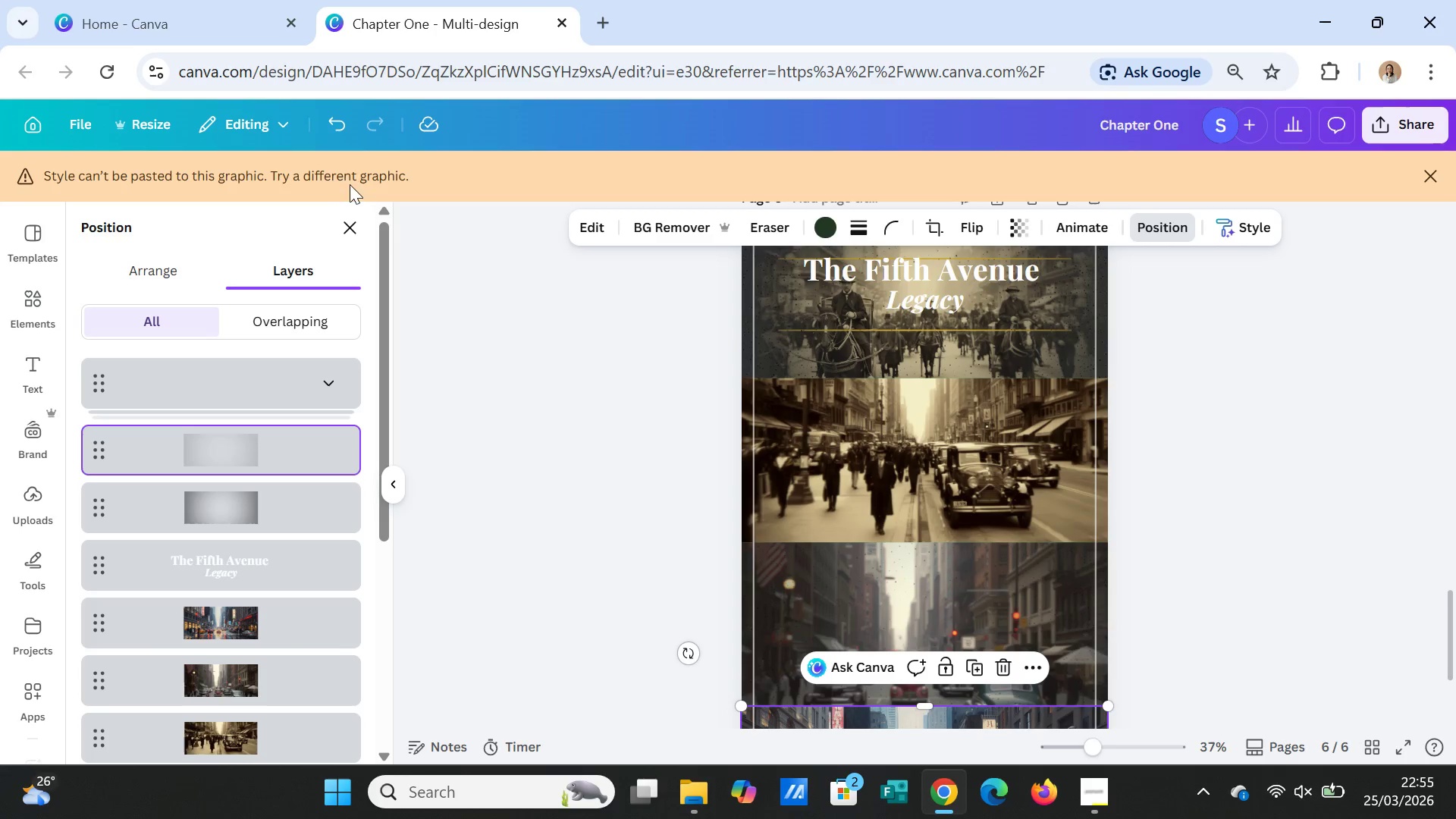 
left_click([344, 121])
 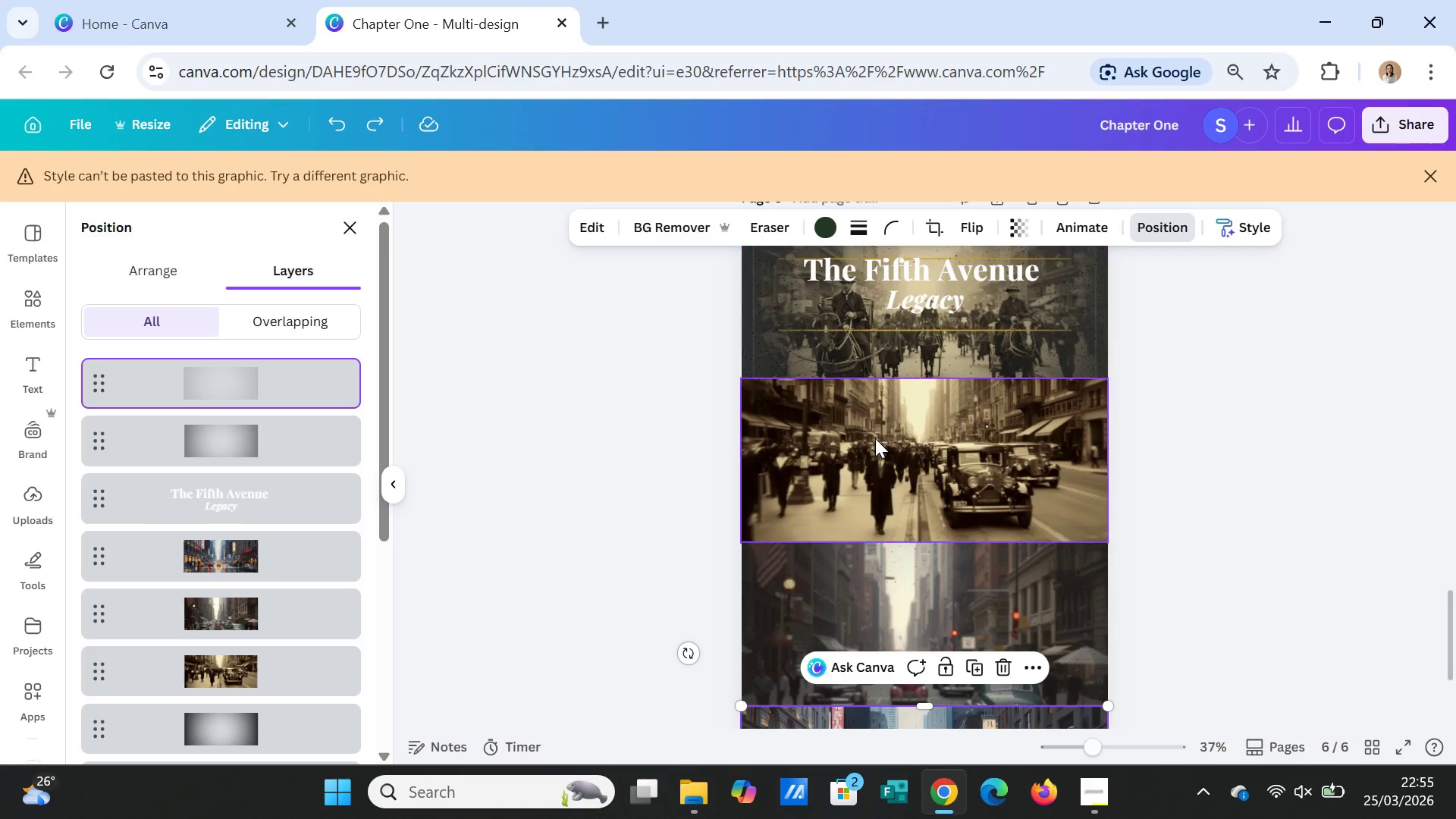 
left_click([881, 447])
 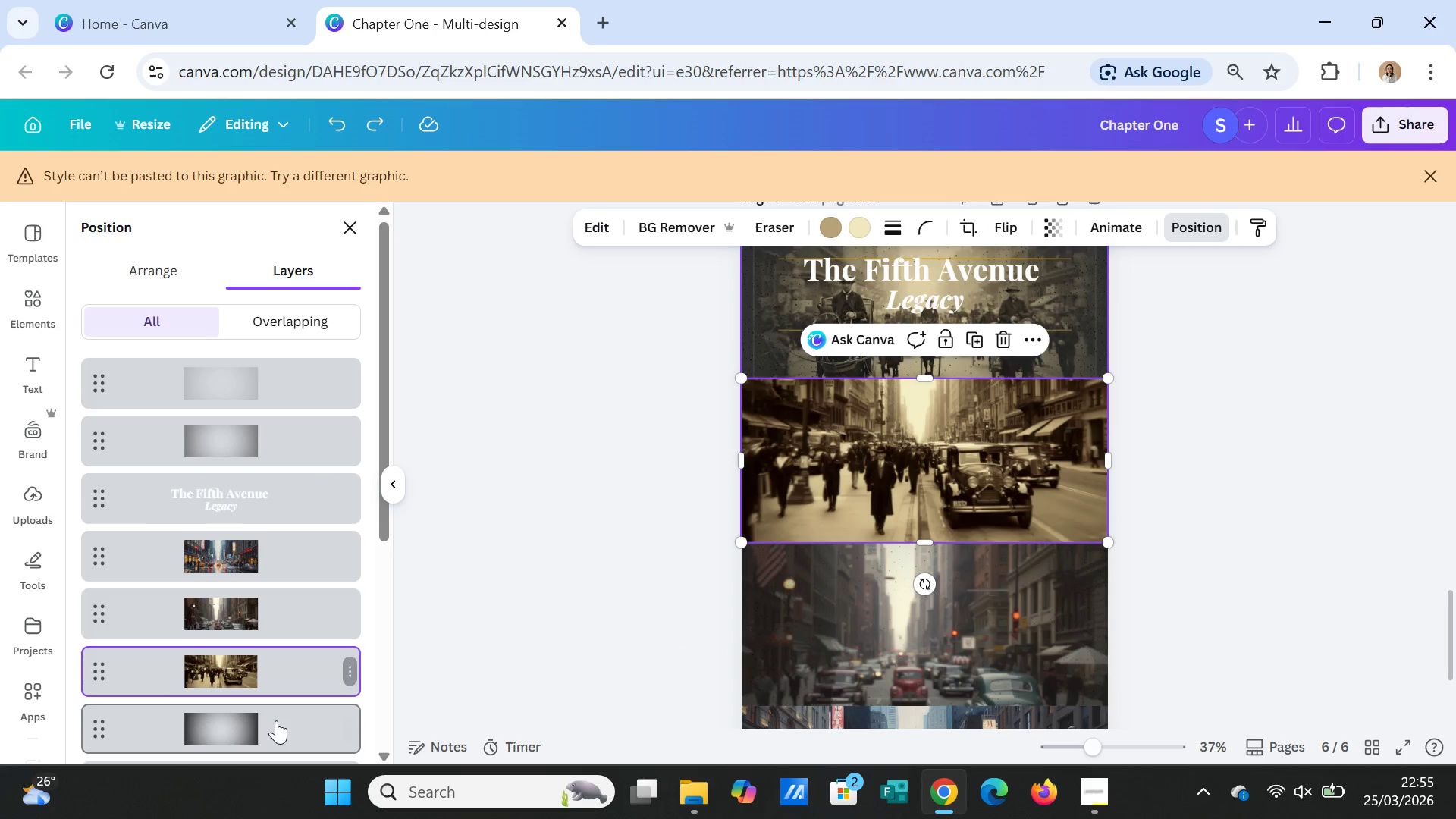 
scroll: coordinate [271, 635], scroll_direction: down, amount: 1.0
 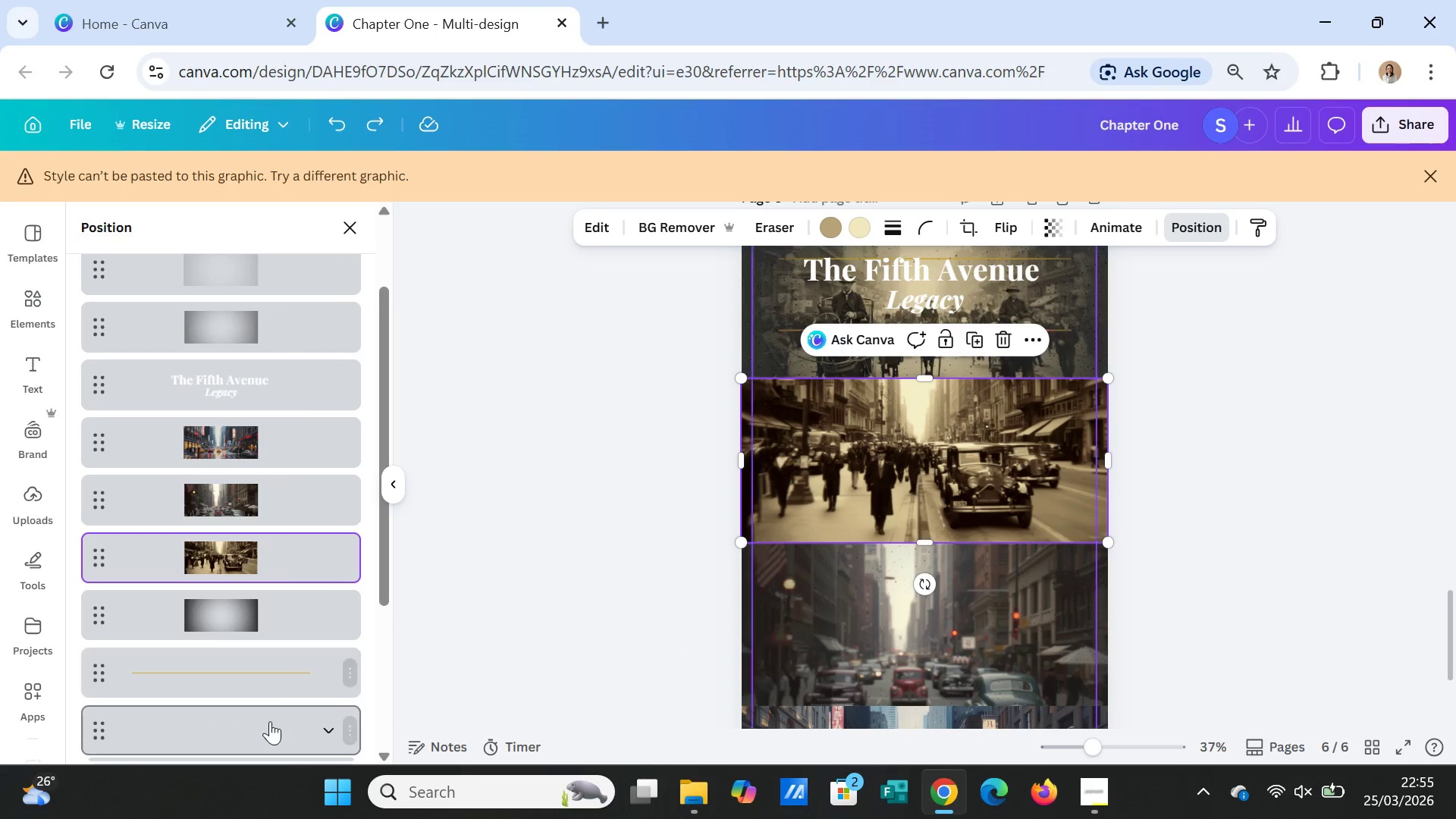 
left_click_drag(start_coordinate=[271, 724], to_coordinate=[263, 362])
 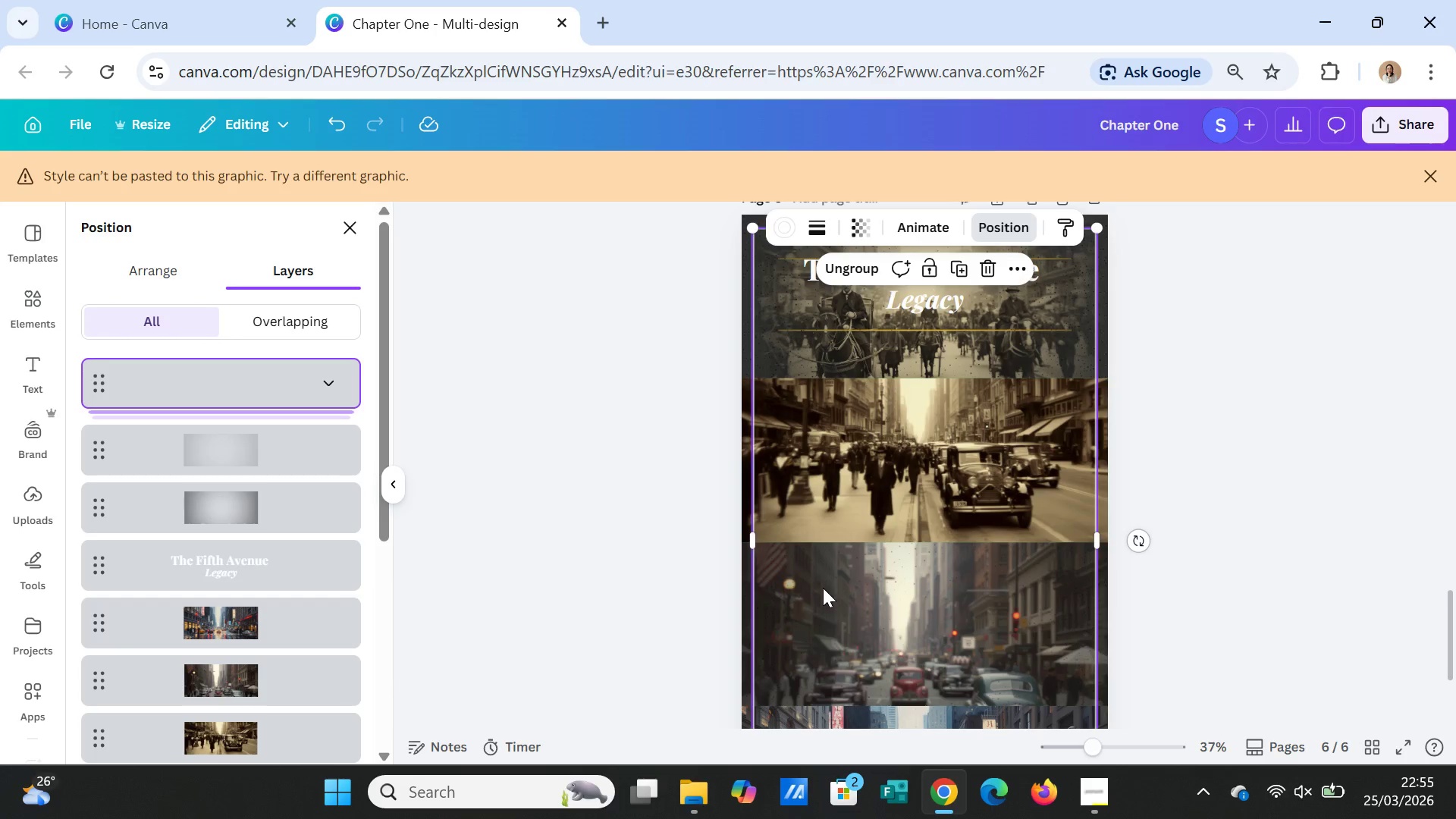 
left_click([839, 610])
 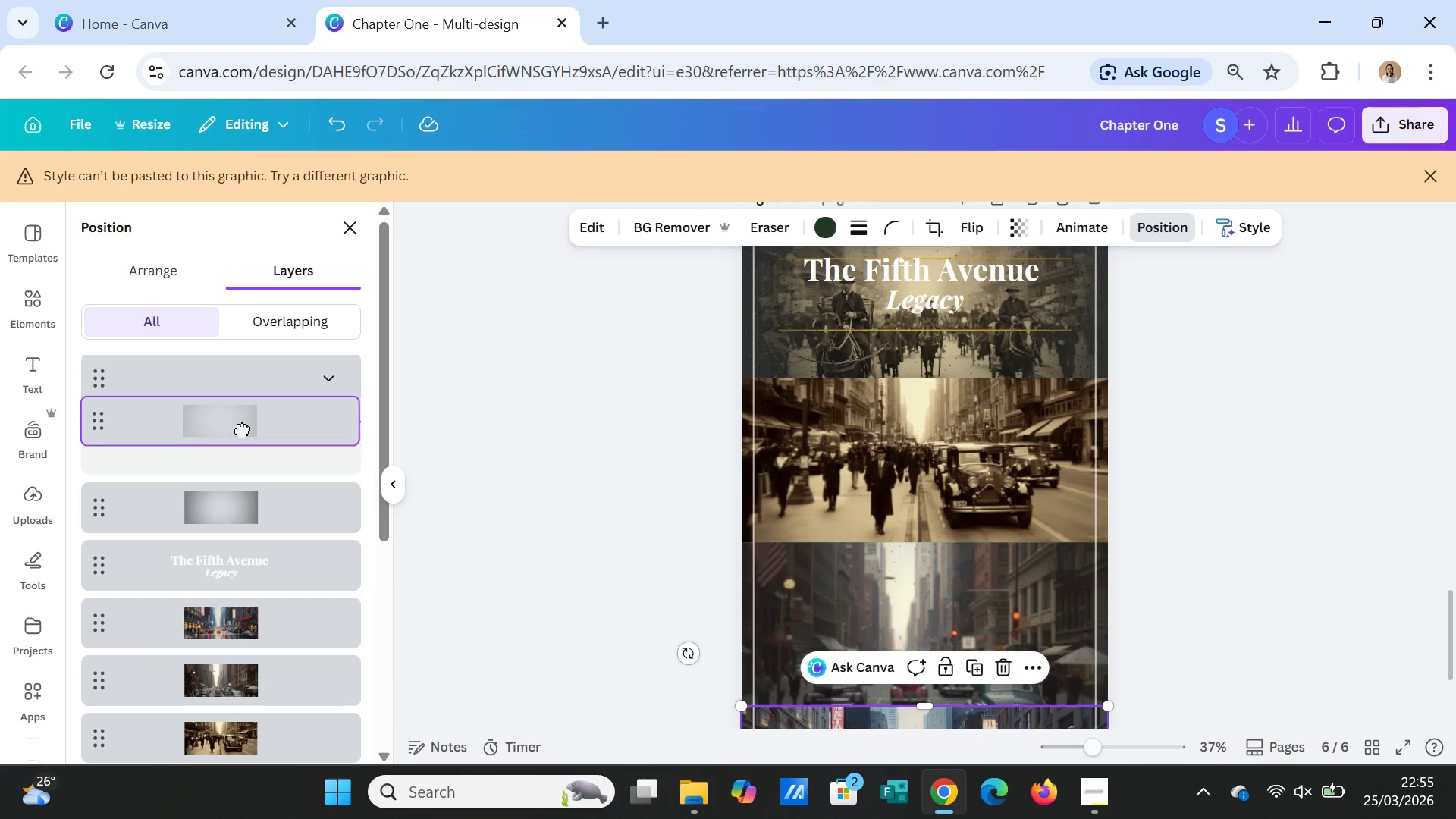 
wait(6.36)
 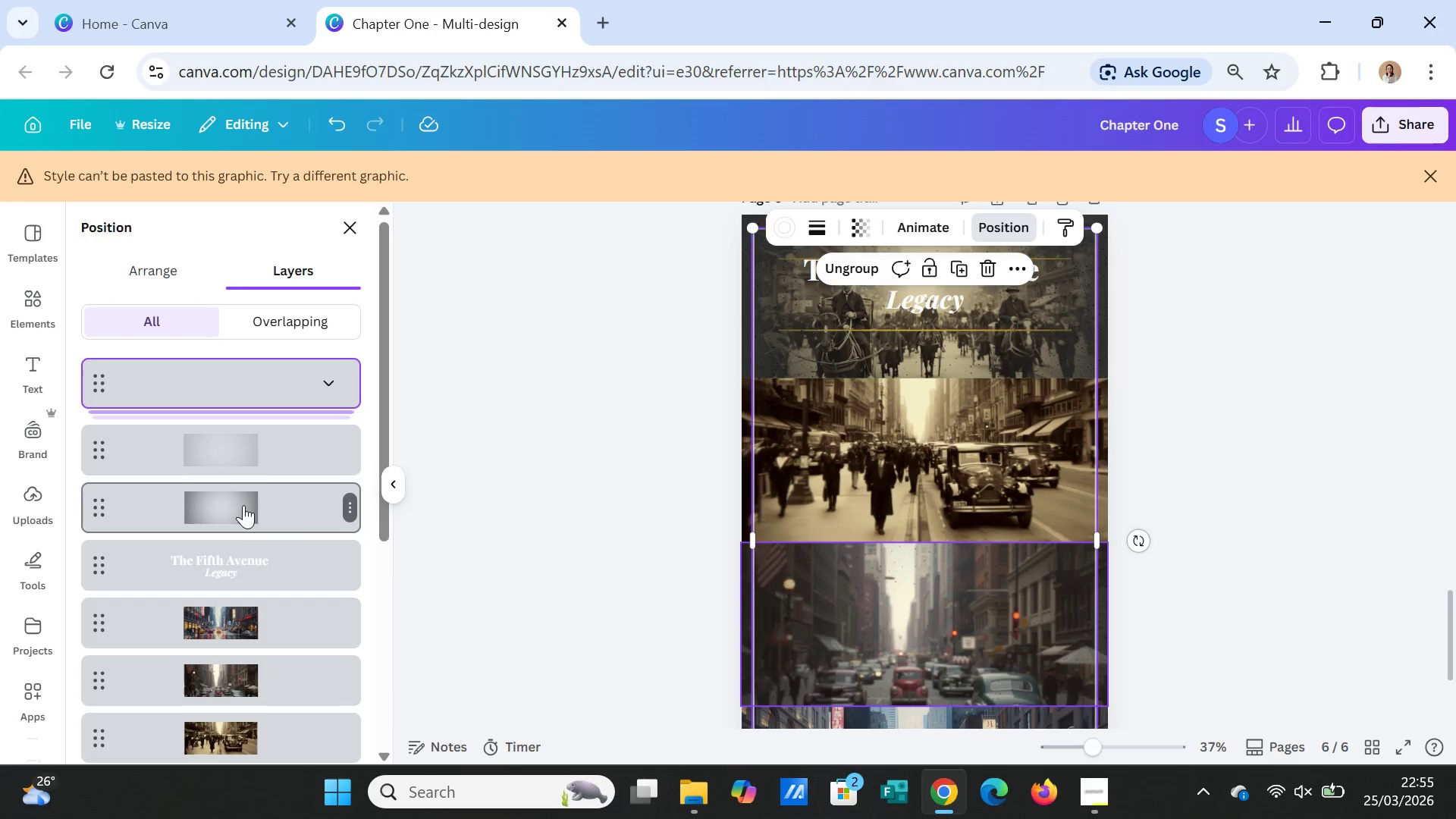 
left_click([246, 454])
 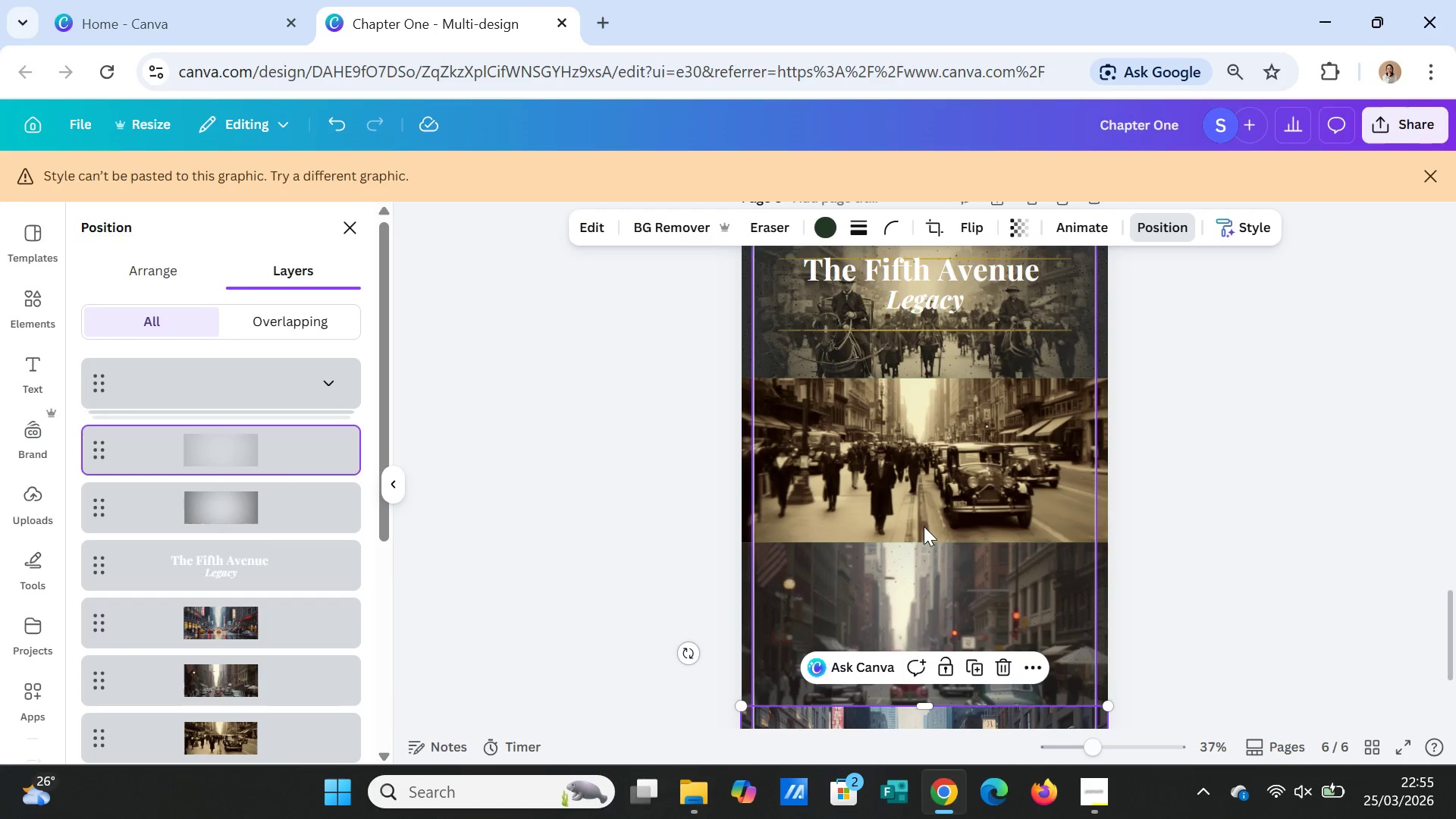 
left_click([921, 473])
 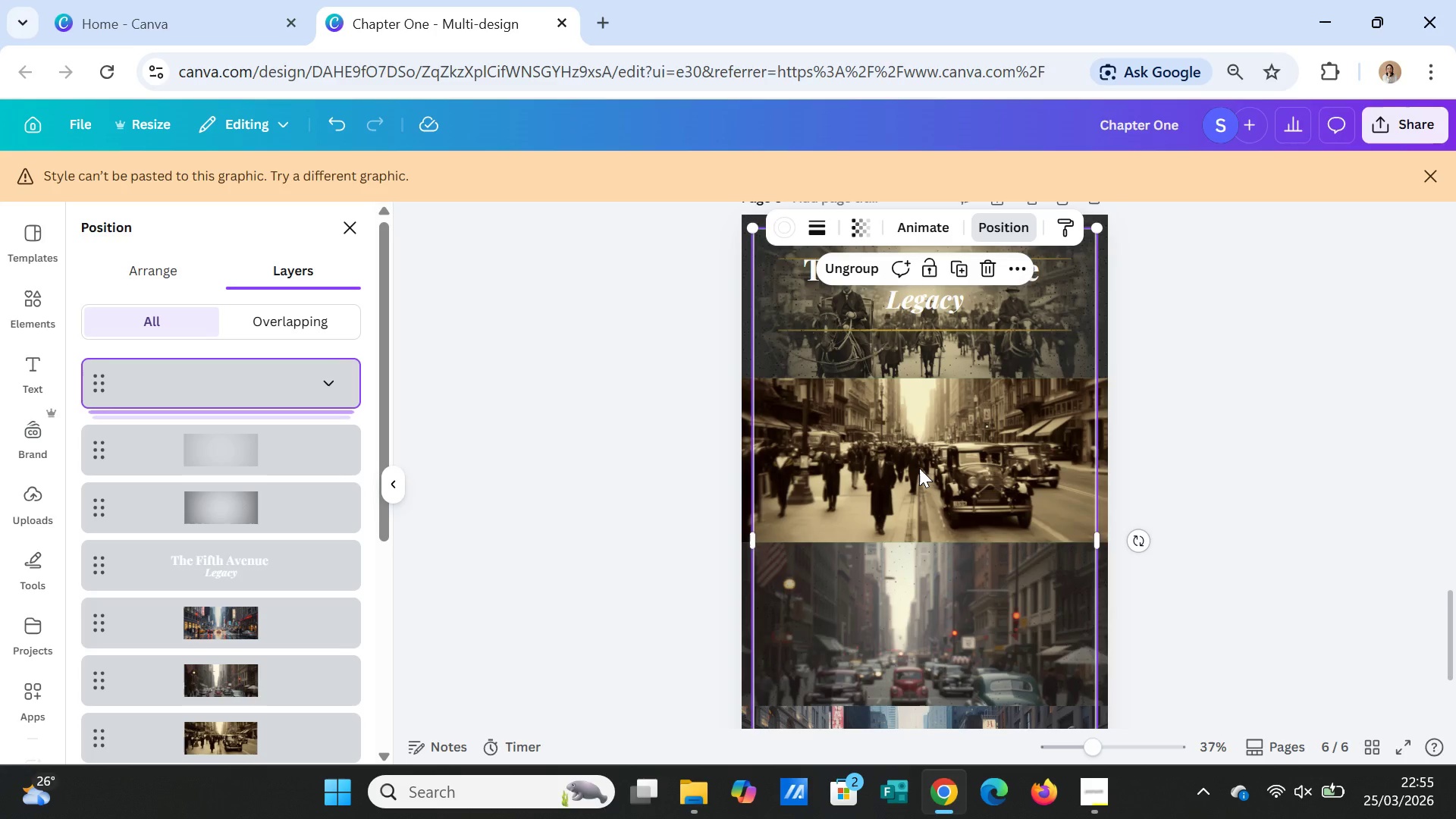 
right_click([919, 468])
 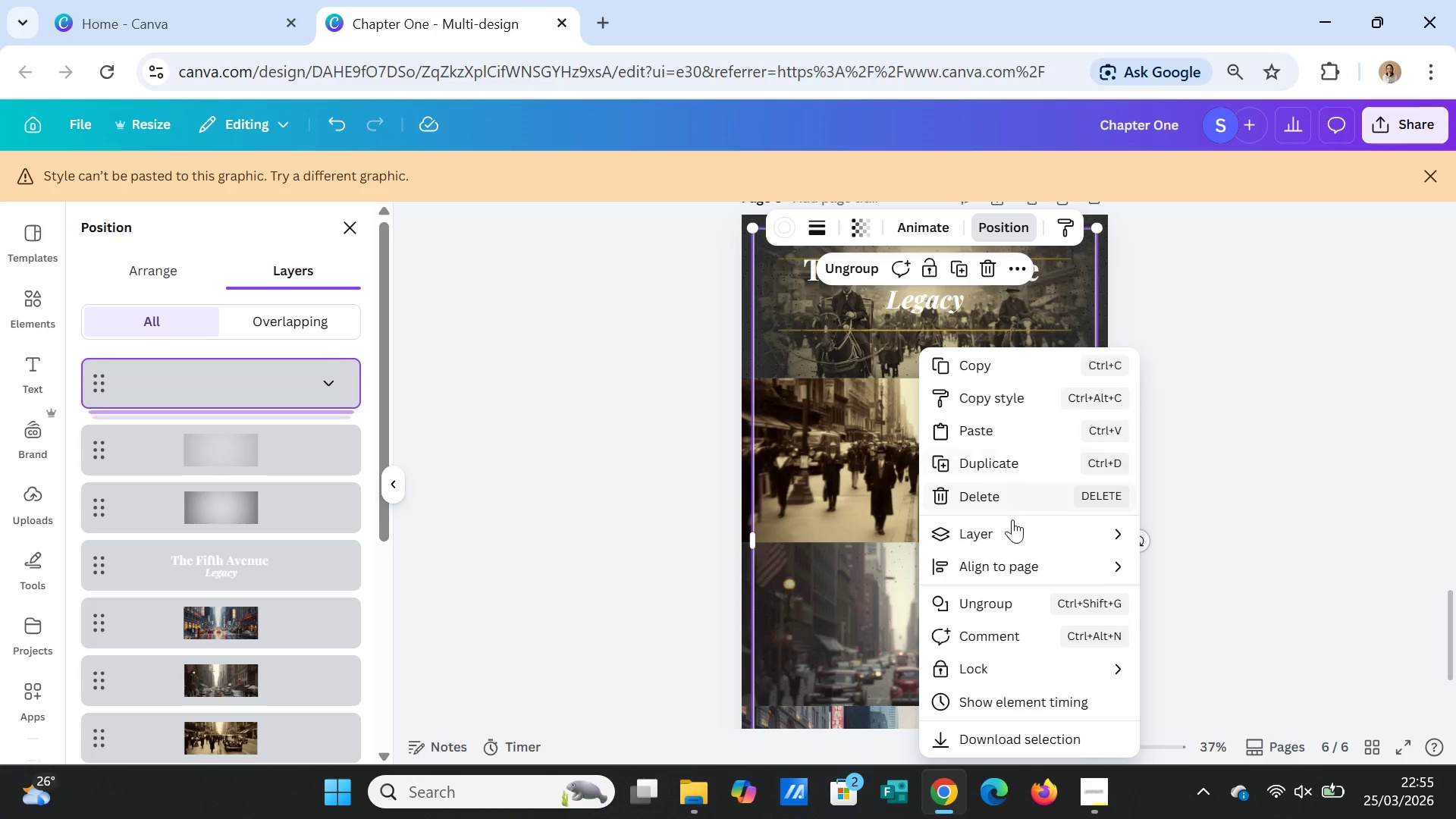 
left_click([1015, 535])
 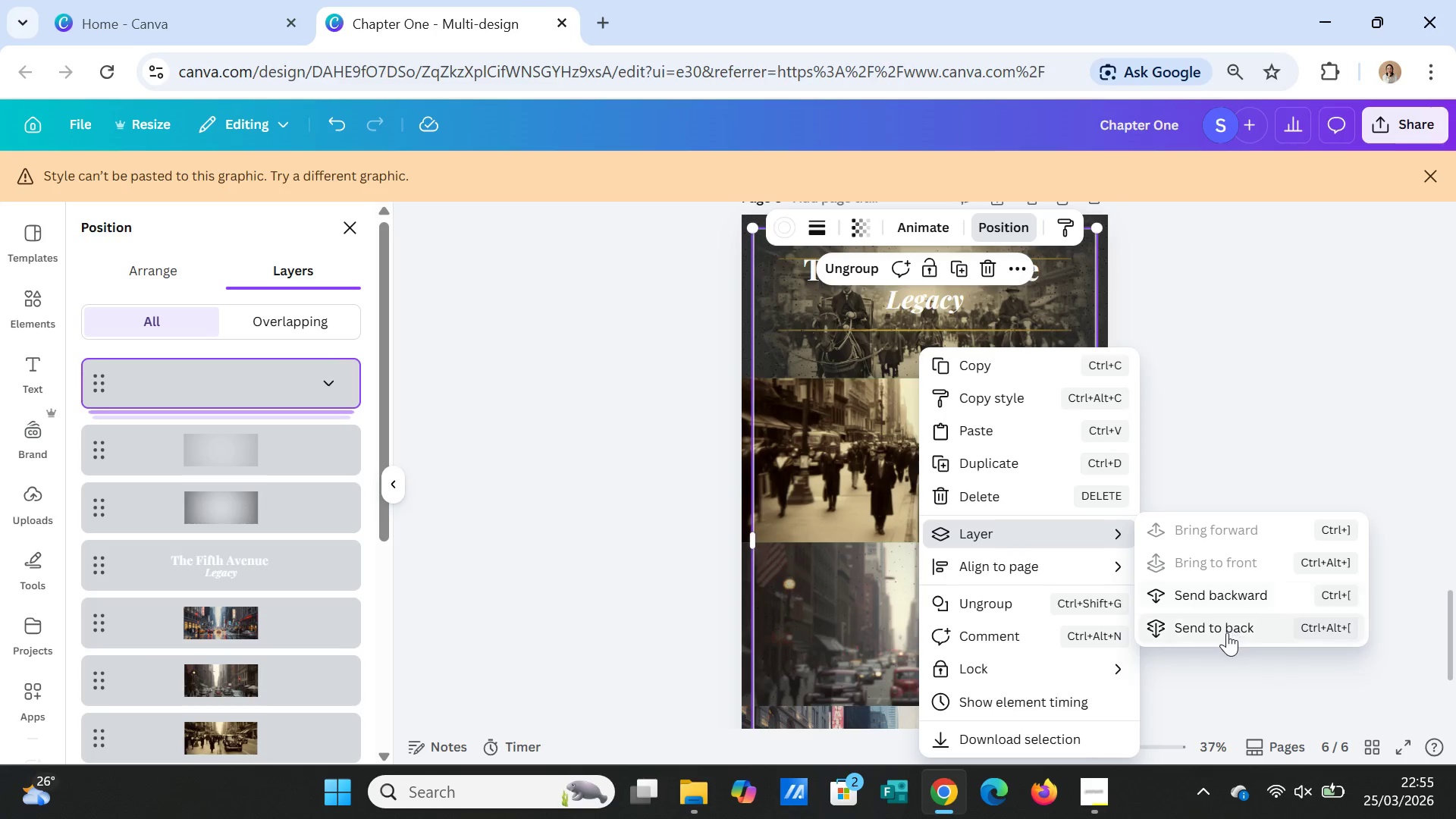 
left_click([1224, 629])
 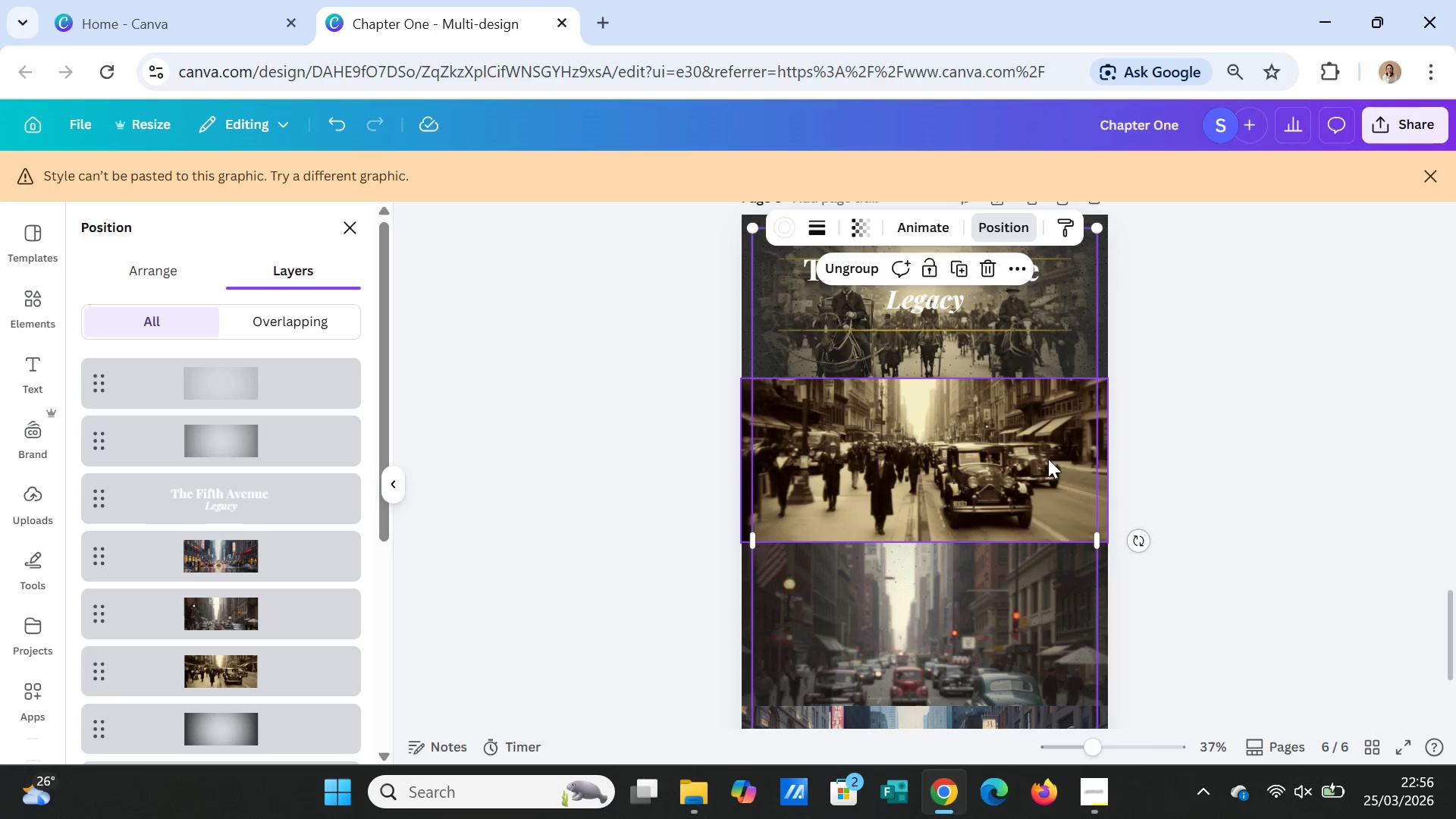 
left_click([1035, 446])
 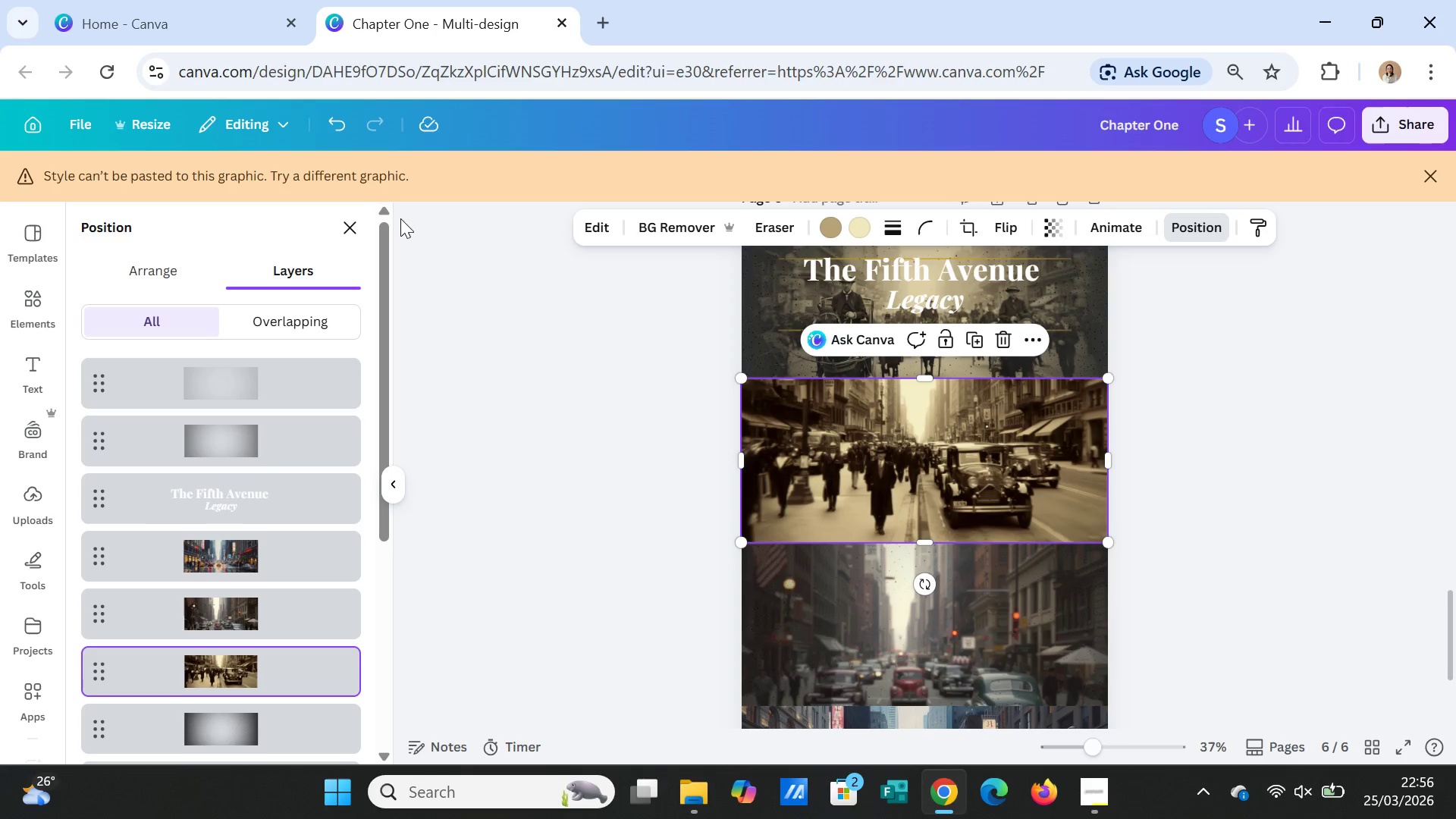 
left_click([335, 118])
 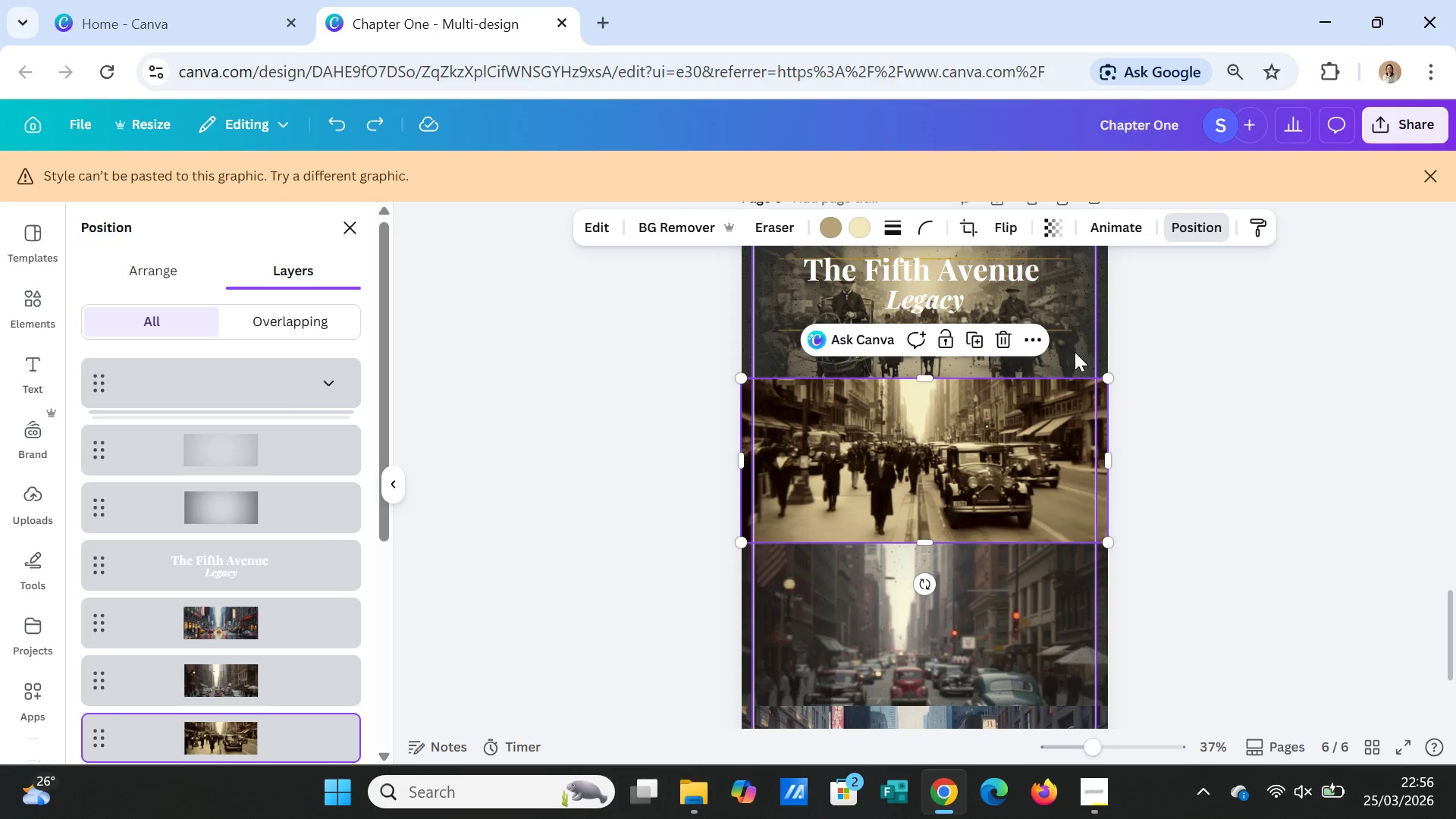 
left_click([1075, 347])
 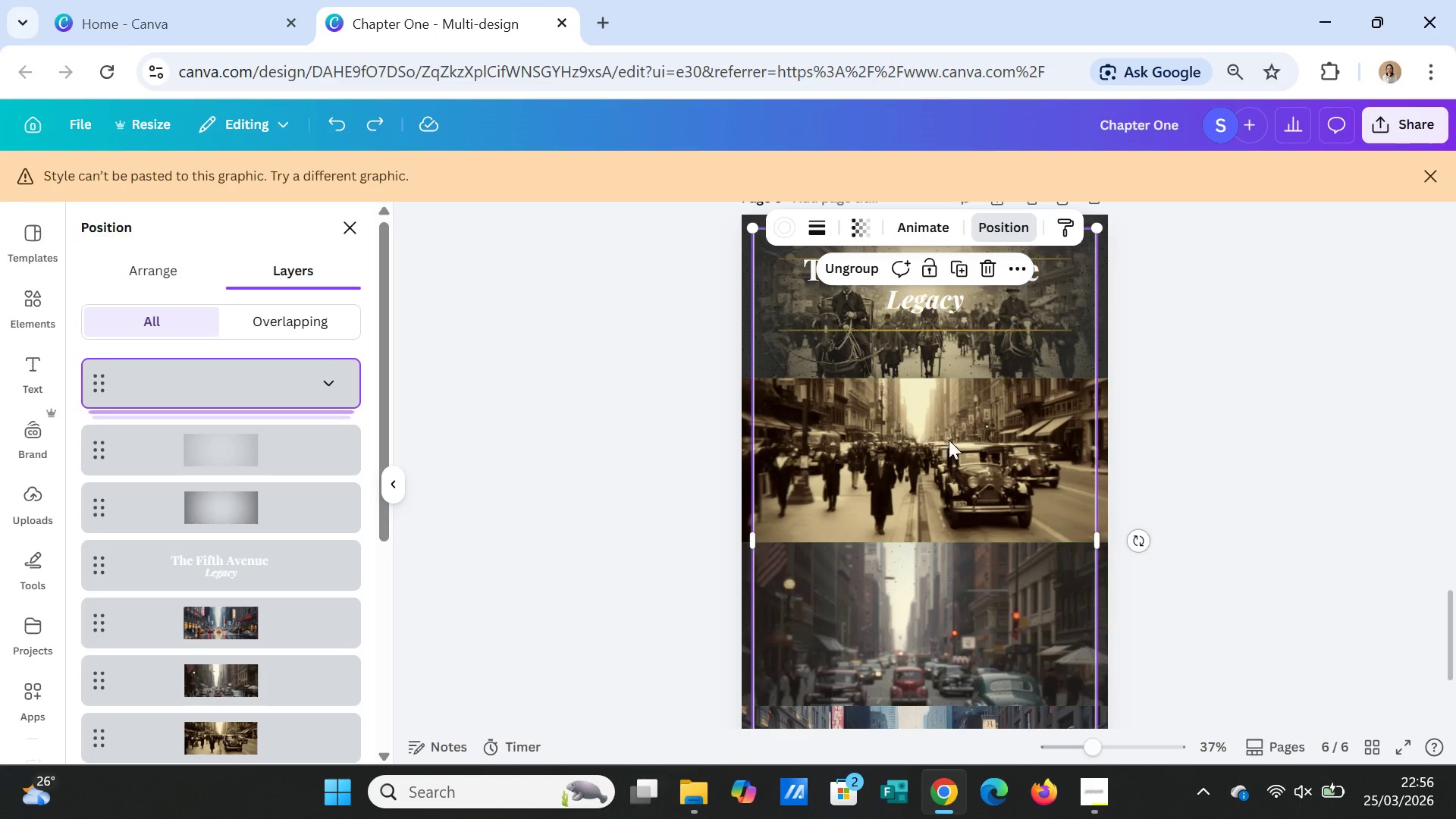 
scroll: coordinate [336, 684], scroll_direction: down, amount: 2.0
 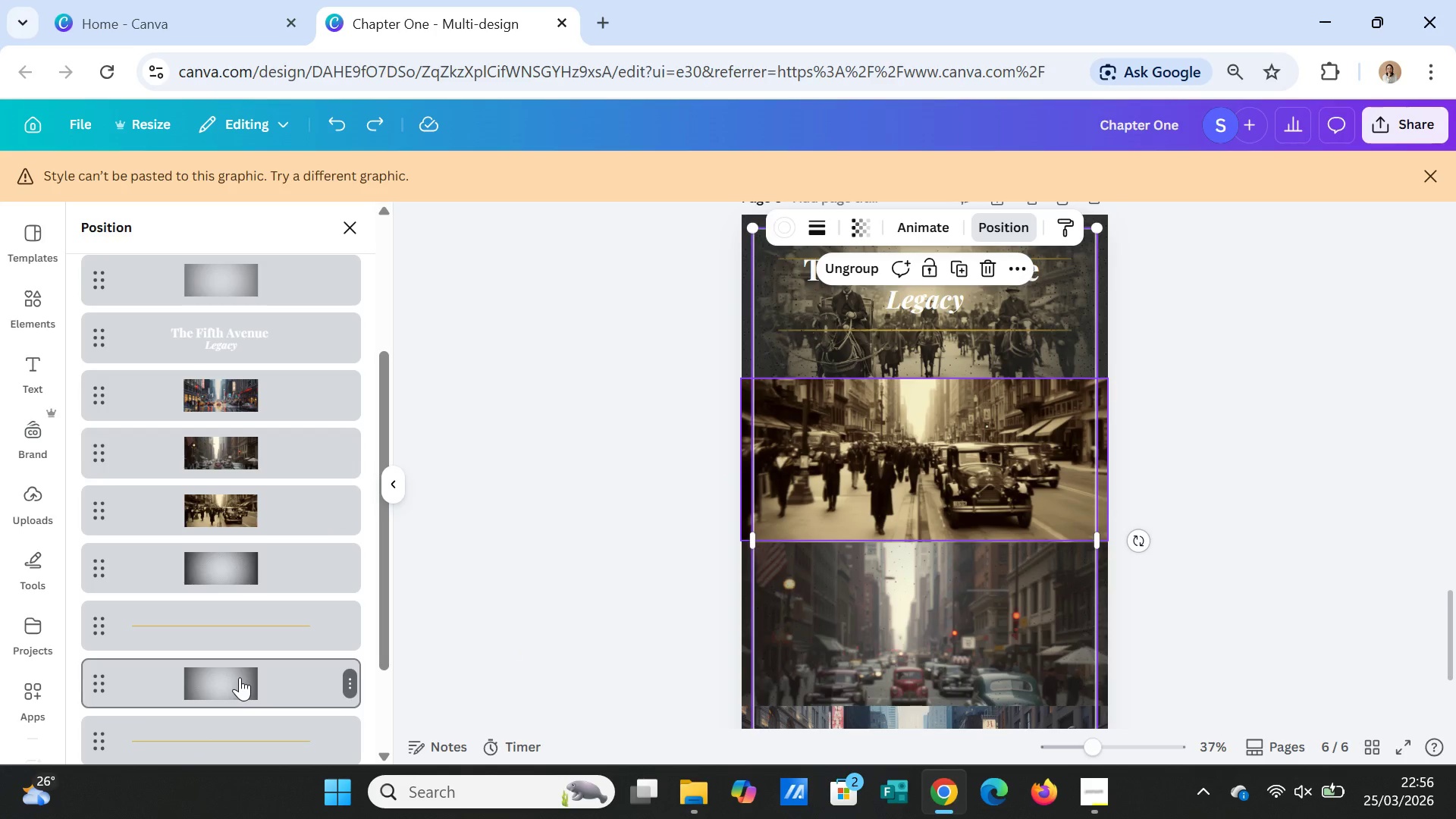 
left_click_drag(start_coordinate=[240, 678], to_coordinate=[245, 438])
 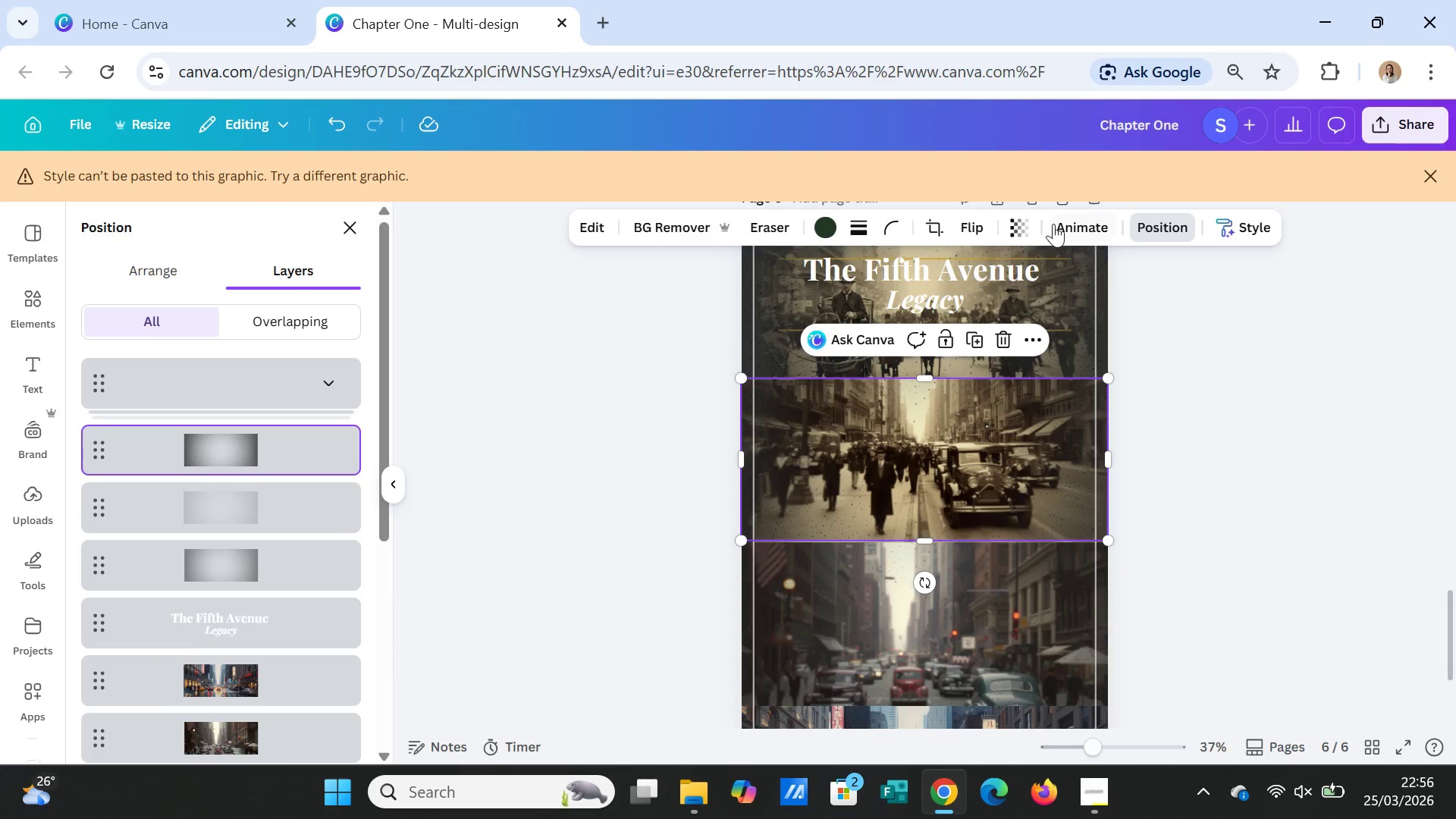 
left_click([1025, 220])
 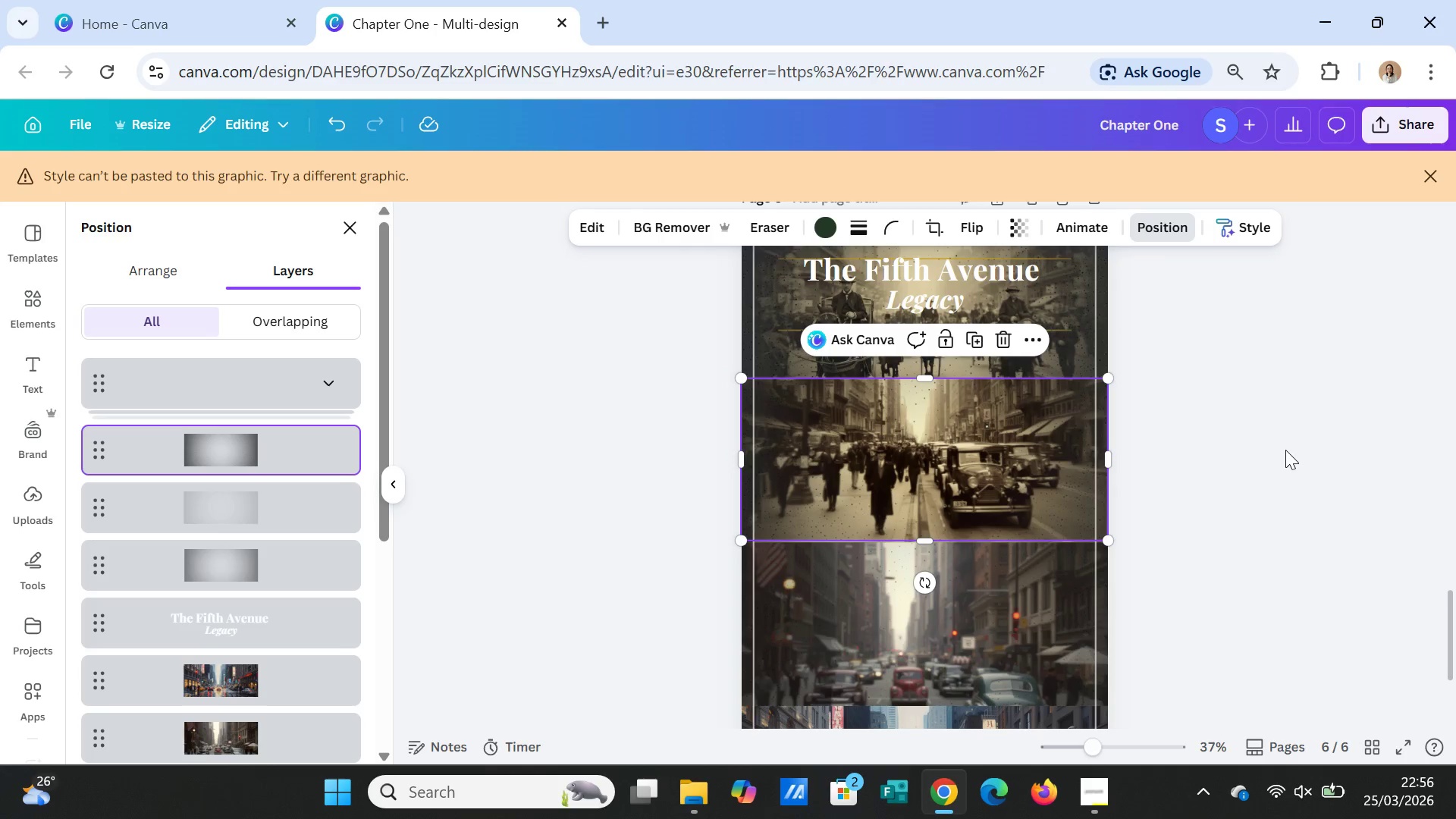 
left_click([1298, 489])
 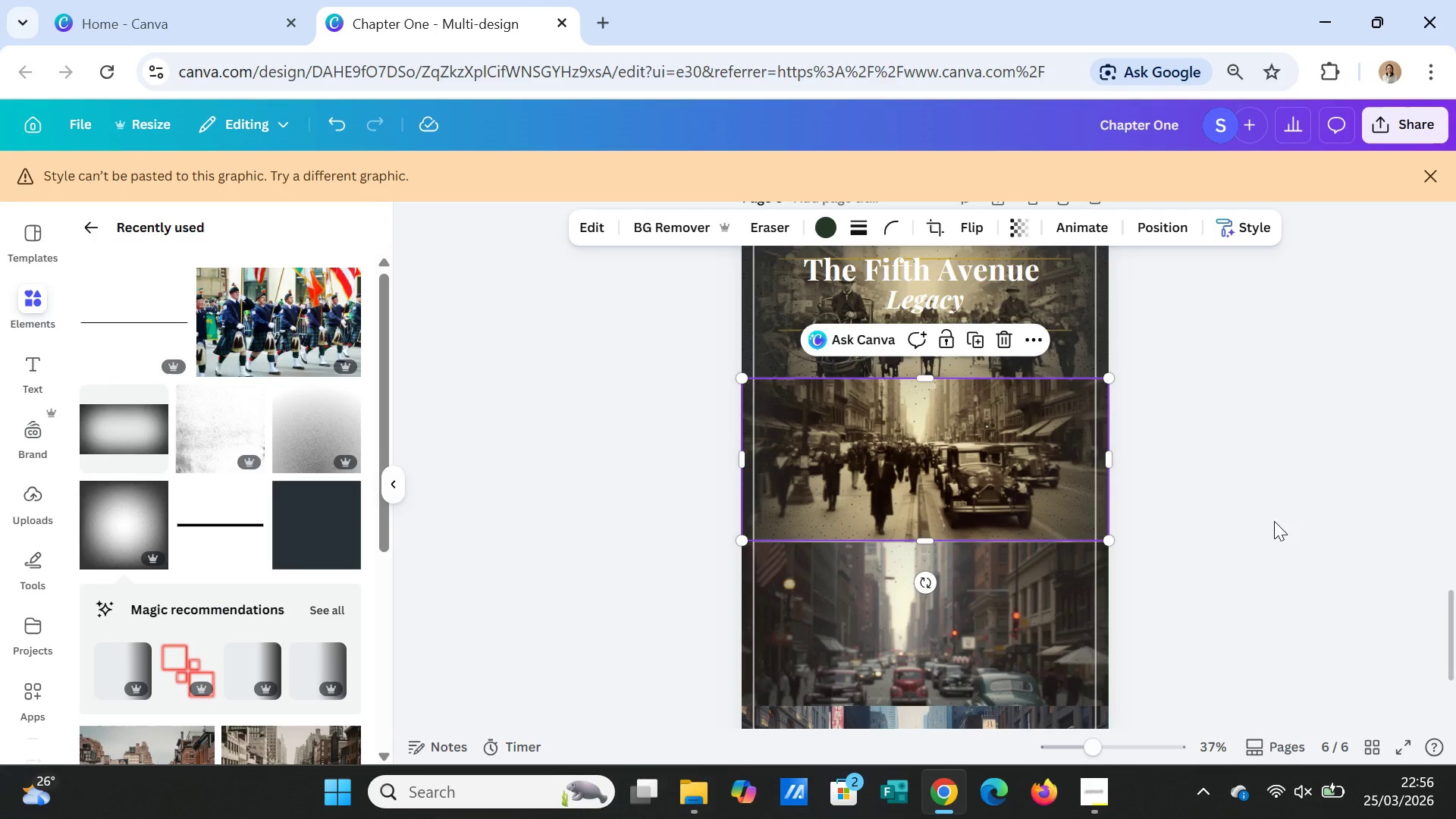 
left_click([1273, 522])
 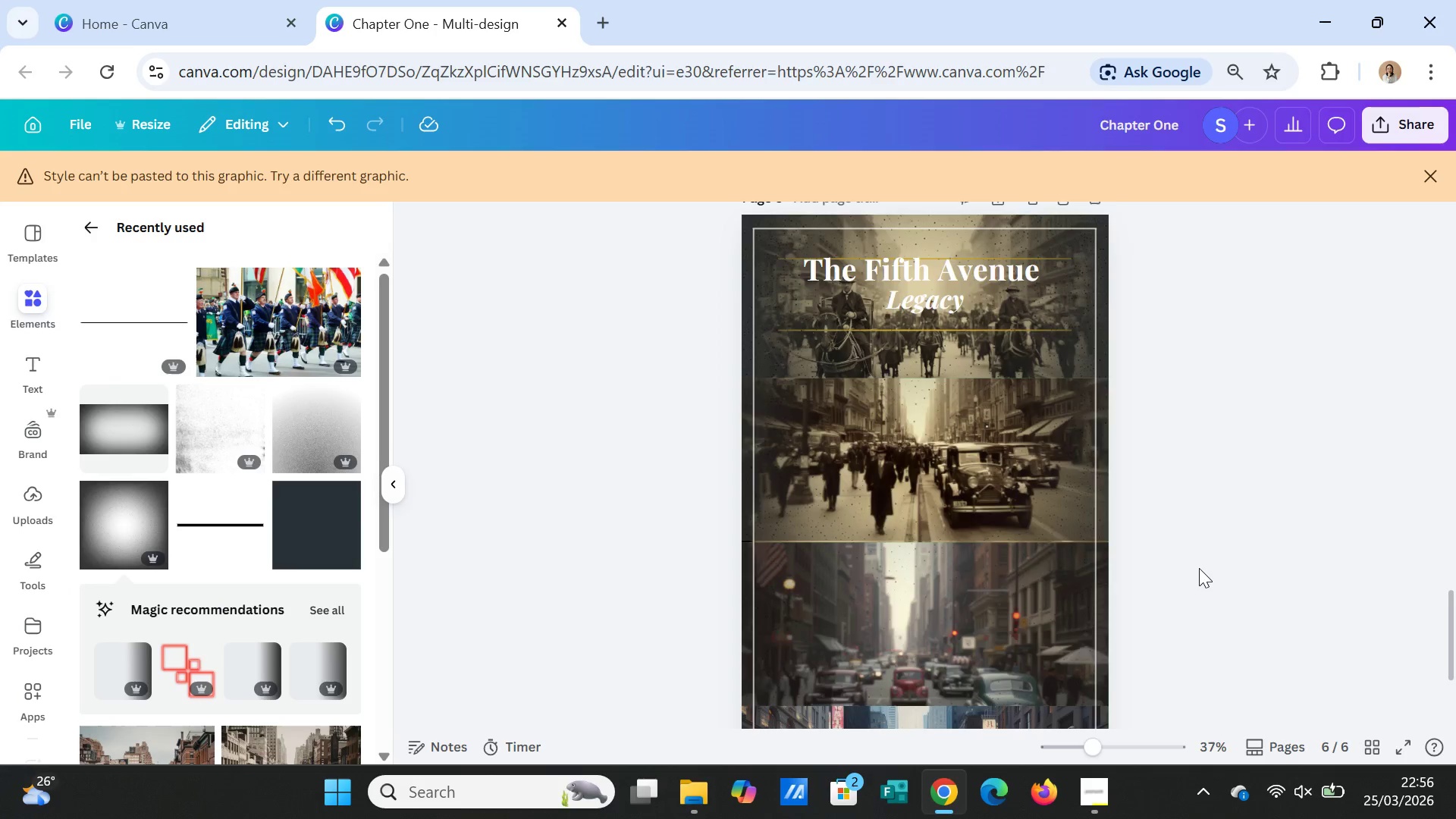 
scroll: coordinate [1198, 569], scroll_direction: down, amount: 1.0
 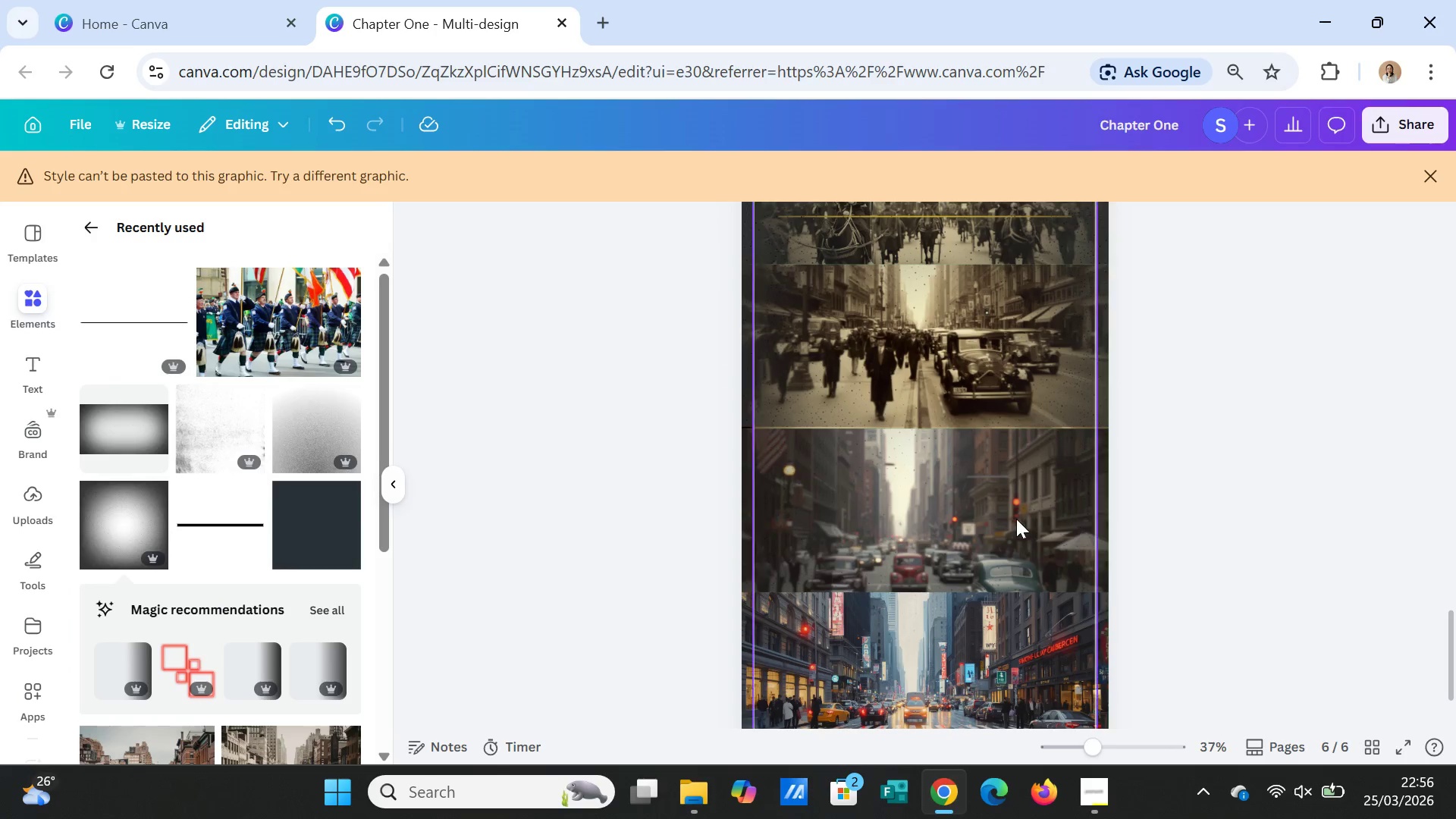 
left_click([1014, 519])
 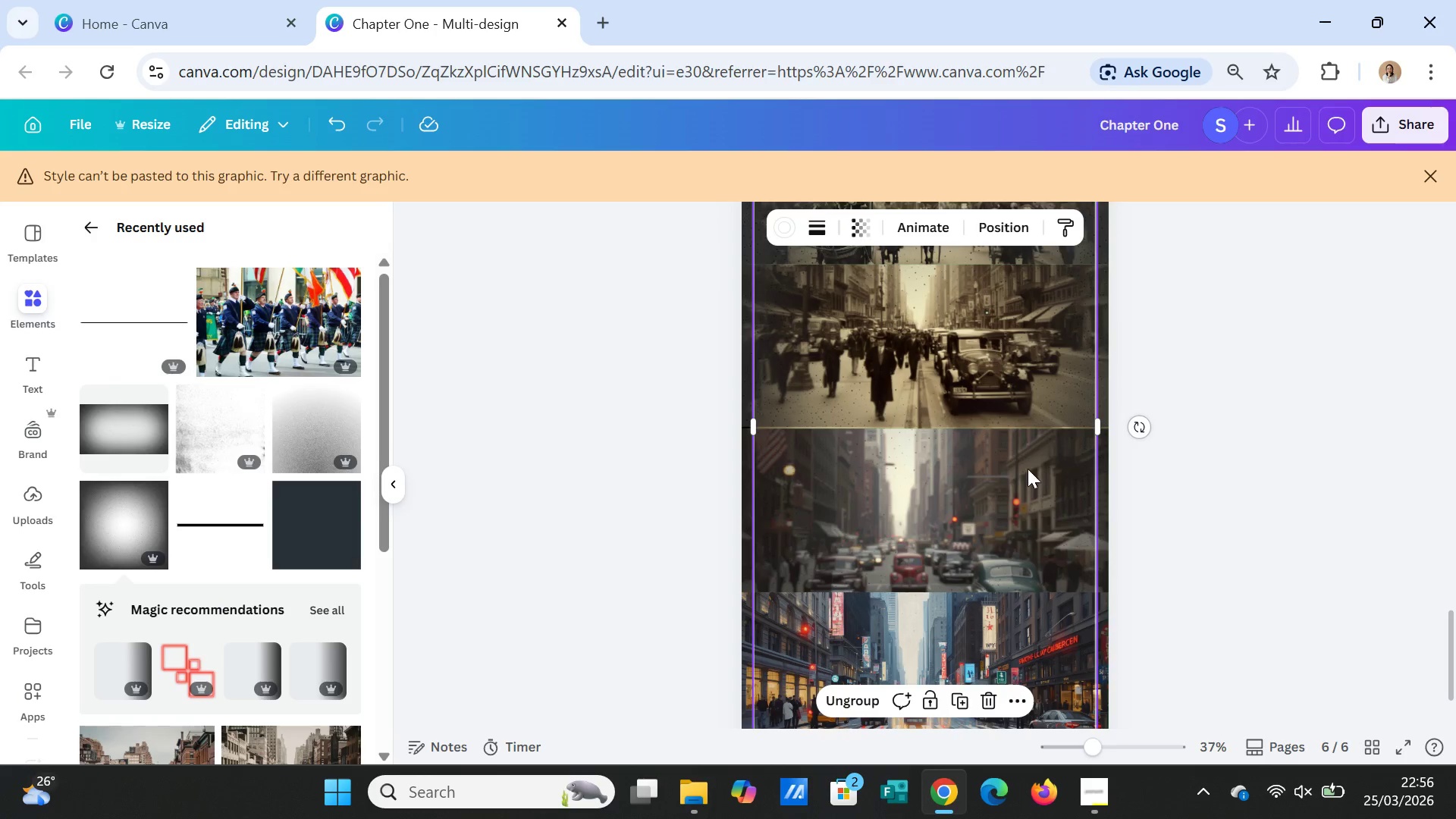 
right_click([899, 501])
 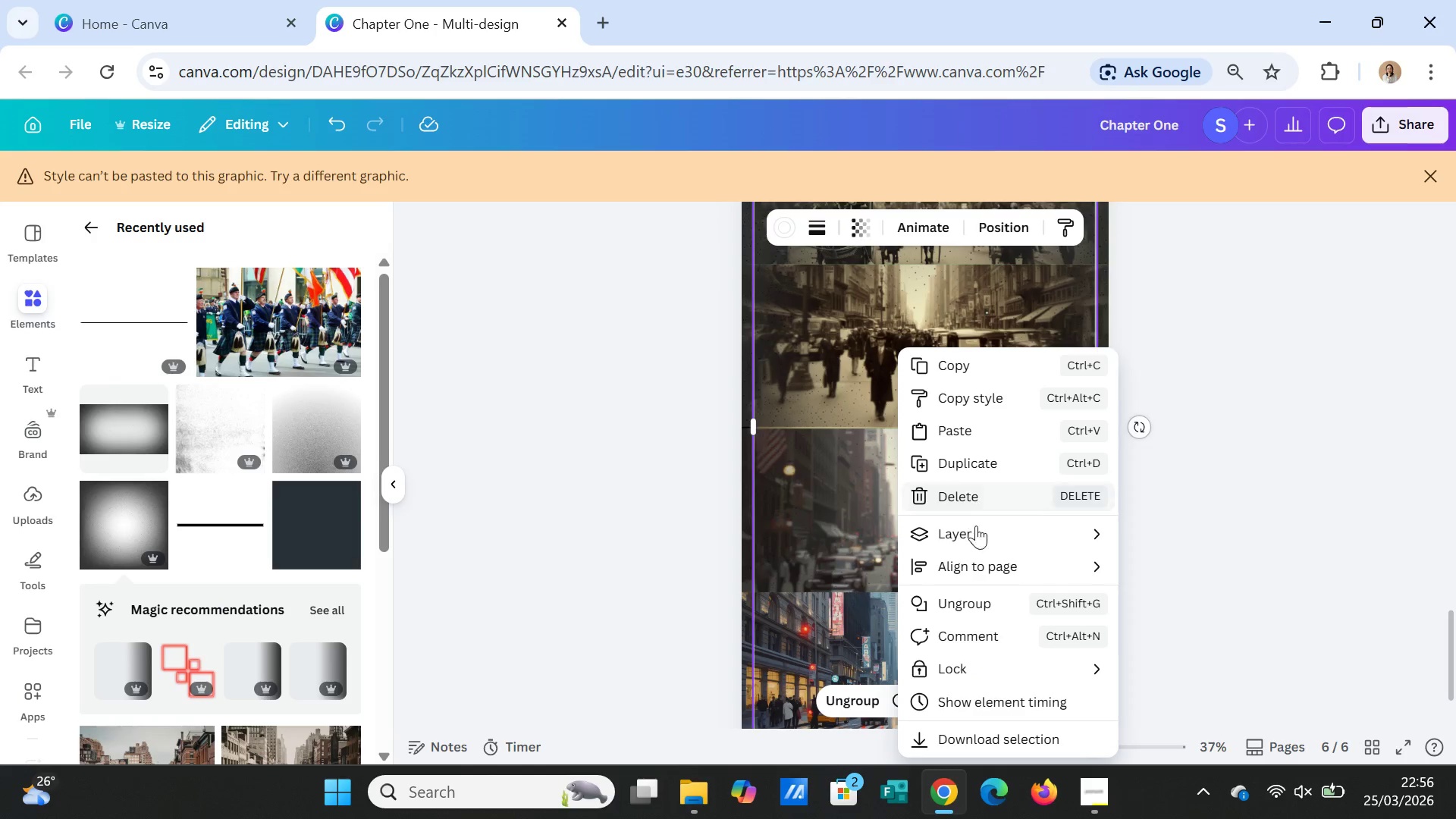 
left_click([979, 534])
 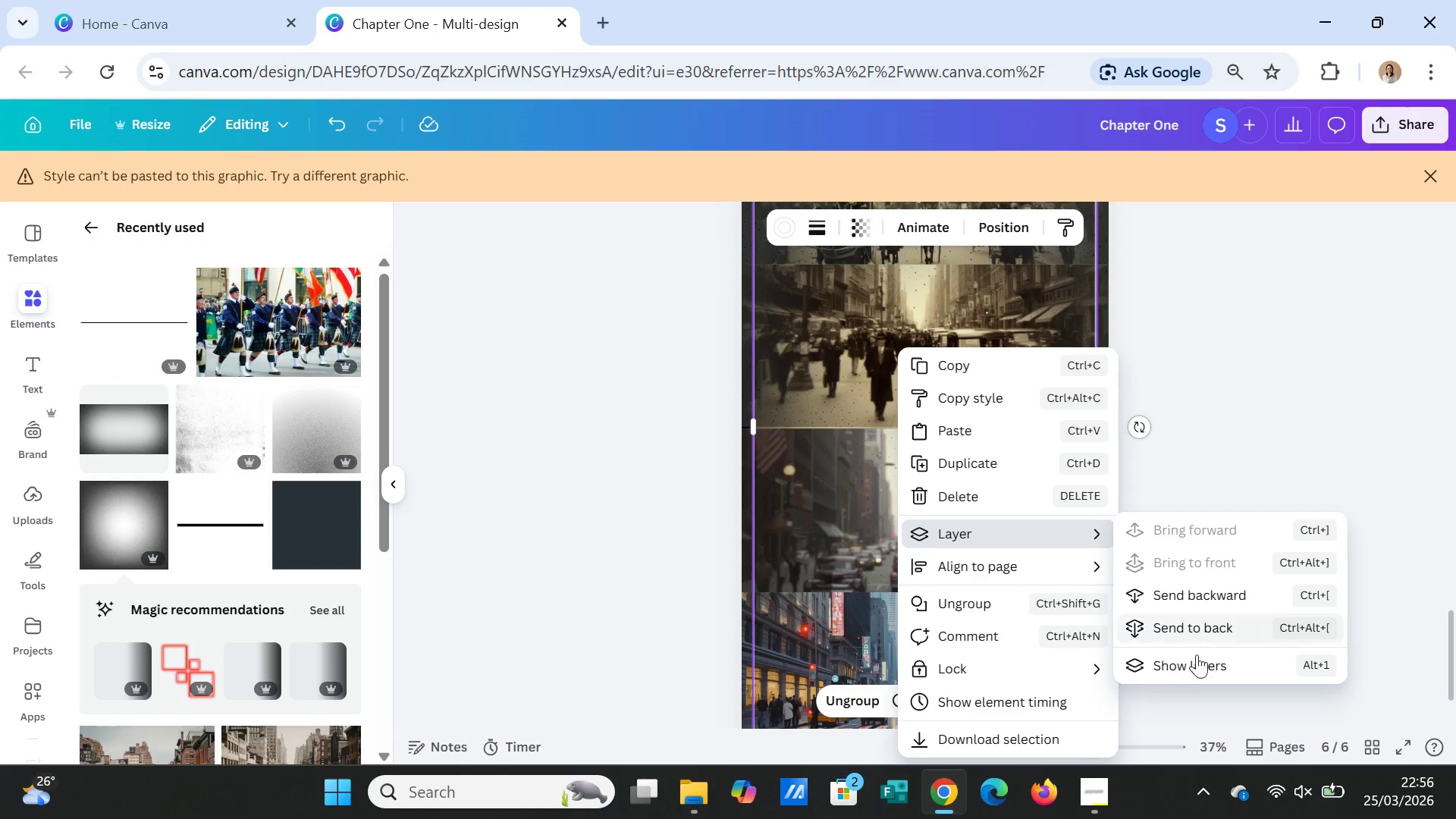 
left_click([1197, 658])
 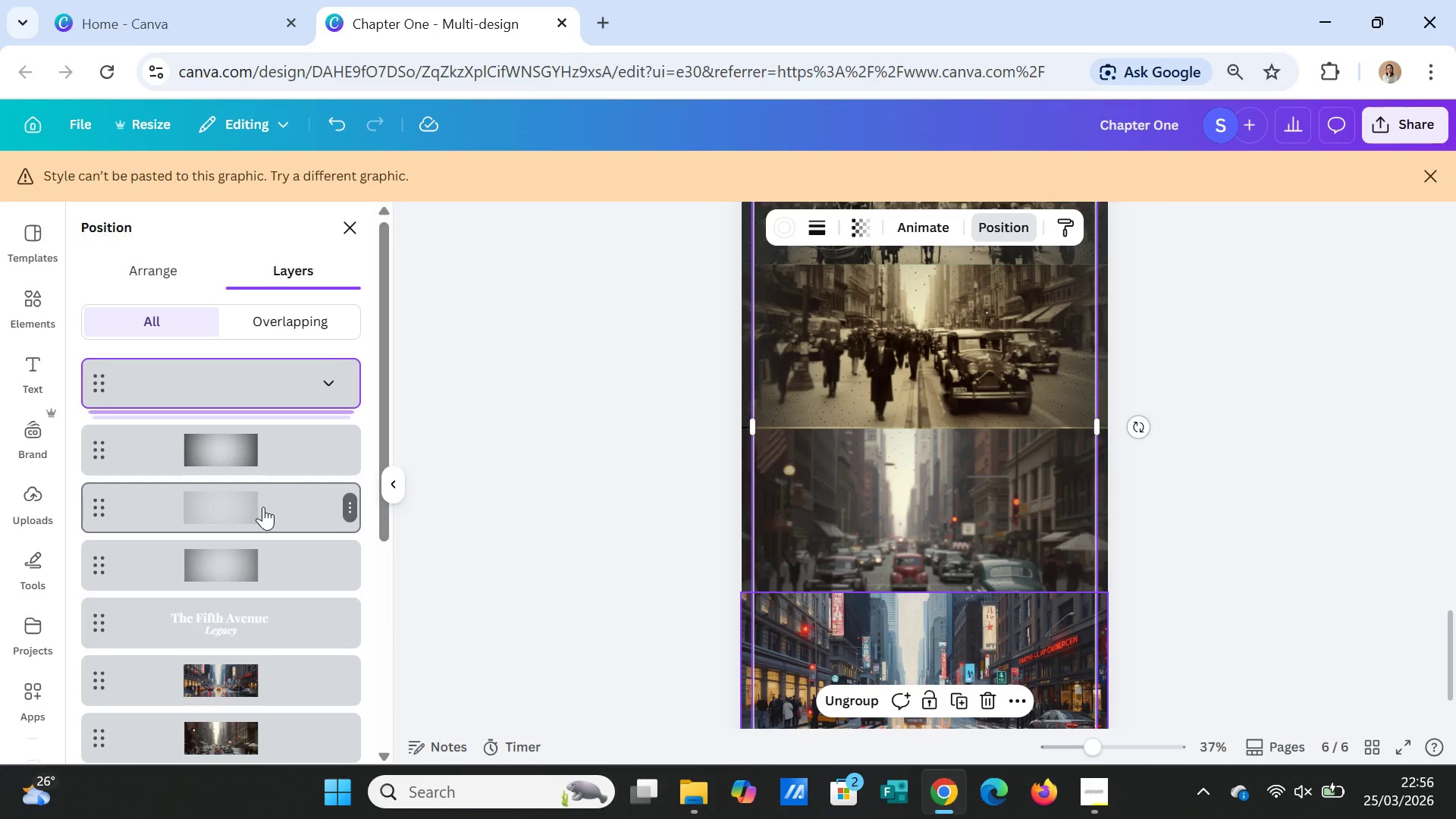 
left_click_drag(start_coordinate=[263, 507], to_coordinate=[256, 441])
 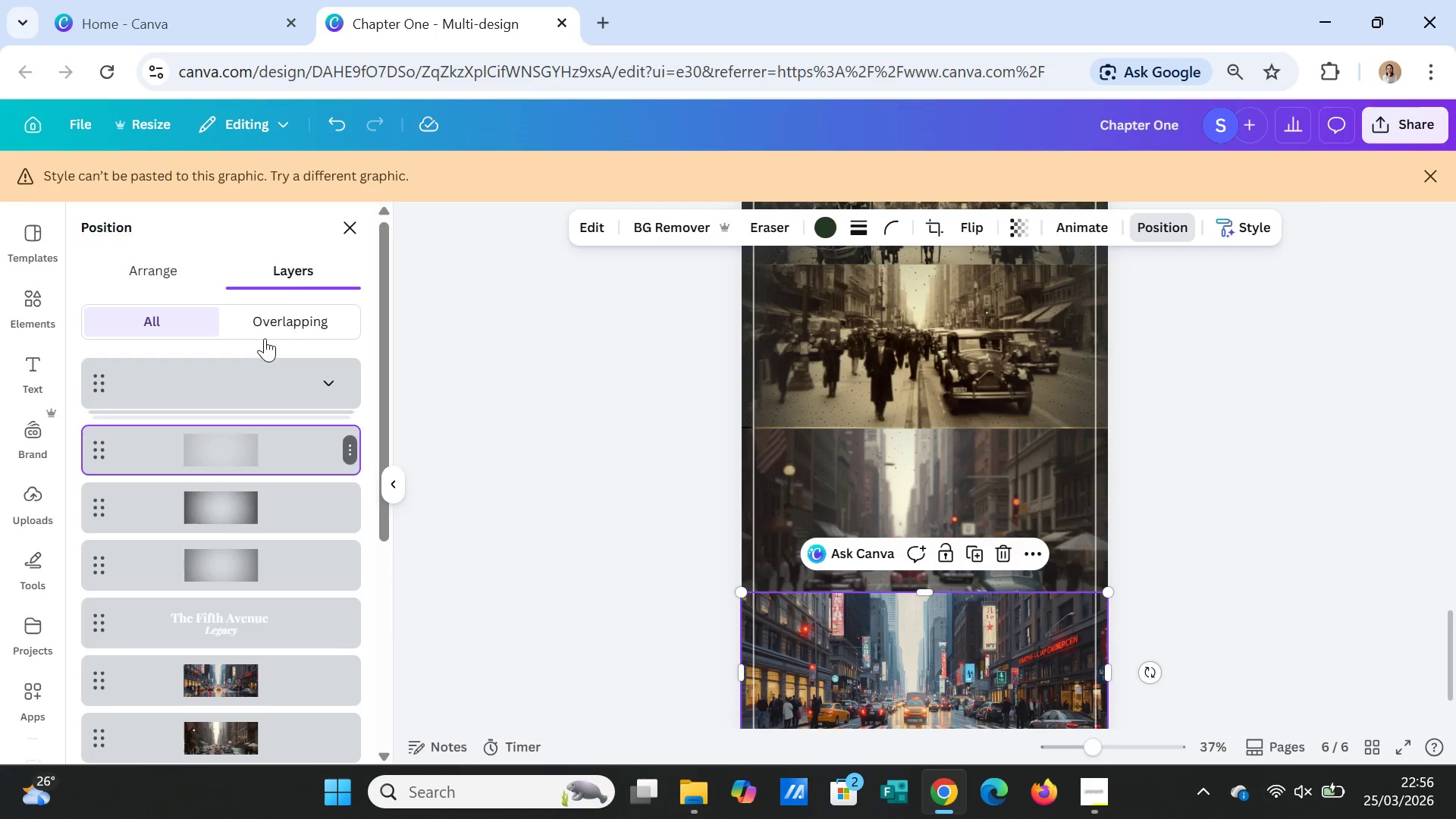 
left_click([324, 125])
 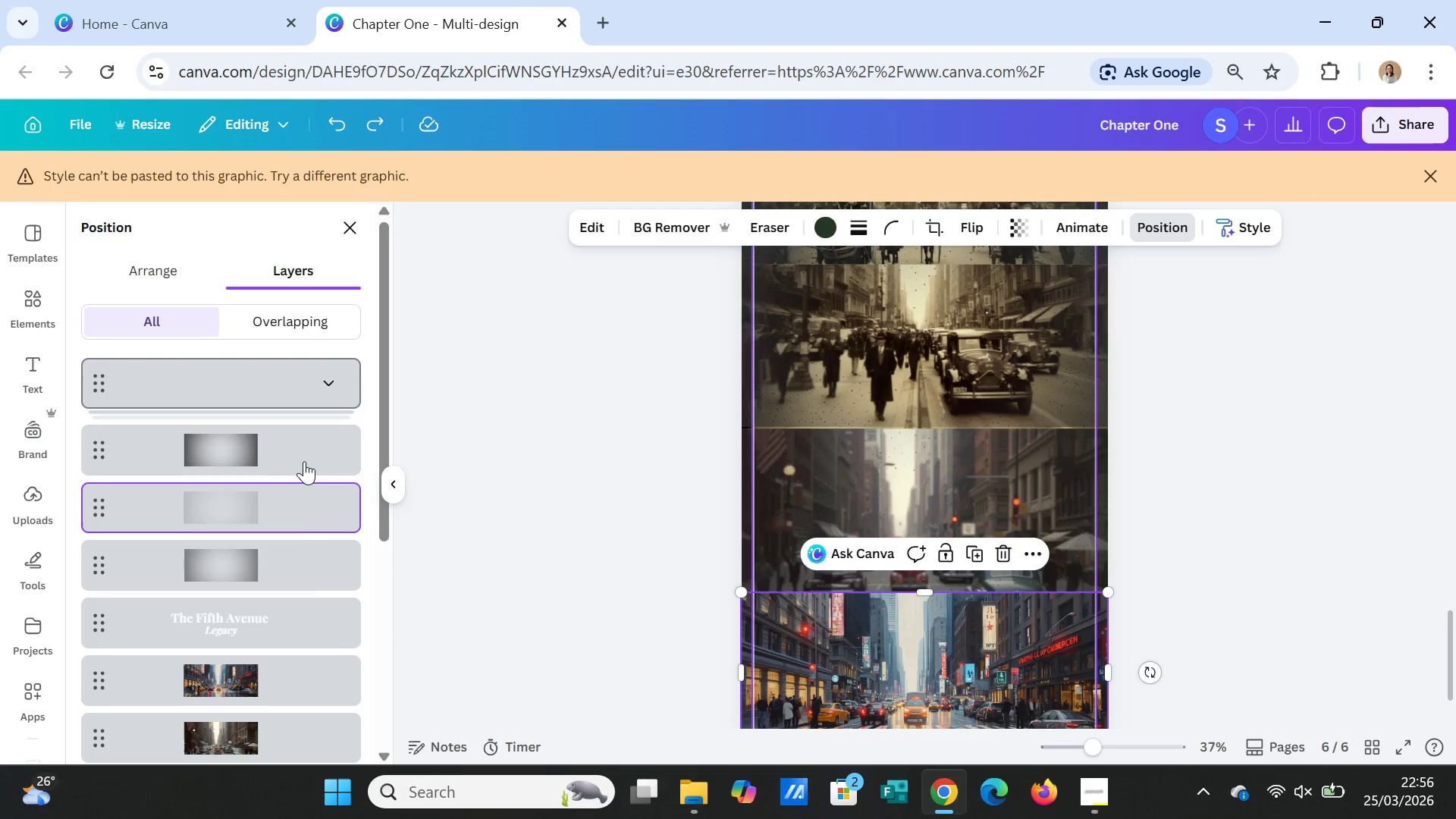 
scroll: coordinate [296, 594], scroll_direction: down, amount: 1.0
 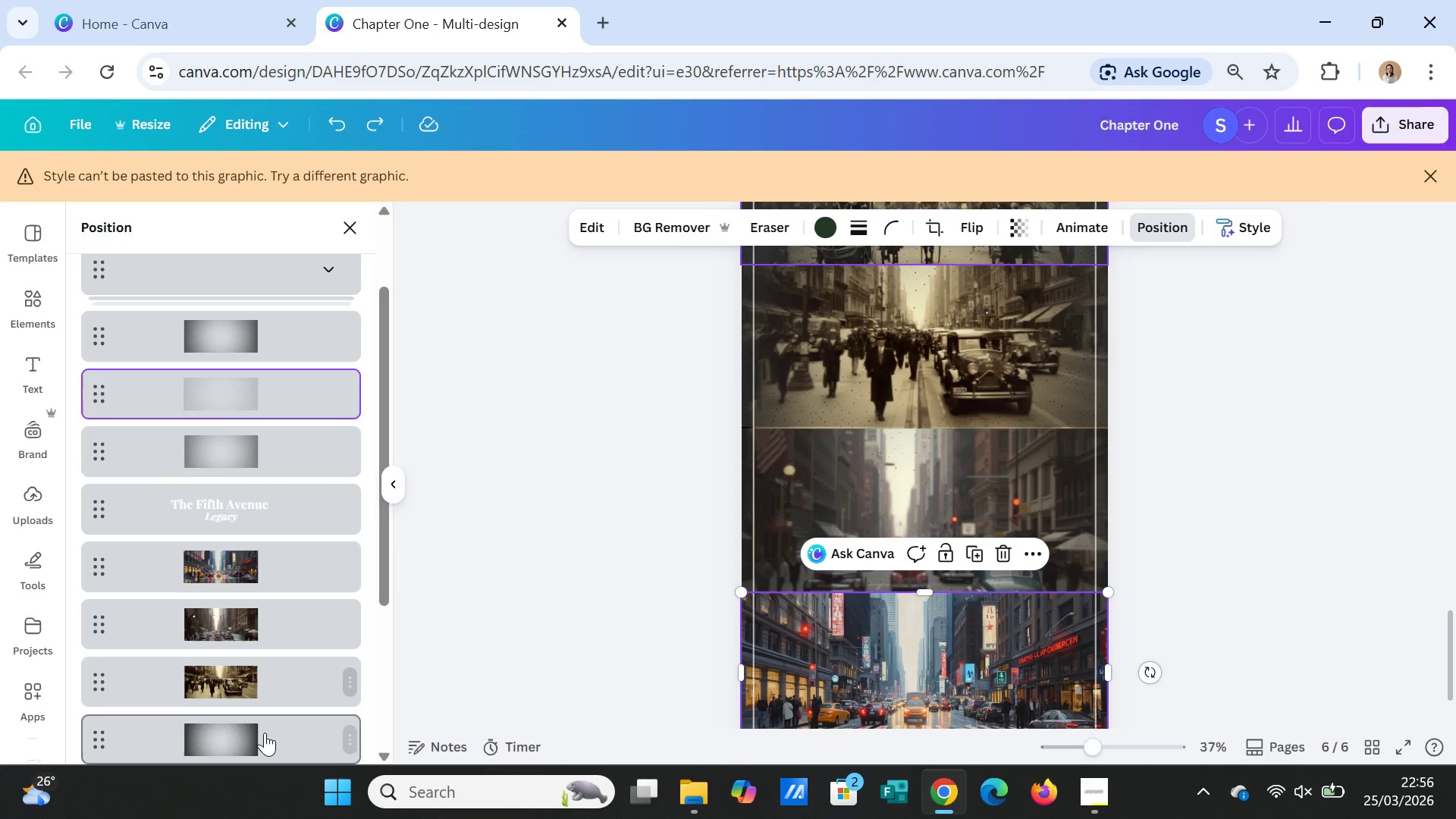 
left_click_drag(start_coordinate=[265, 733], to_coordinate=[275, 438])
 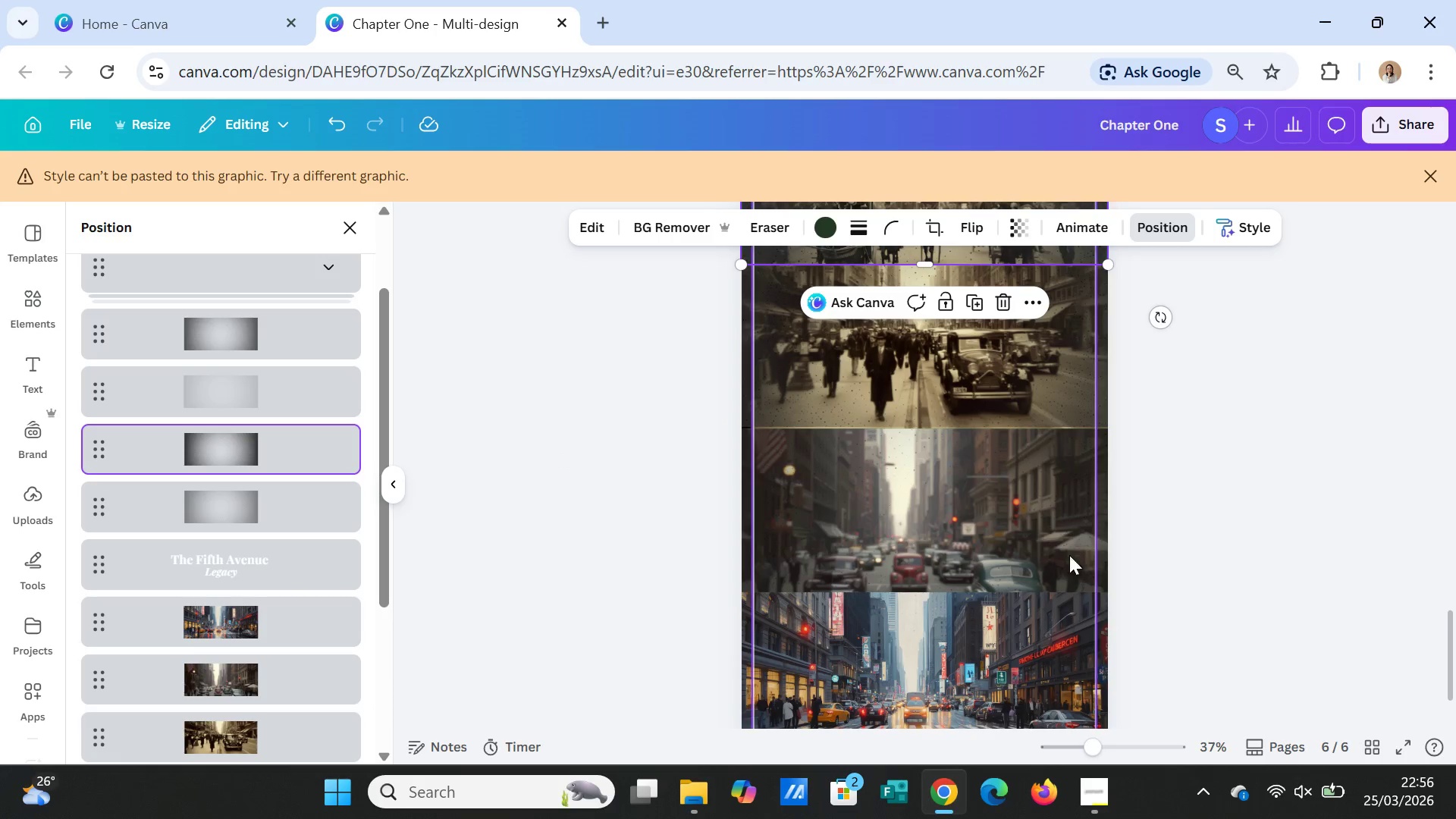 
left_click([1180, 595])
 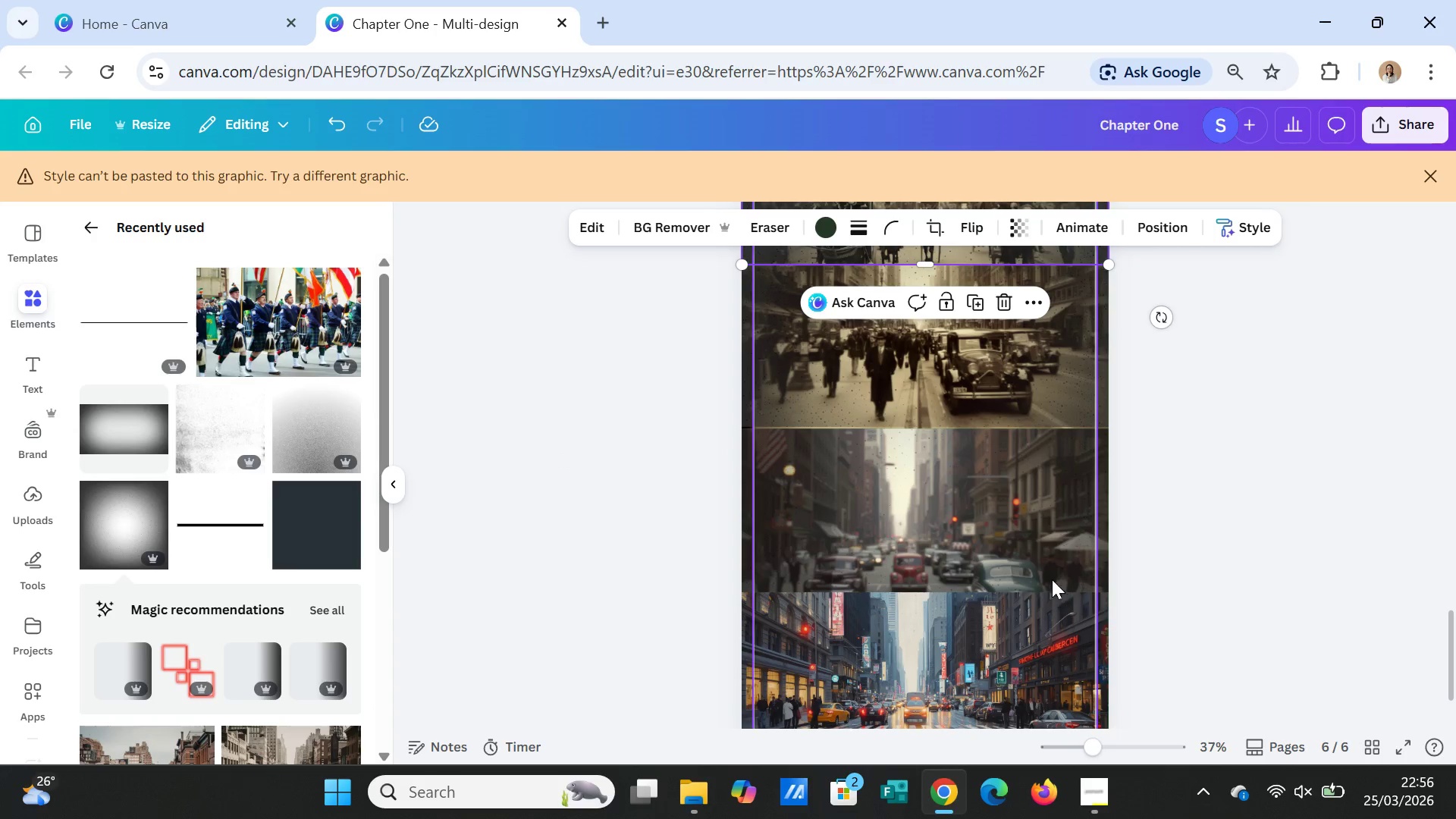 
left_click([988, 527])
 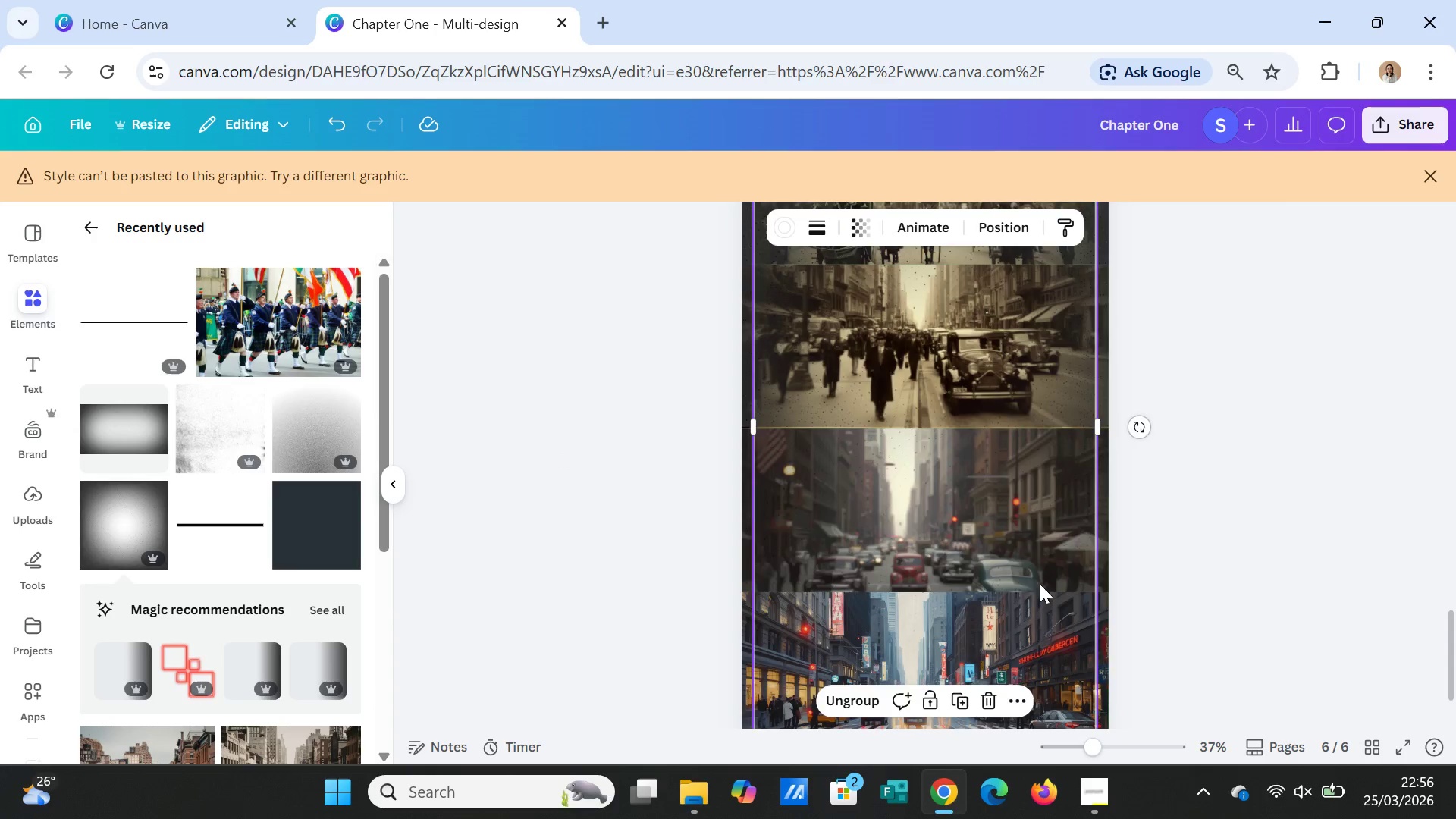 
scroll: coordinate [1043, 588], scroll_direction: down, amount: 1.0
 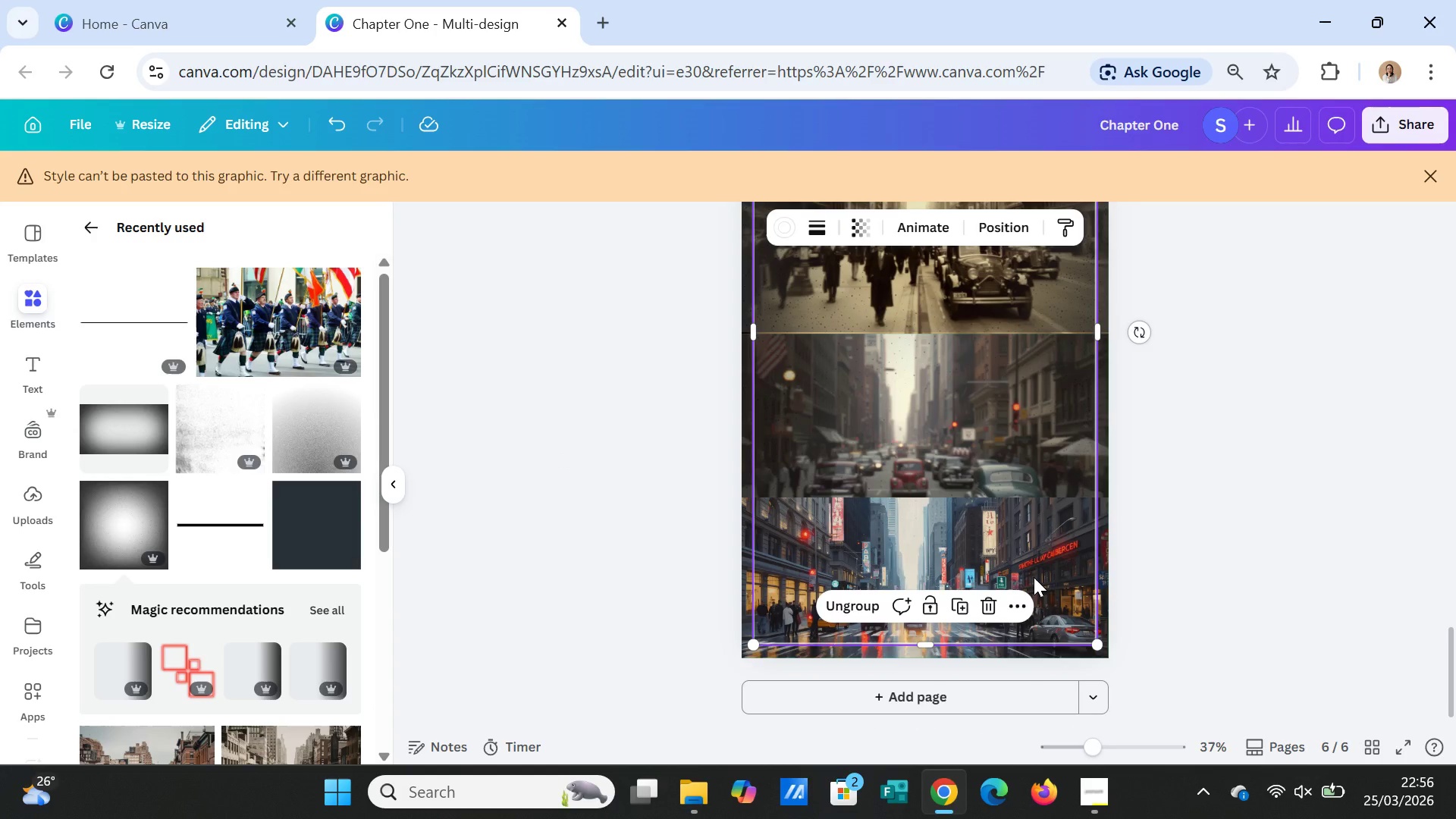 
left_click([1034, 577])
 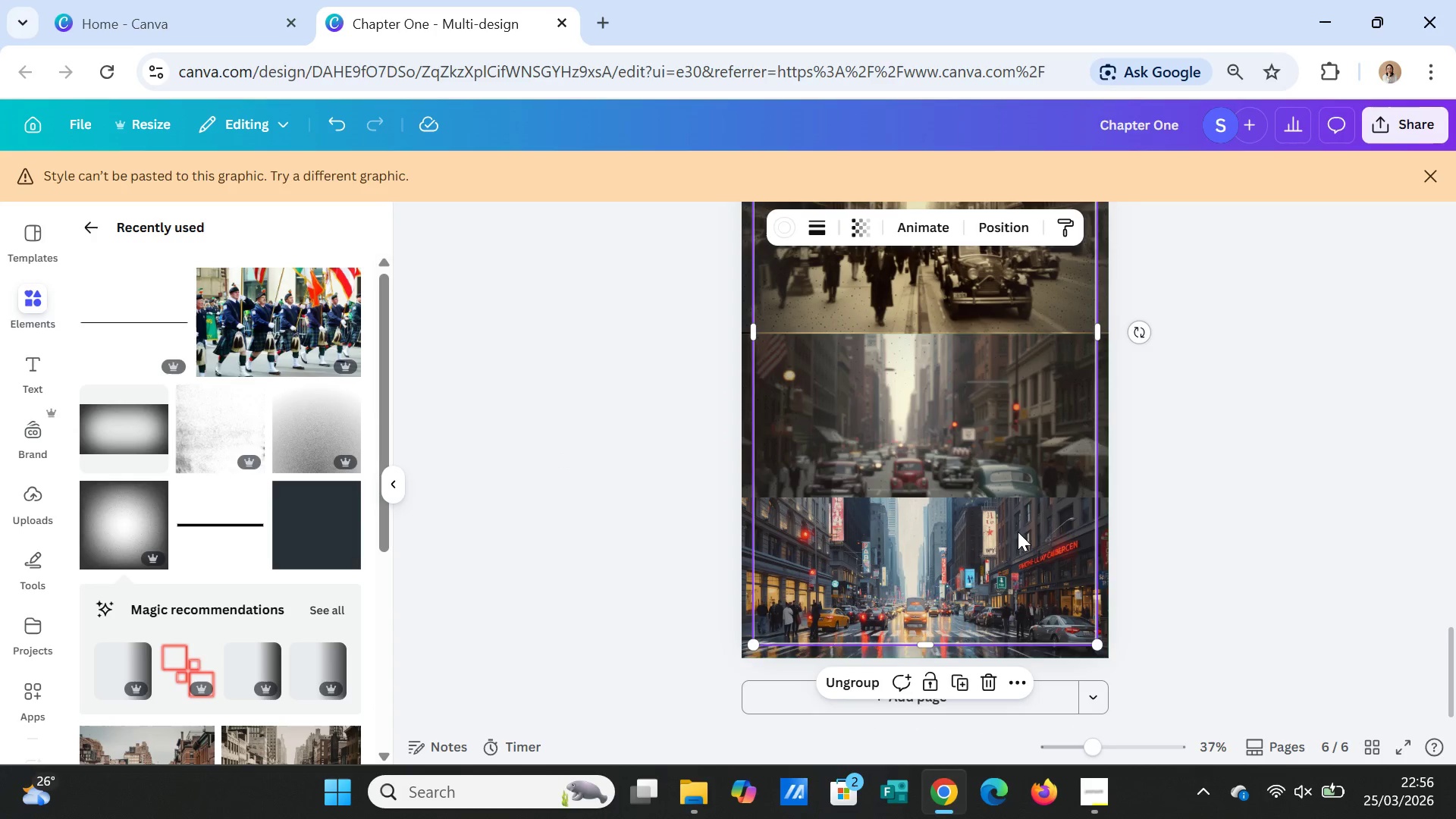 
right_click([1019, 538])
 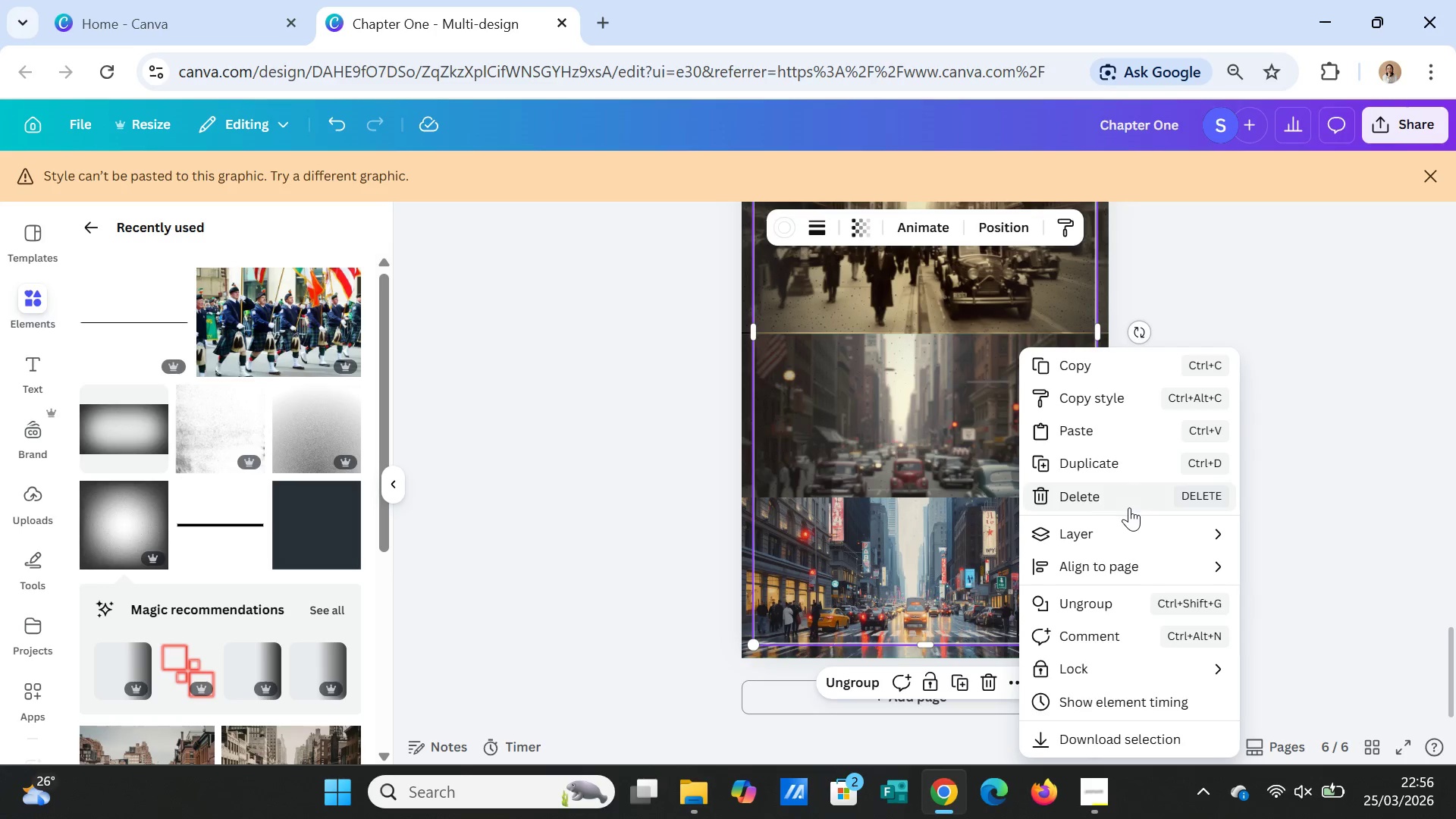 
left_click([1134, 530])
 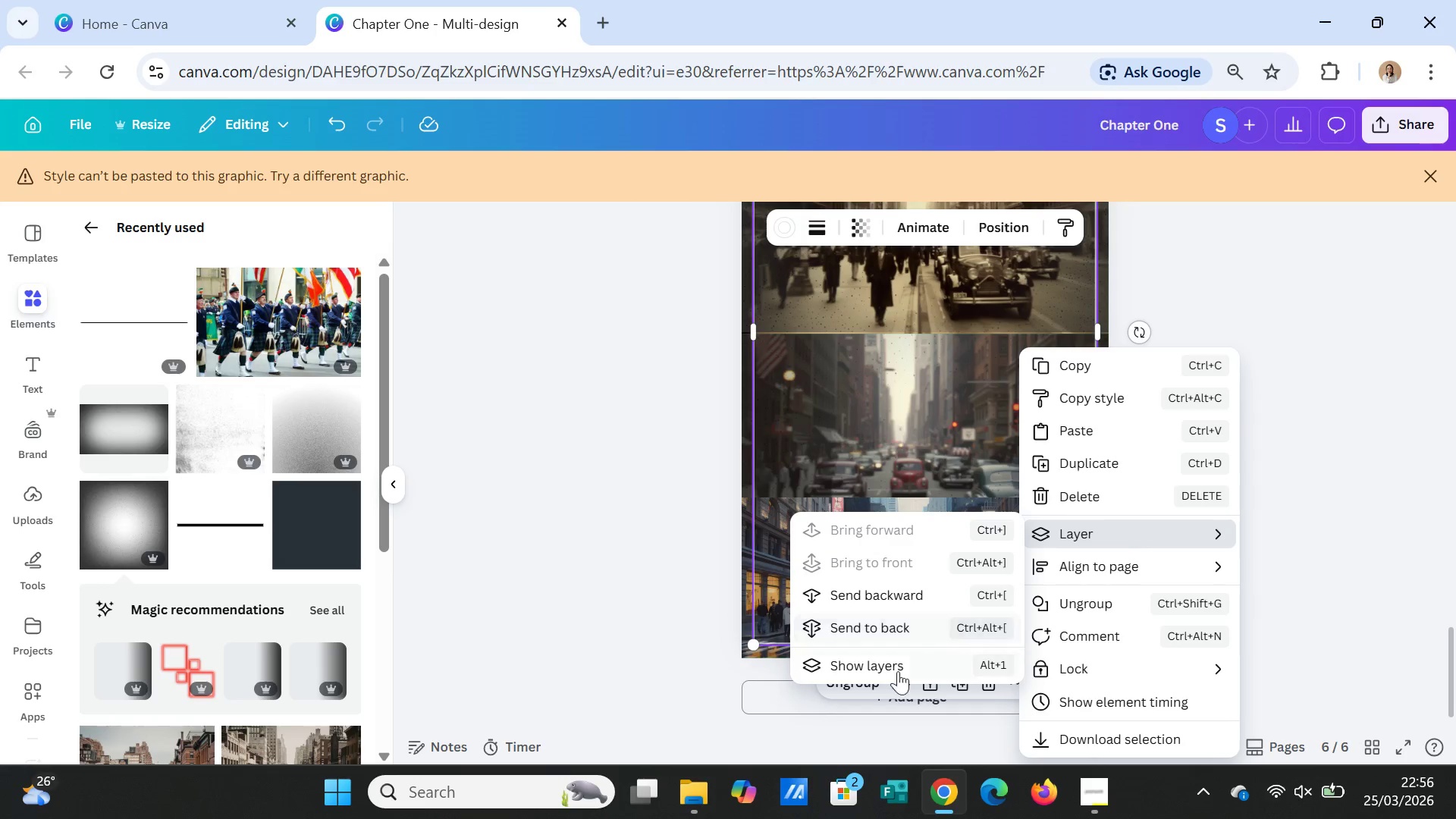 
left_click([898, 657])
 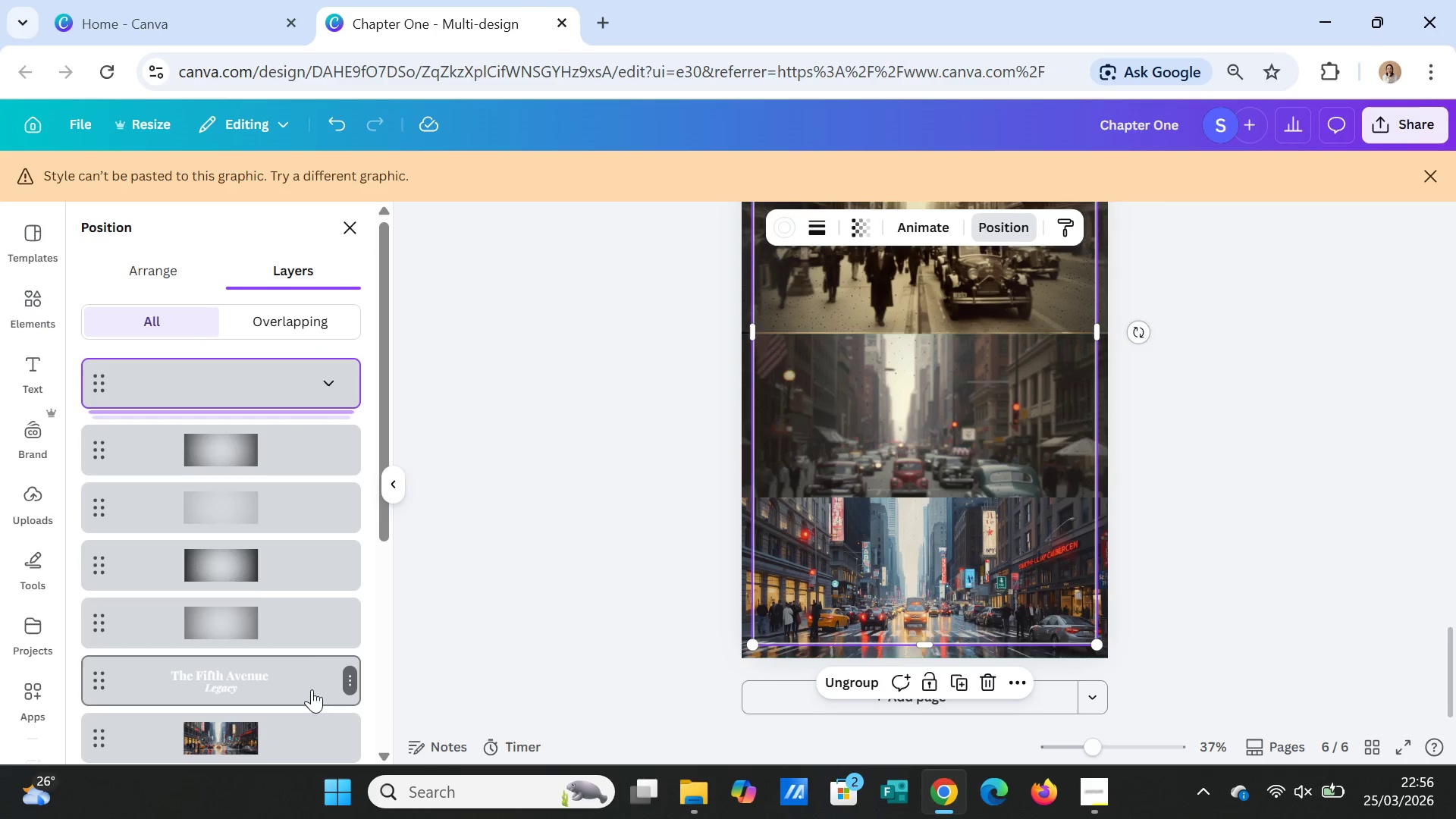 
left_click_drag(start_coordinate=[216, 510], to_coordinate=[216, 453])
 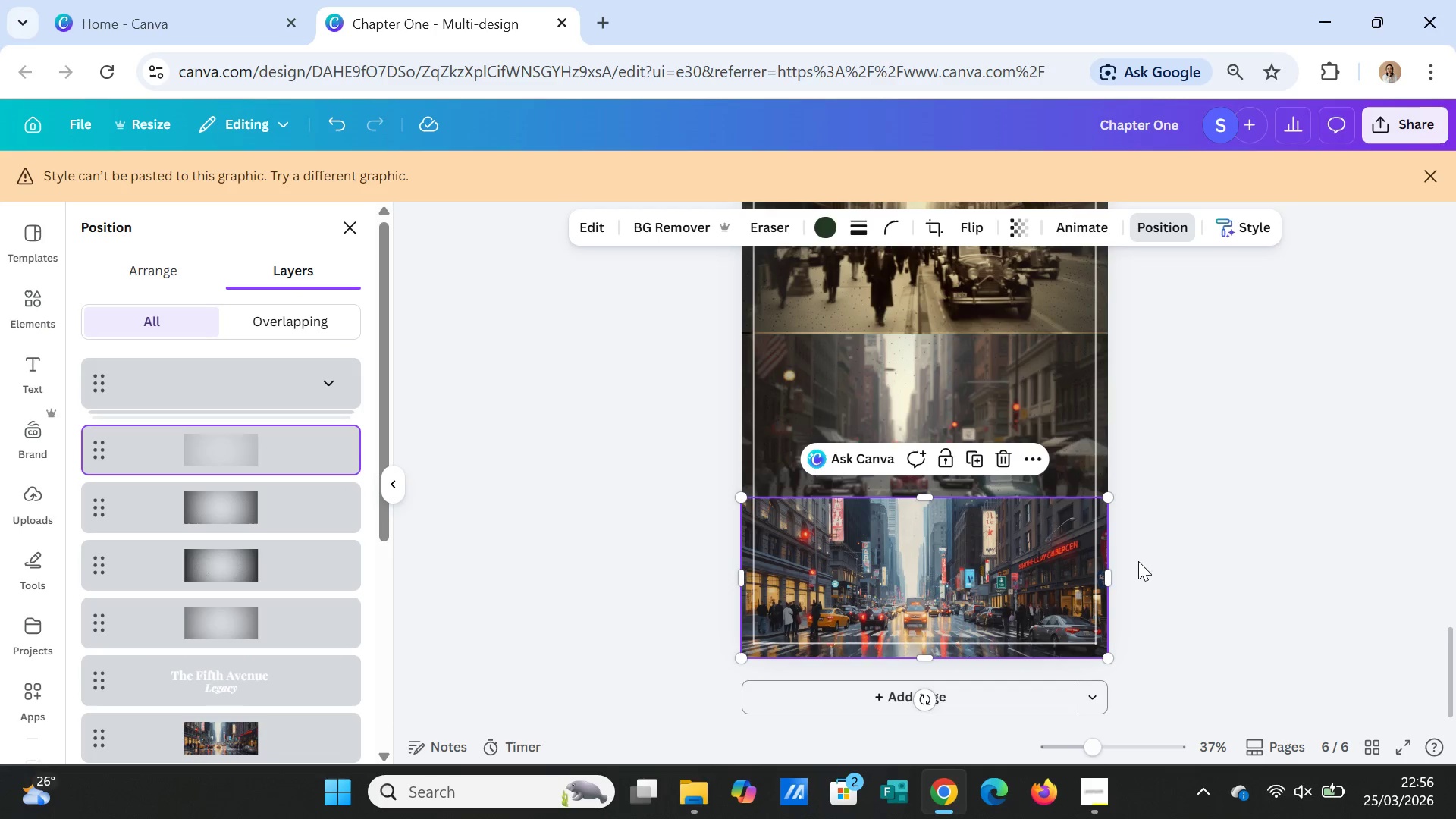 
left_click([1208, 600])
 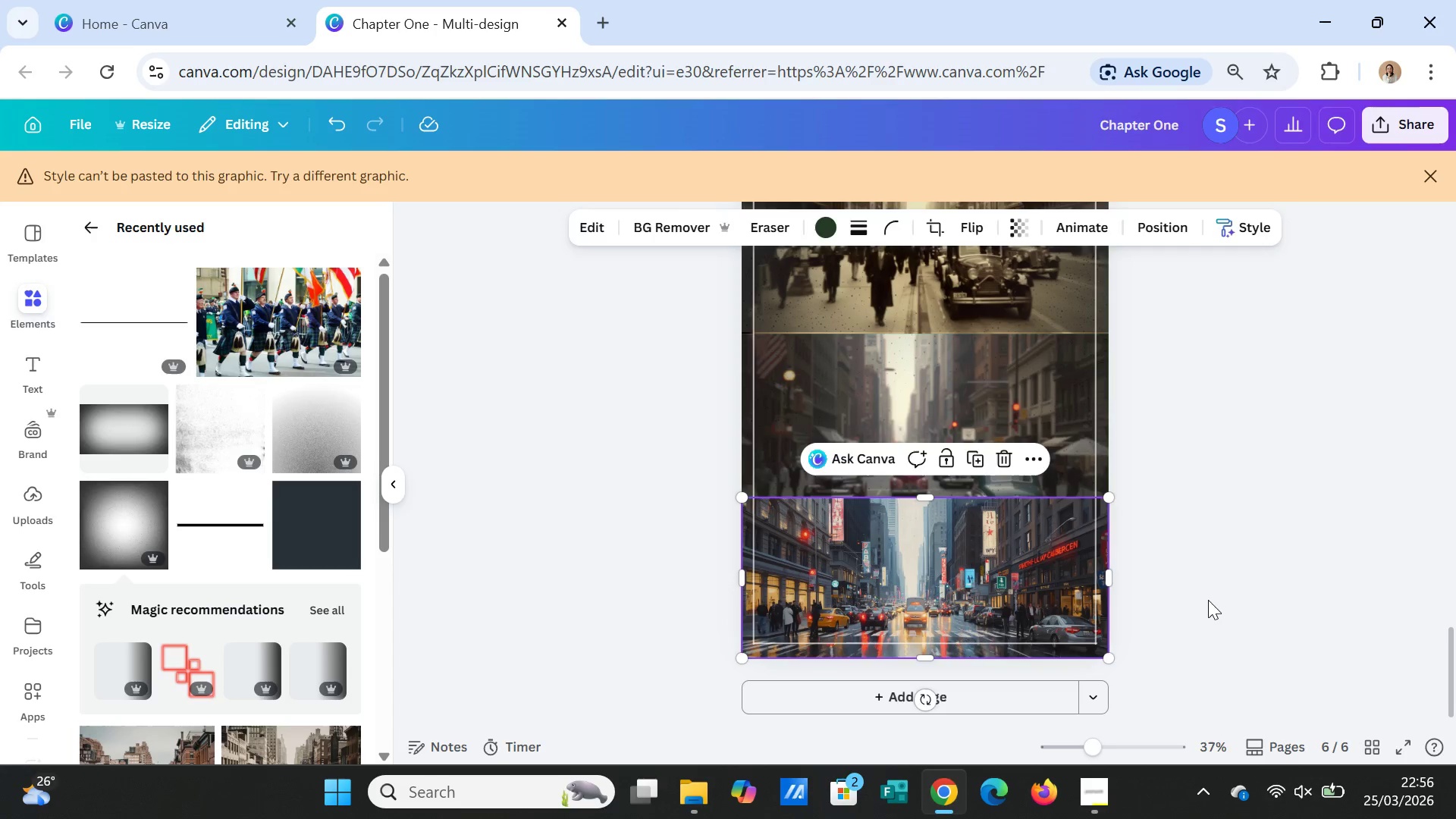 
left_click([1208, 600])
 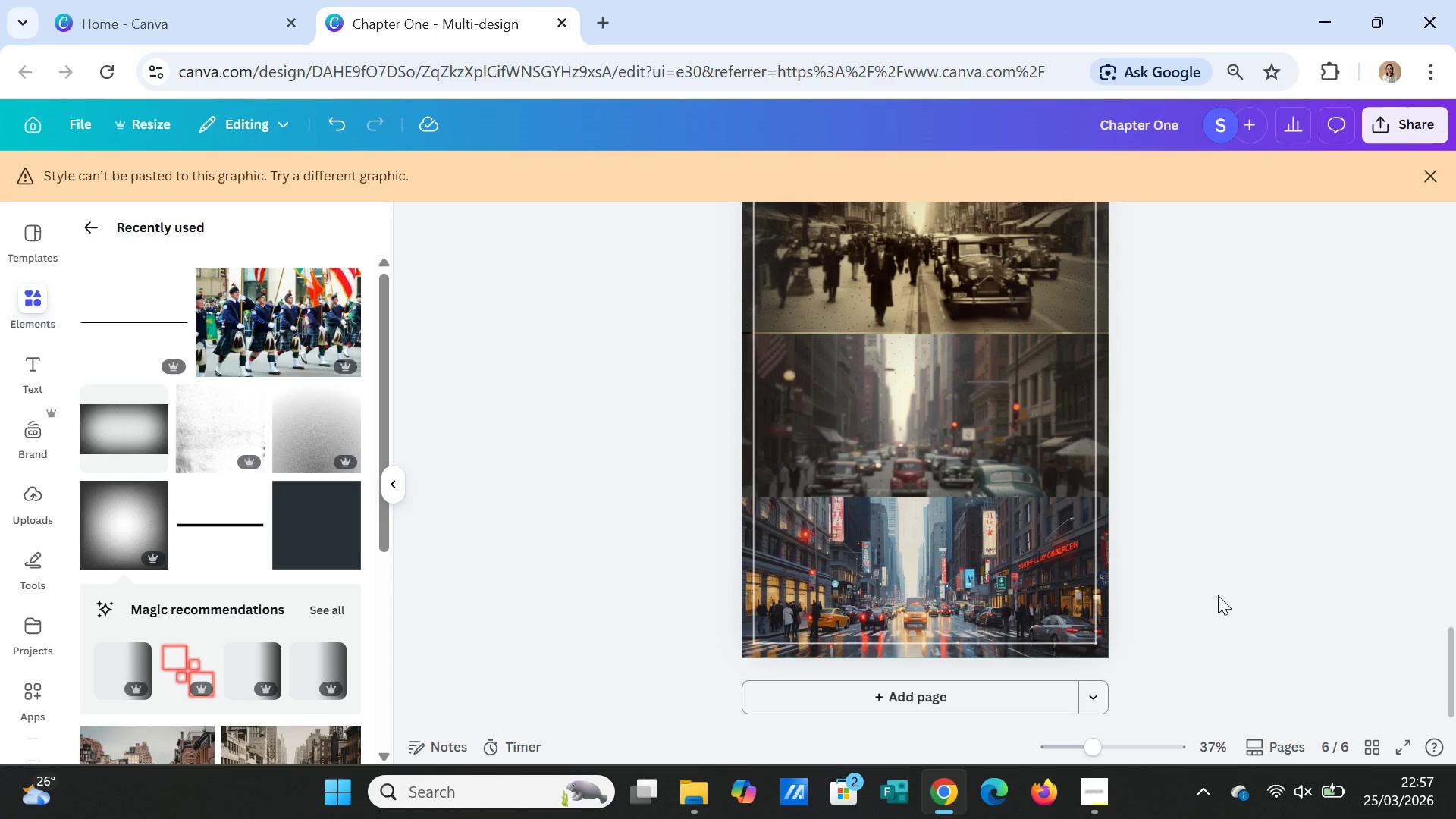 
scroll: coordinate [1226, 601], scroll_direction: up, amount: 3.0
 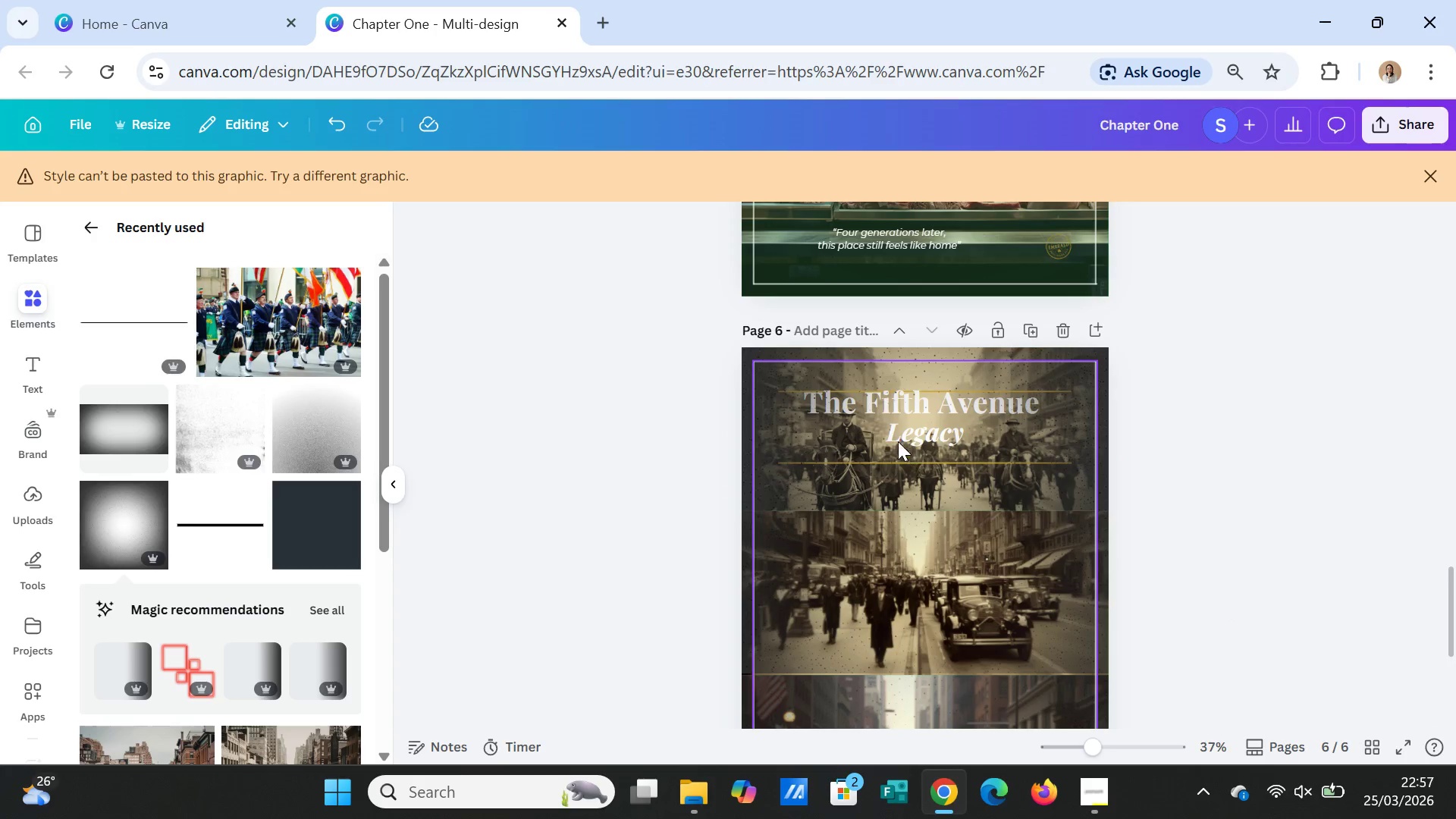 
left_click([899, 433])
 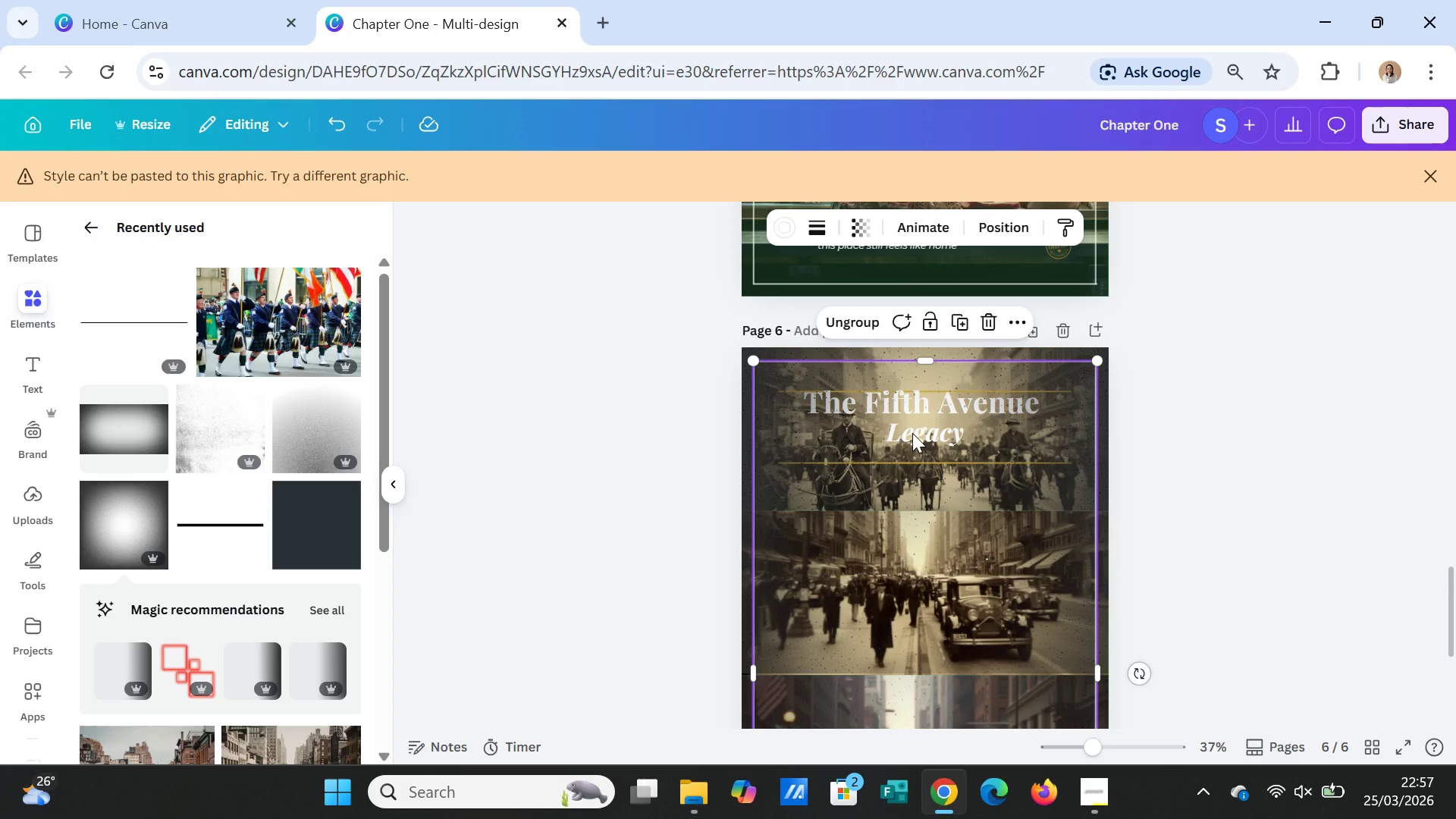 
double_click([912, 433])
 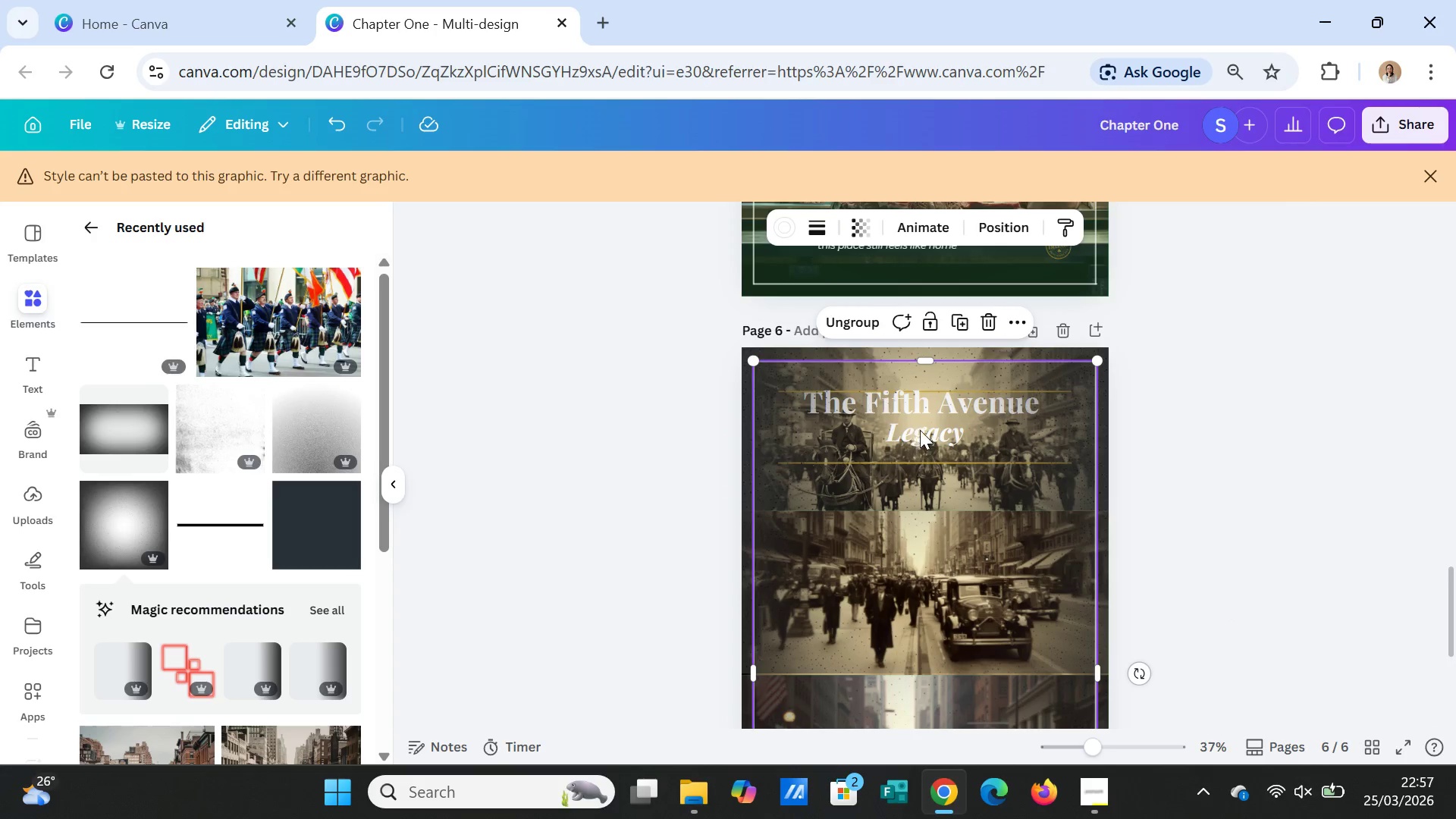 
left_click([920, 427])
 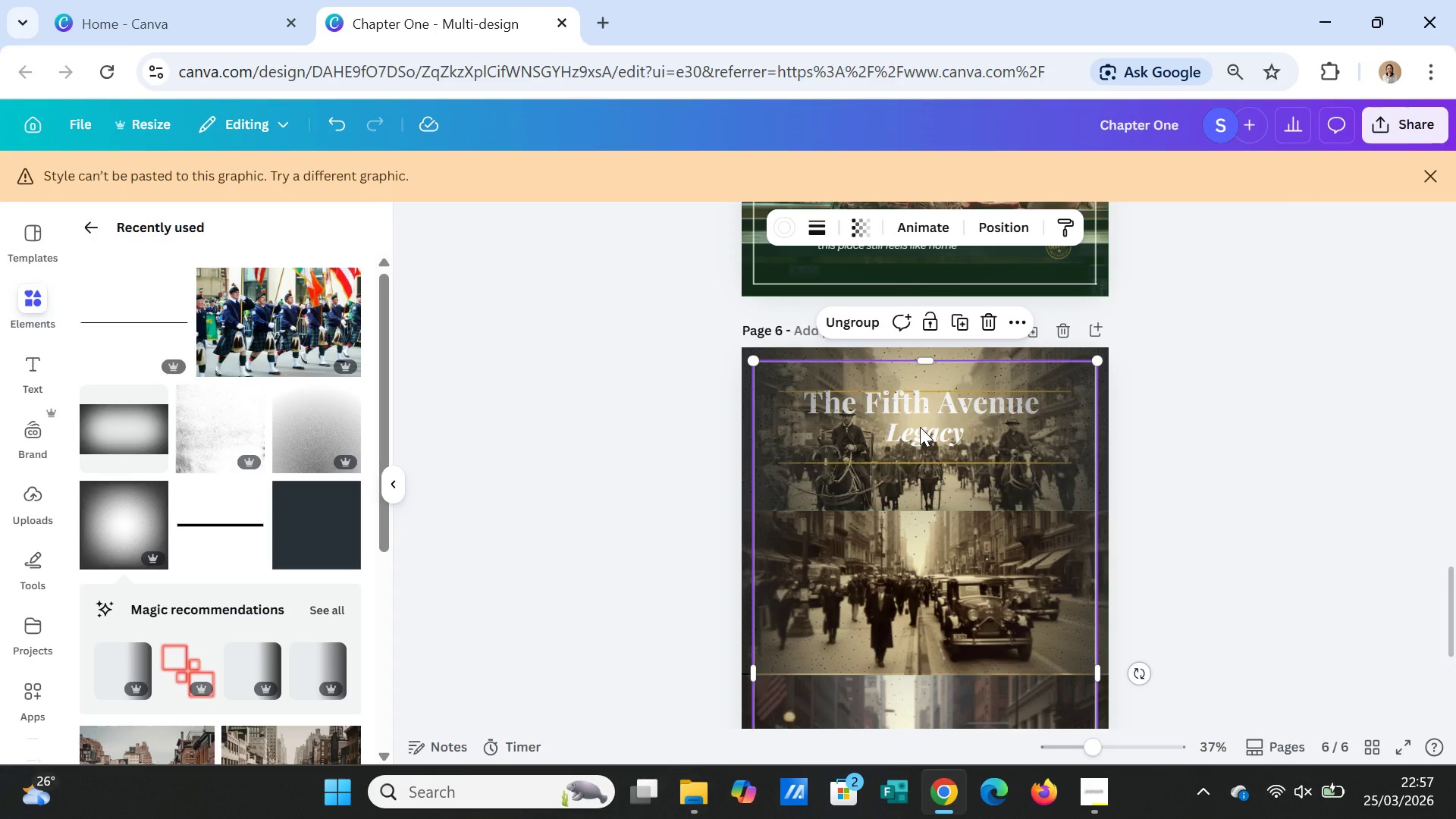 
right_click([920, 427])
 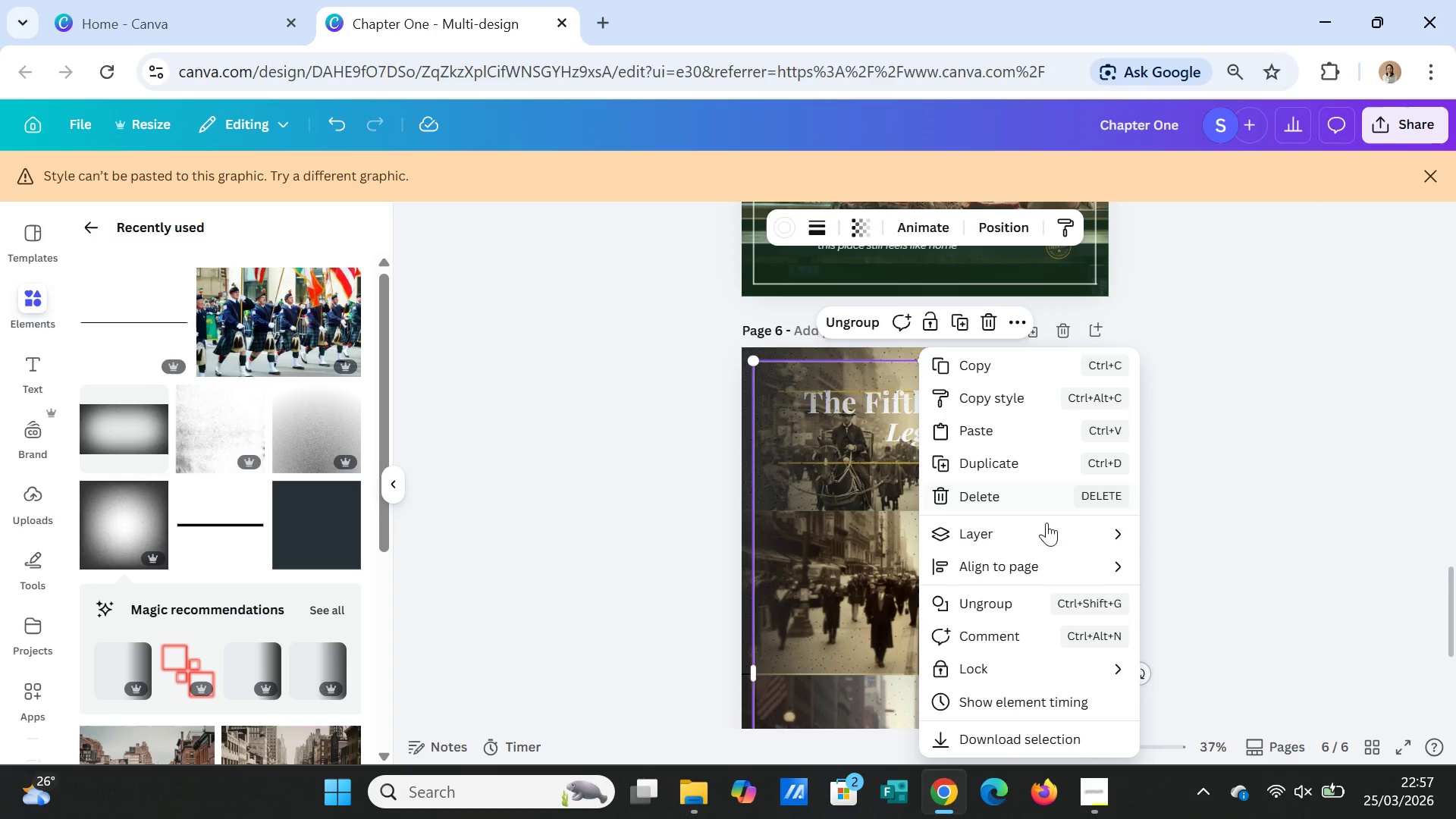 
left_click([1046, 535])
 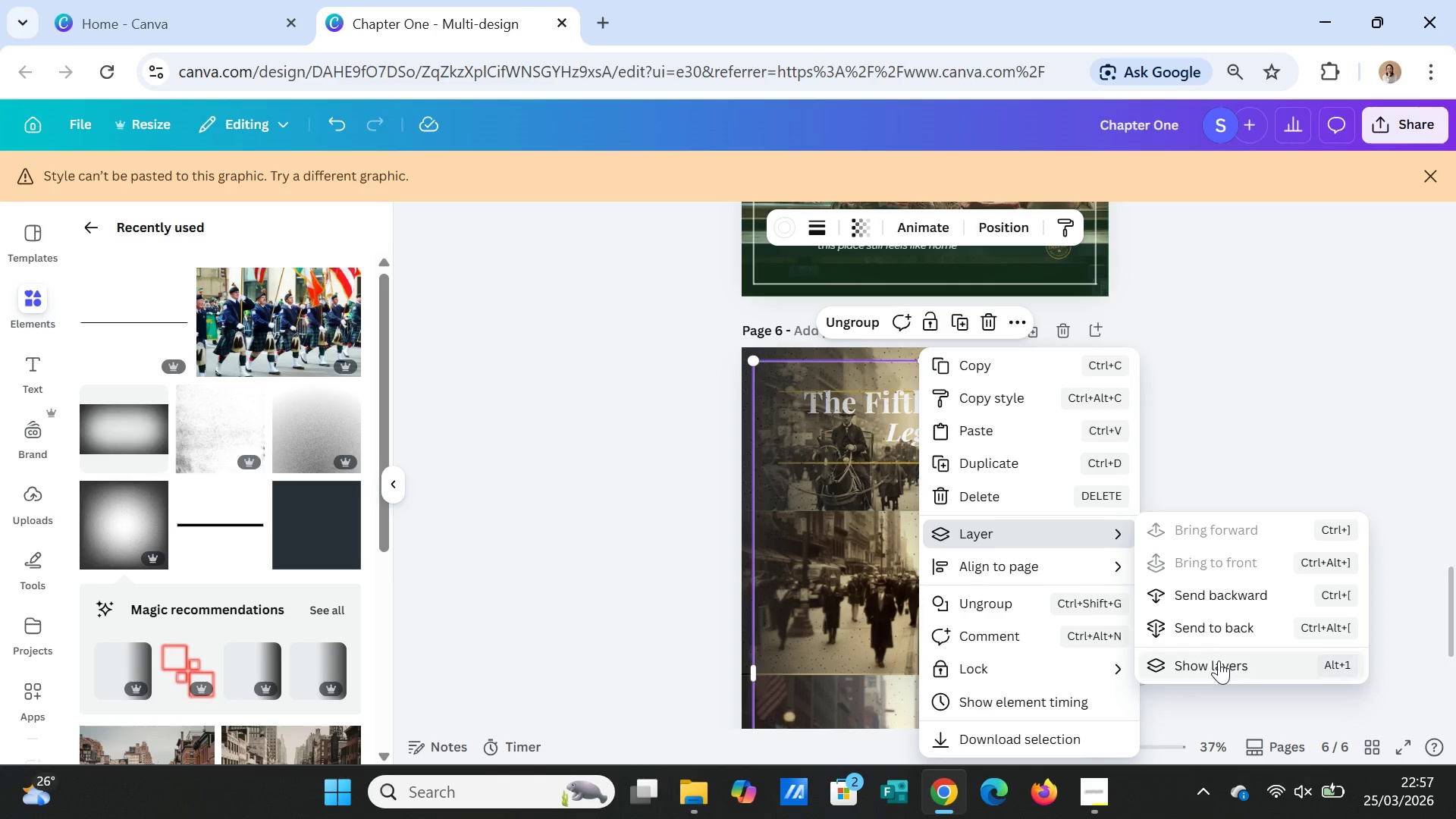 
left_click([1218, 661])
 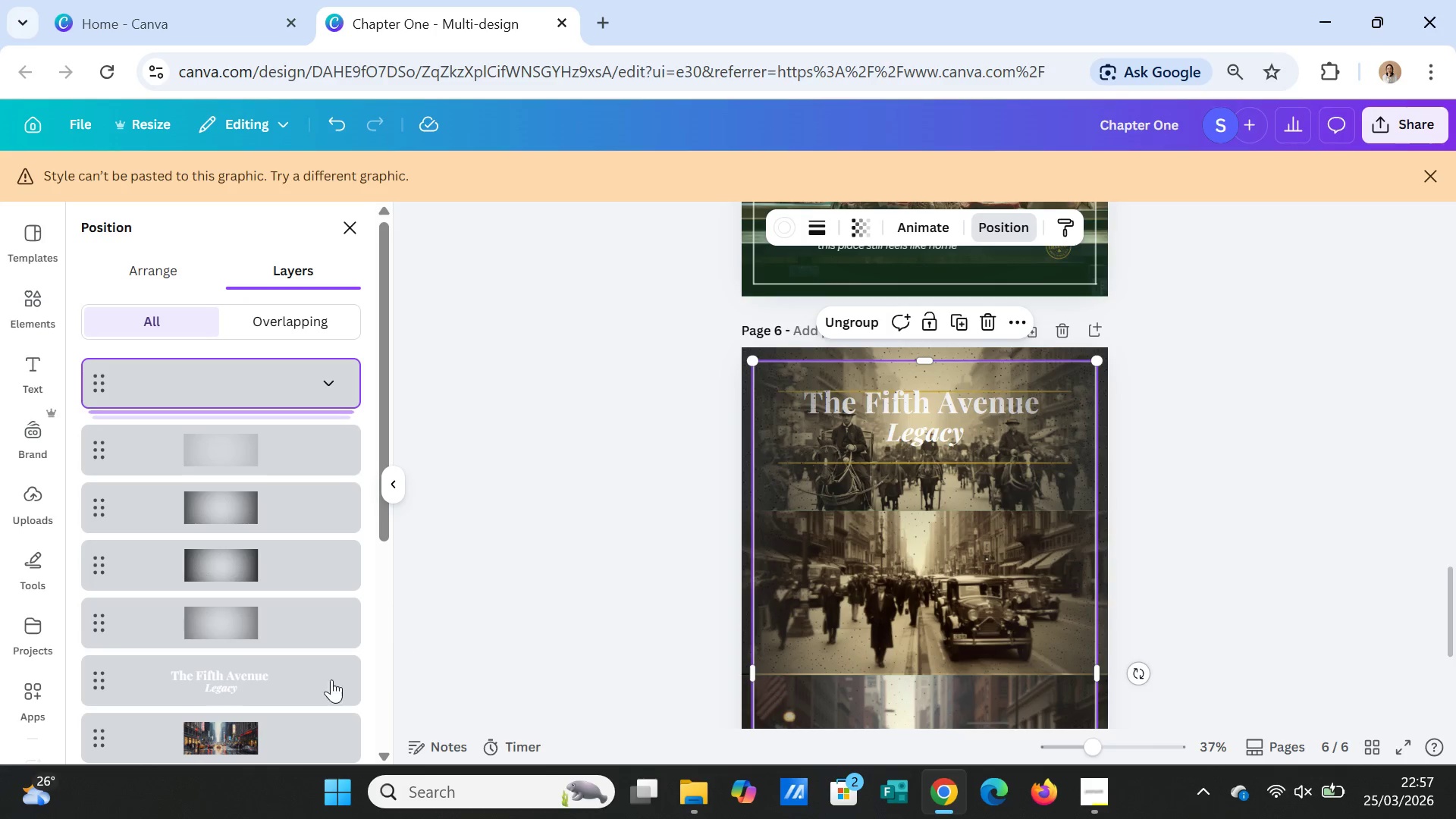 
scroll: coordinate [275, 675], scroll_direction: down, amount: 2.0
 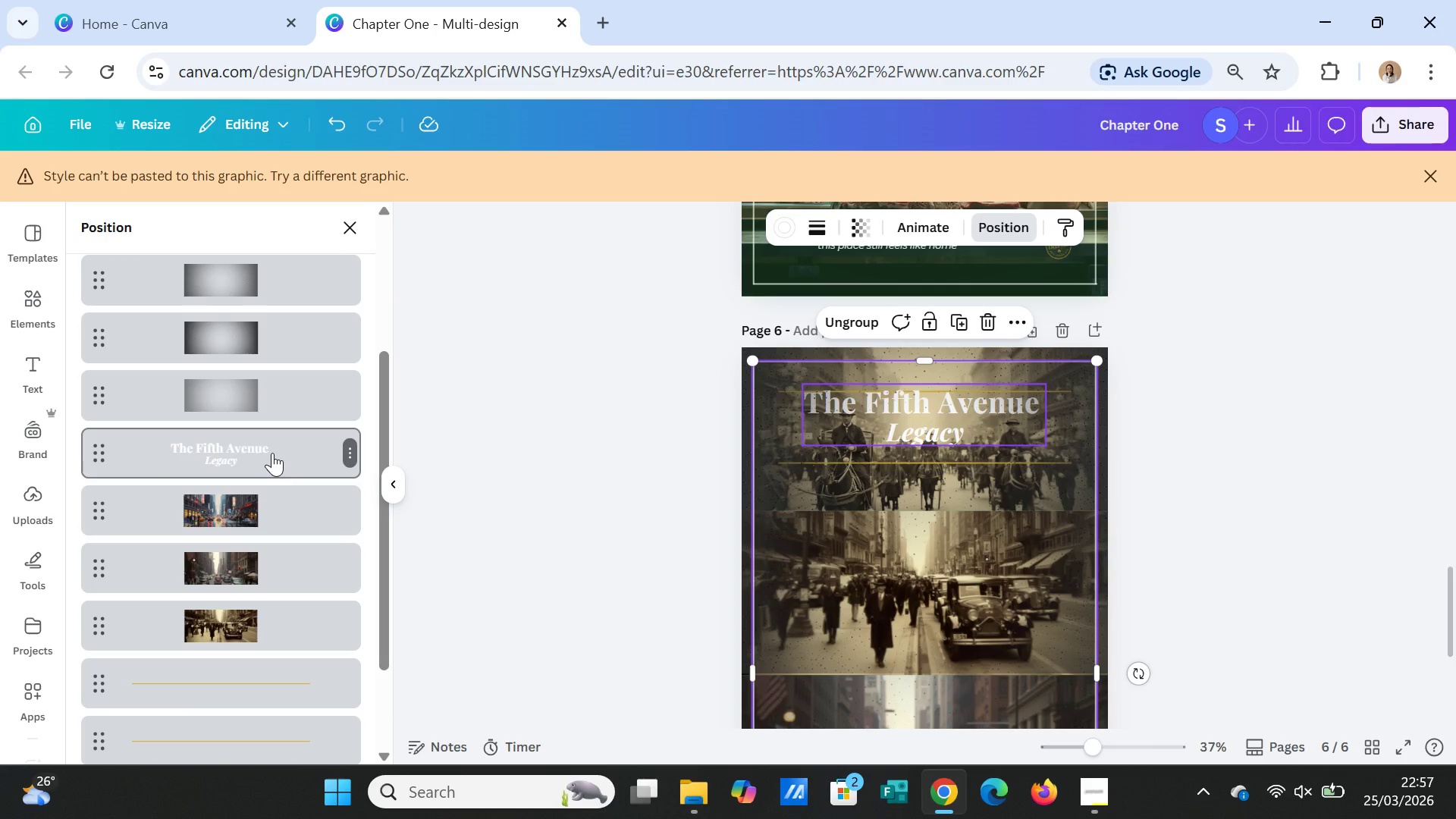 
scroll: coordinate [272, 457], scroll_direction: up, amount: 1.0
 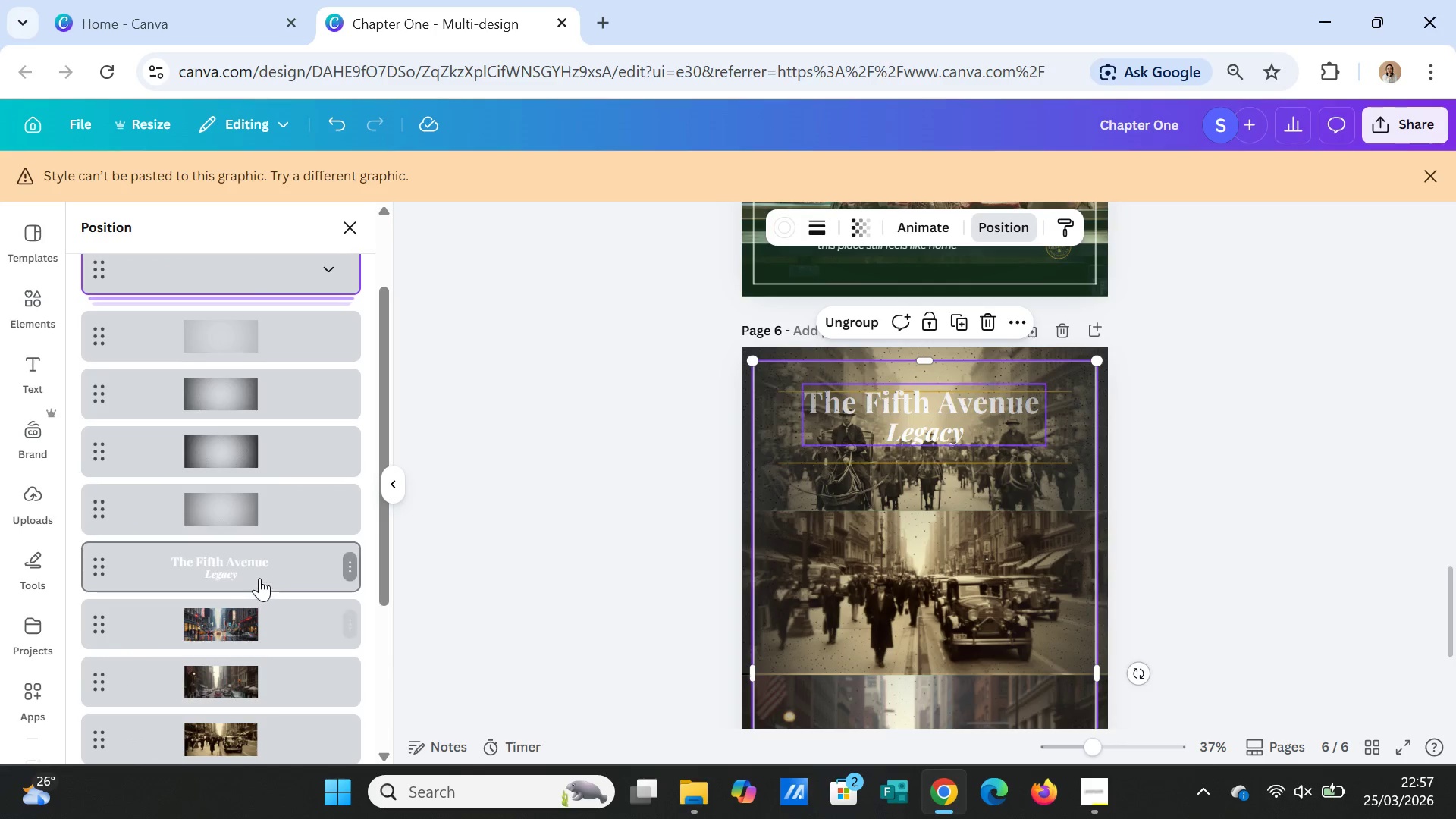 
left_click_drag(start_coordinate=[259, 566], to_coordinate=[258, 331])
 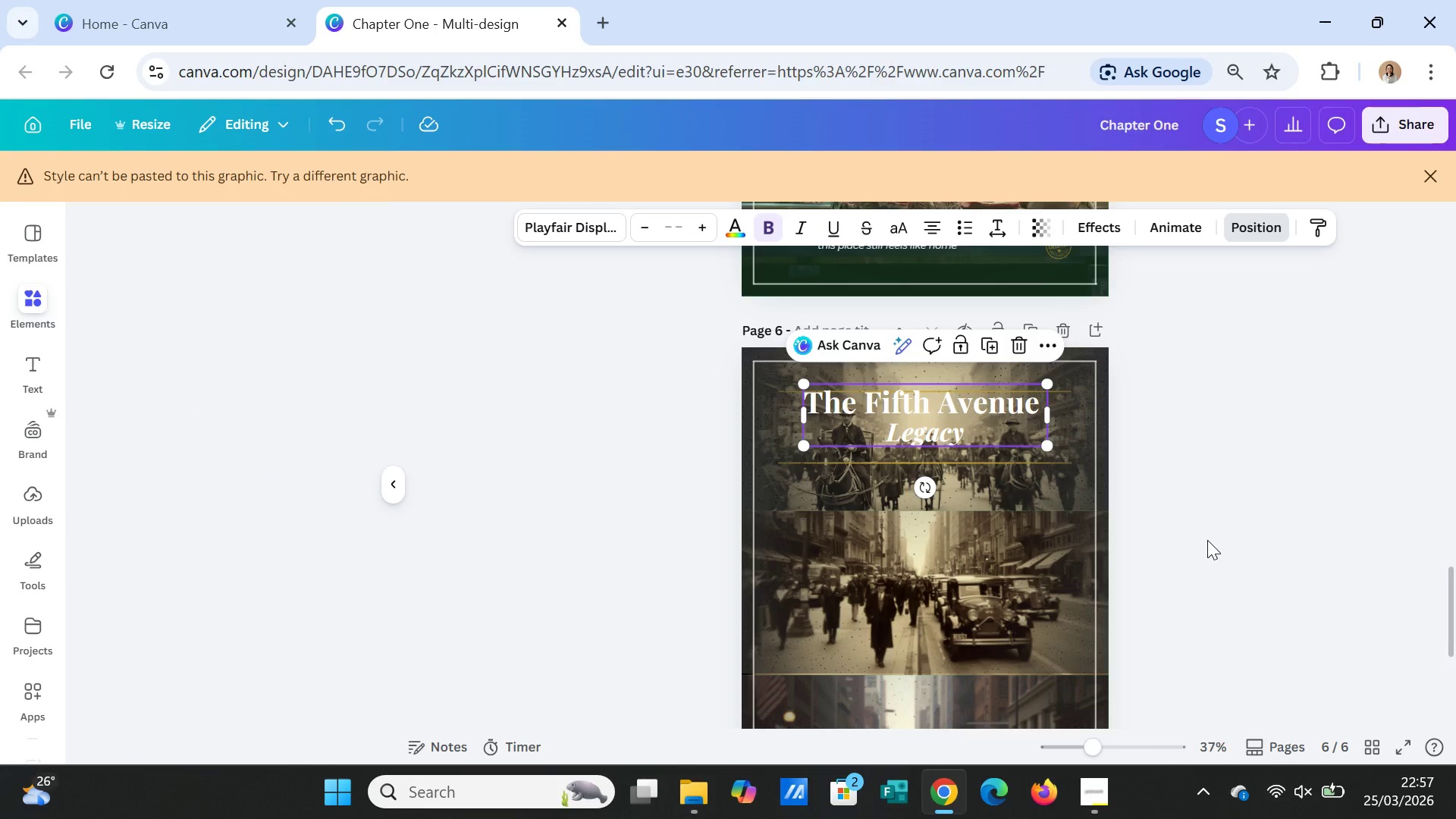 
left_click([1228, 557])
 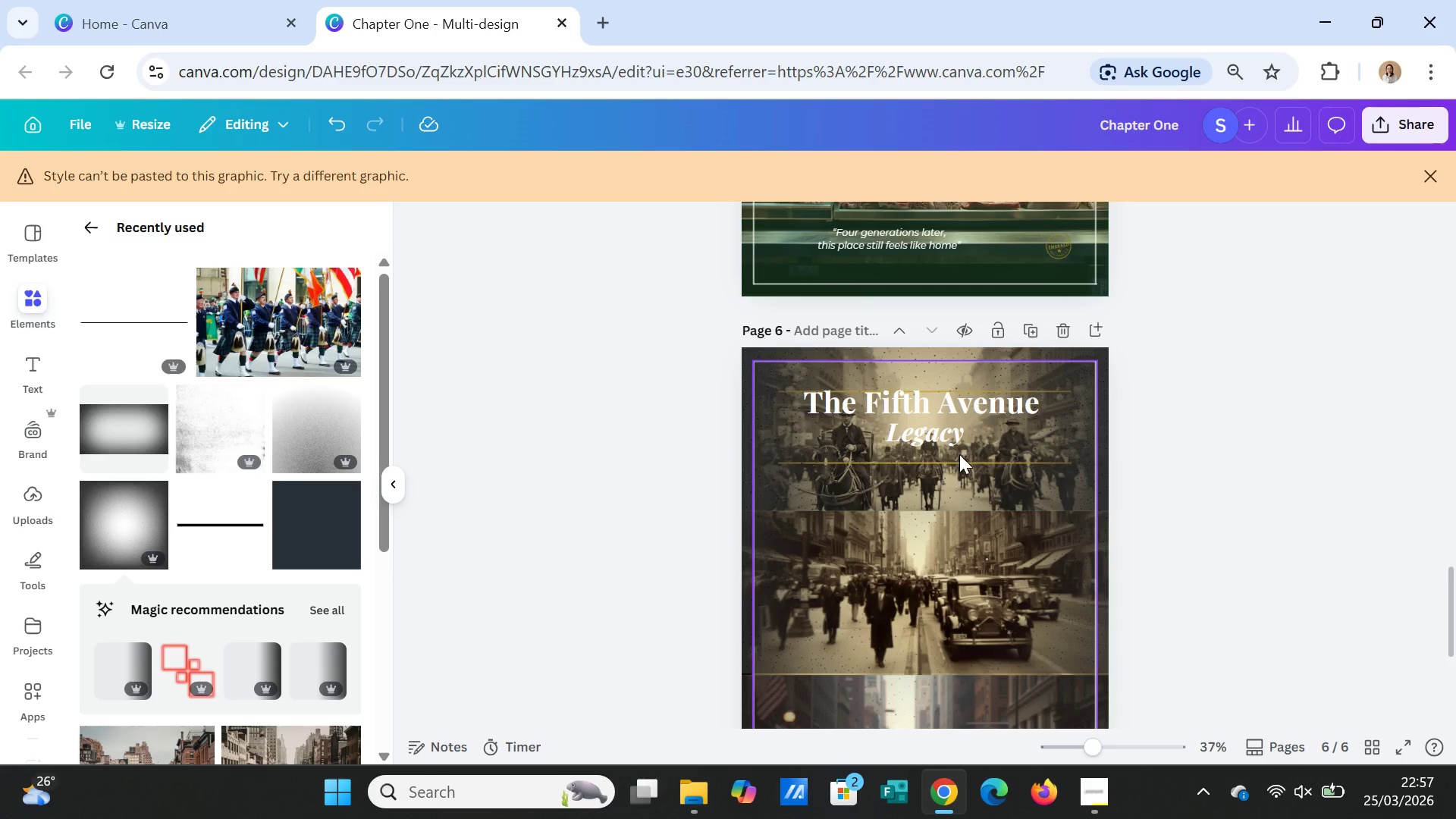 
left_click([908, 425])
 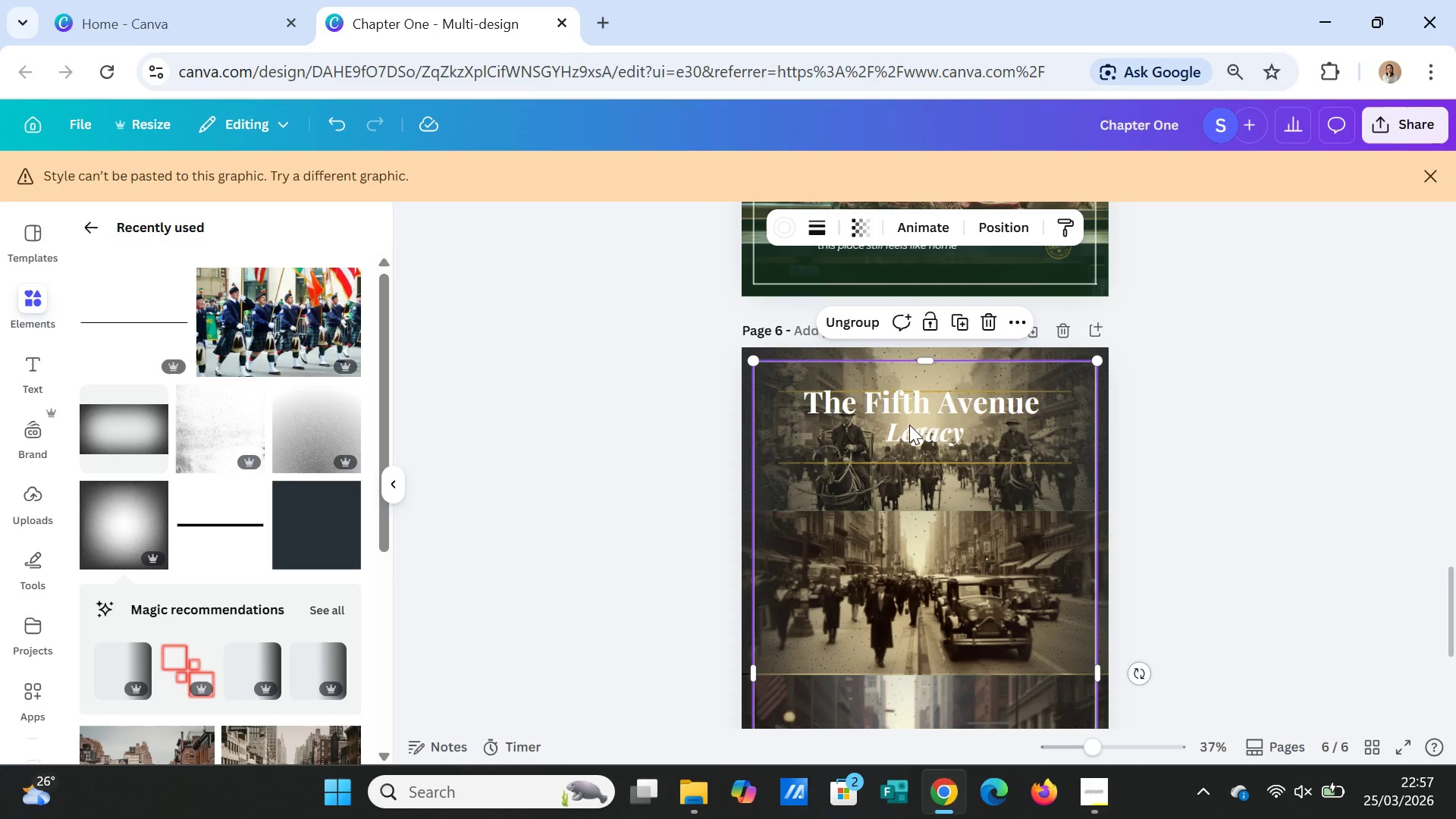 
double_click([909, 425])
 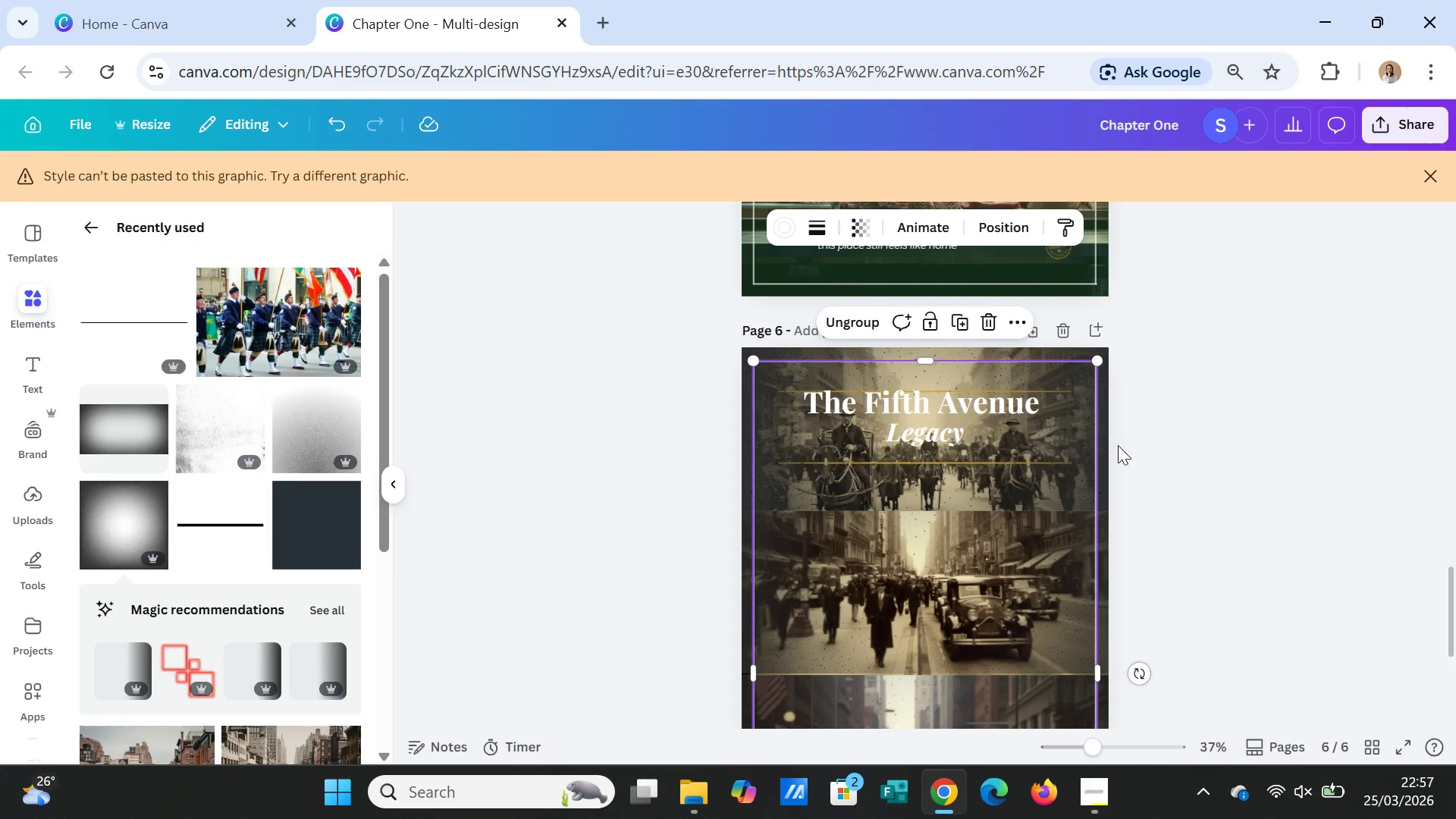 
left_click([1267, 485])
 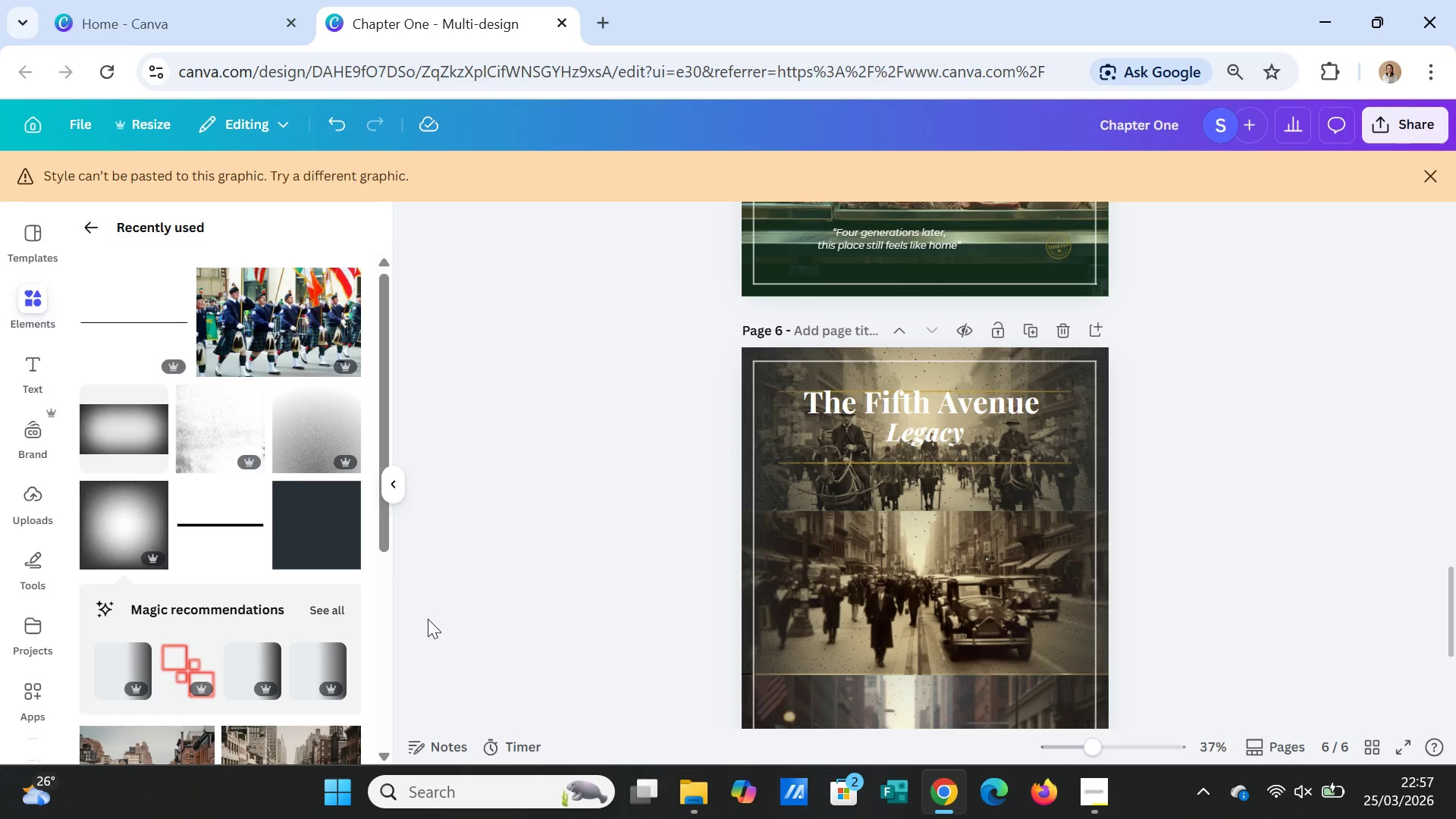 
right_click([913, 430])
 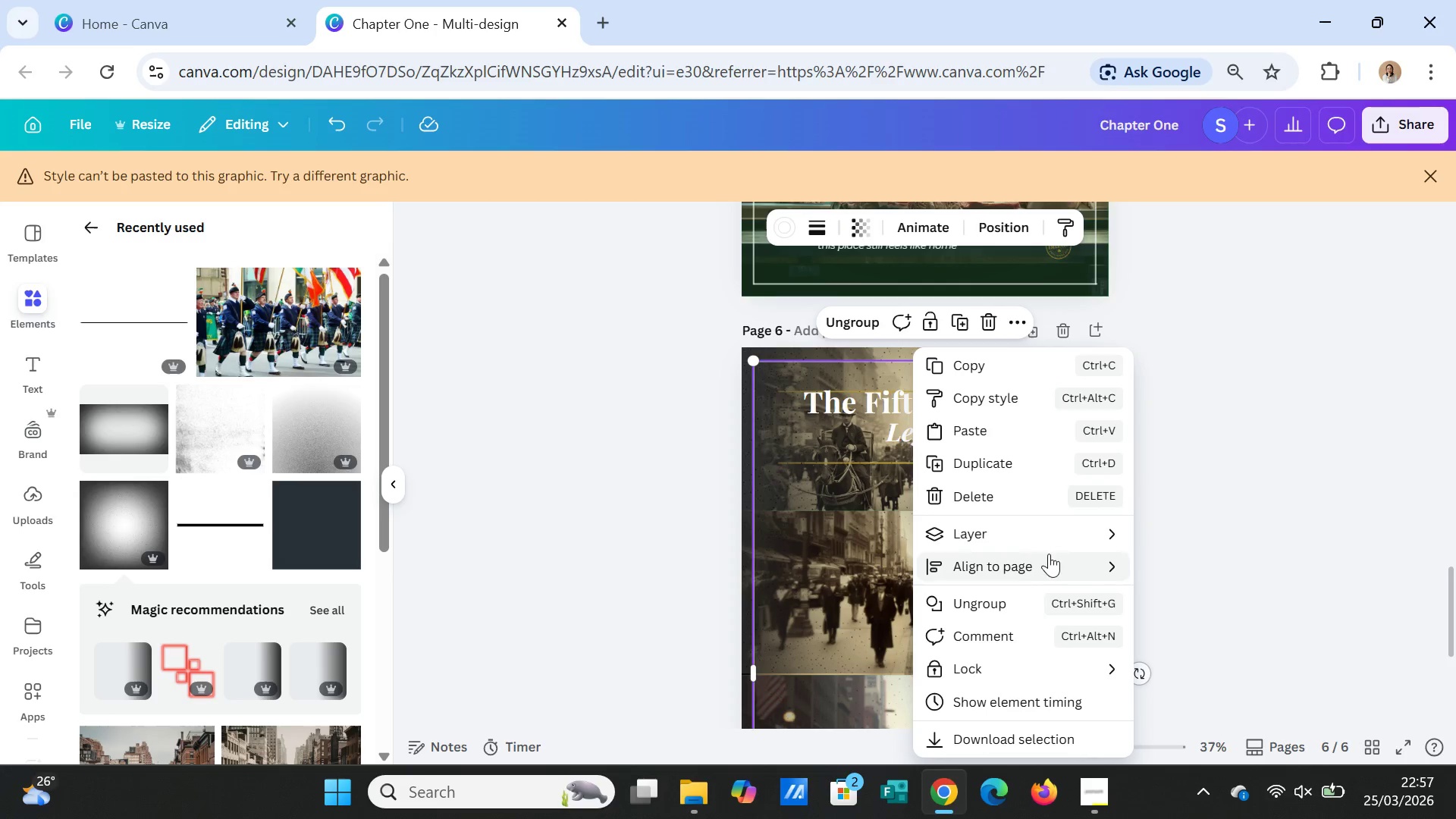 
left_click([1046, 543])
 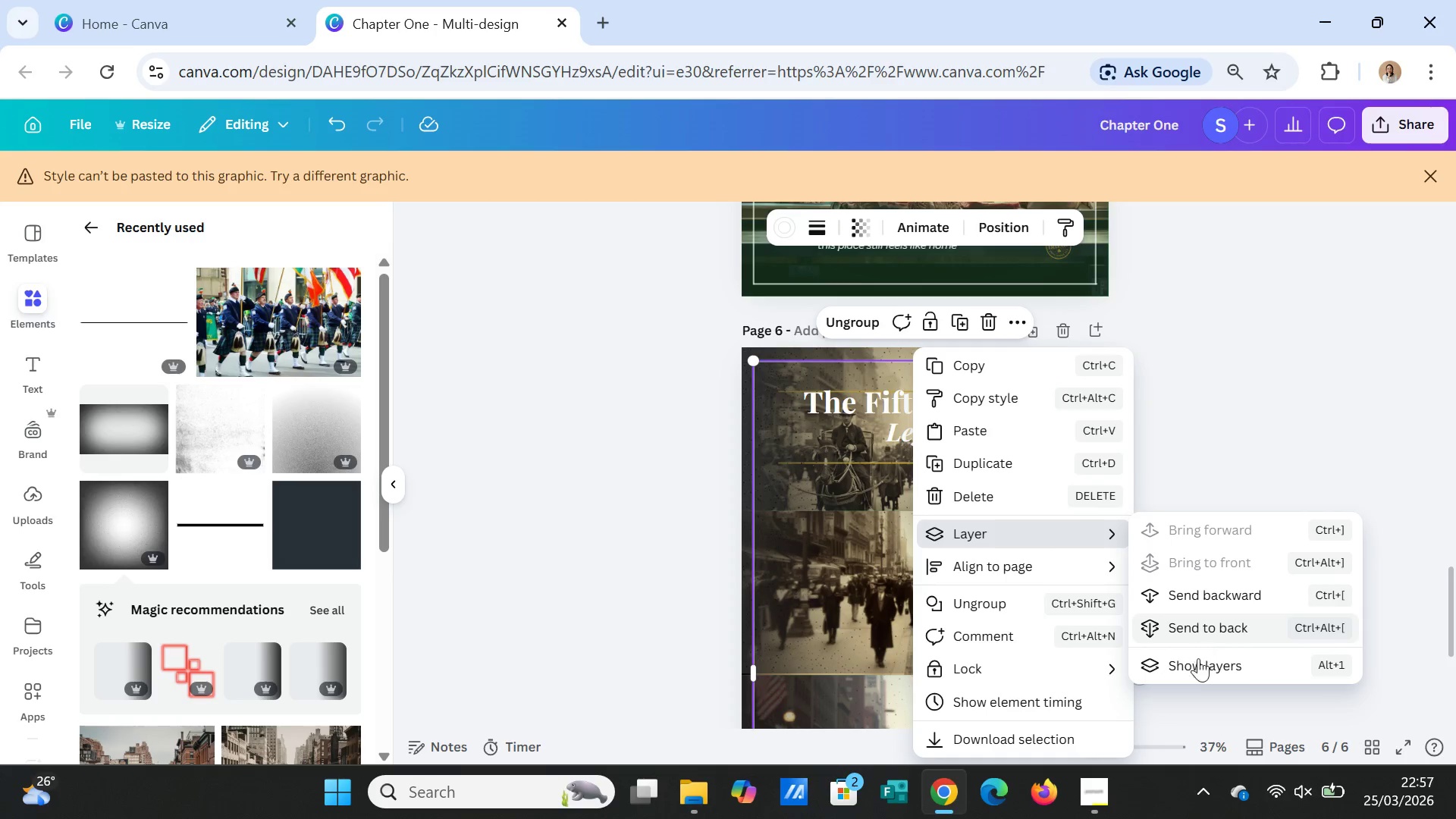 
left_click([1198, 663])
 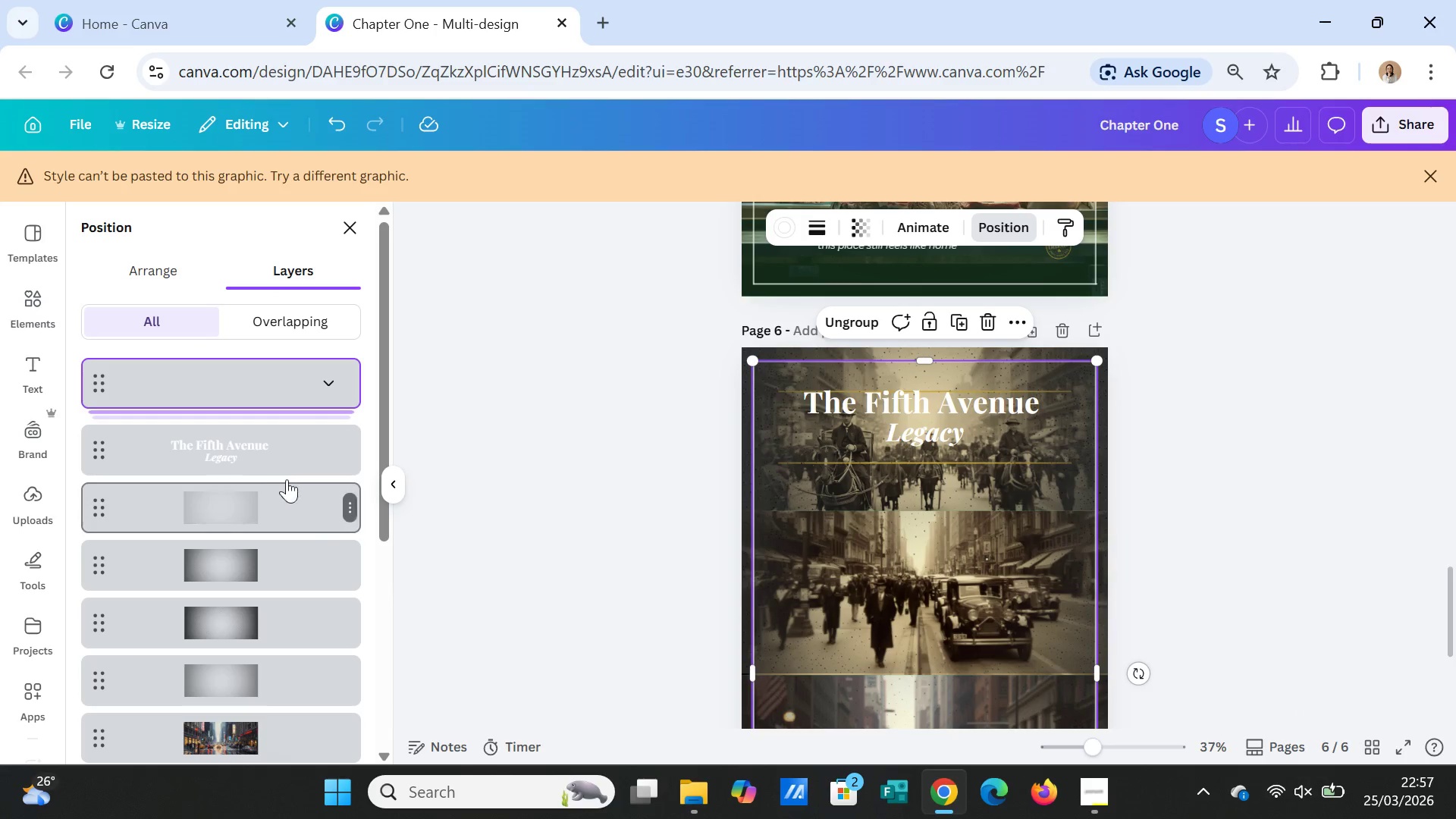 
left_click([267, 437])
 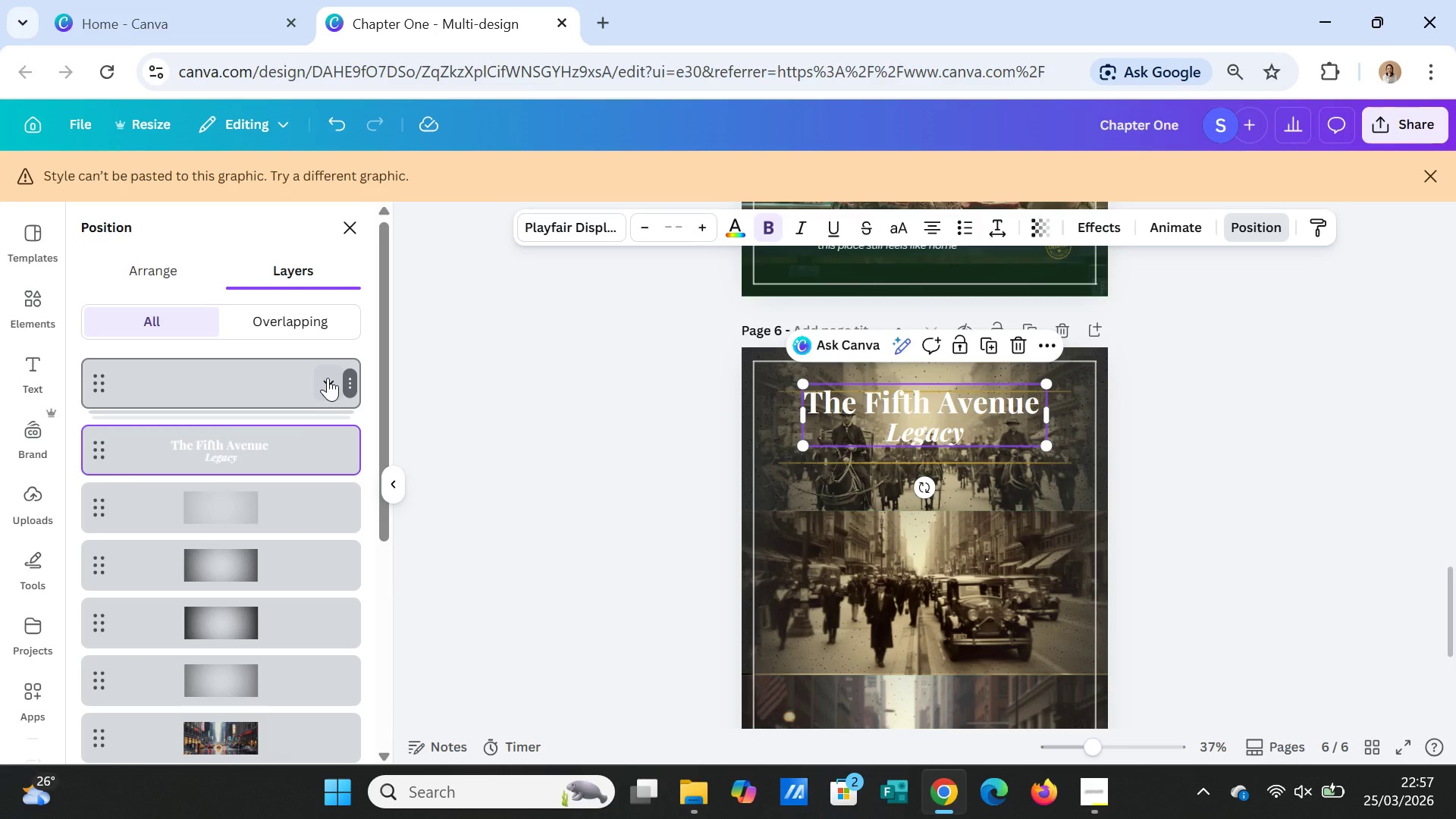 
left_click([325, 378])
 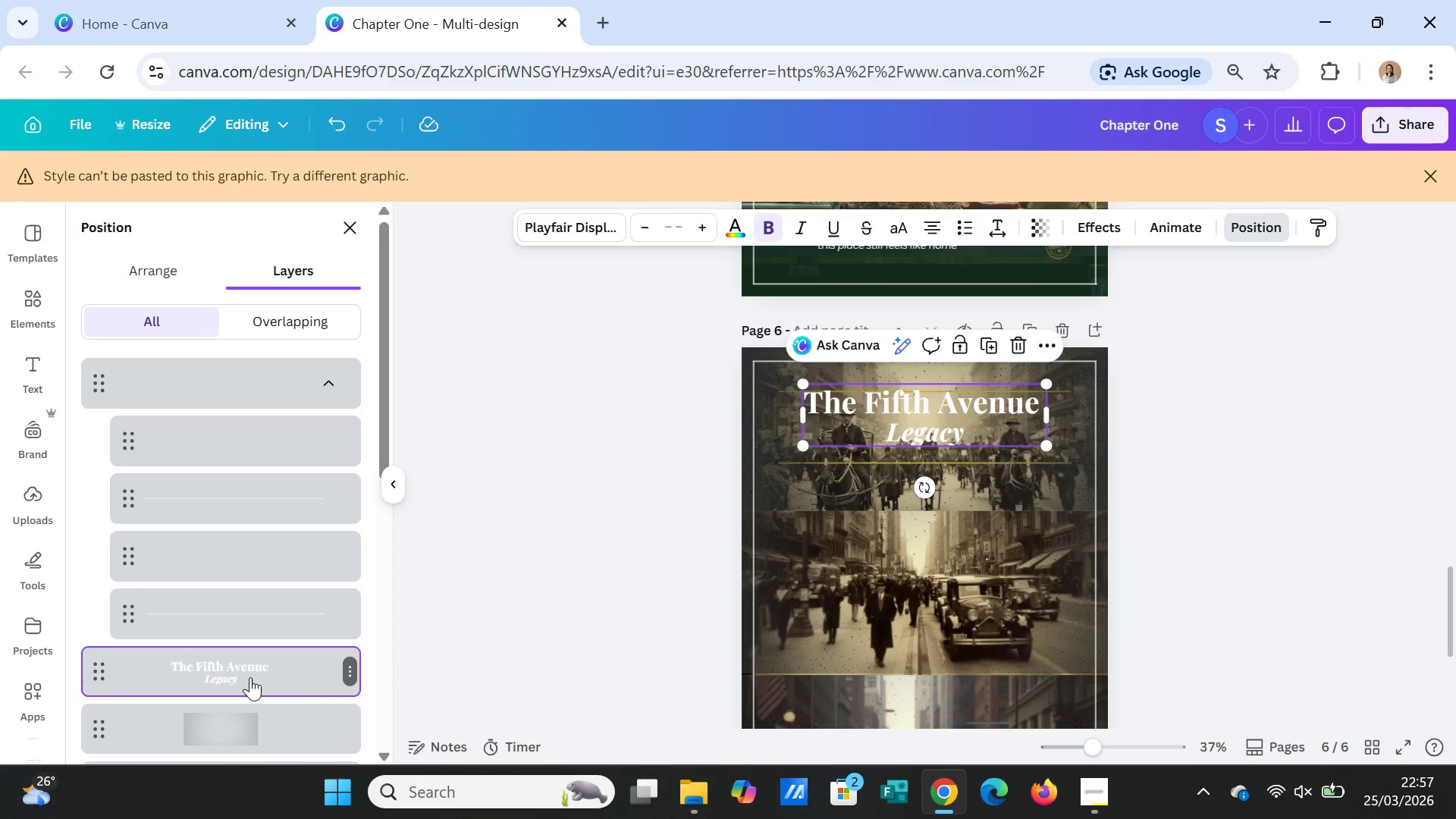 
left_click_drag(start_coordinate=[250, 676], to_coordinate=[265, 384])
 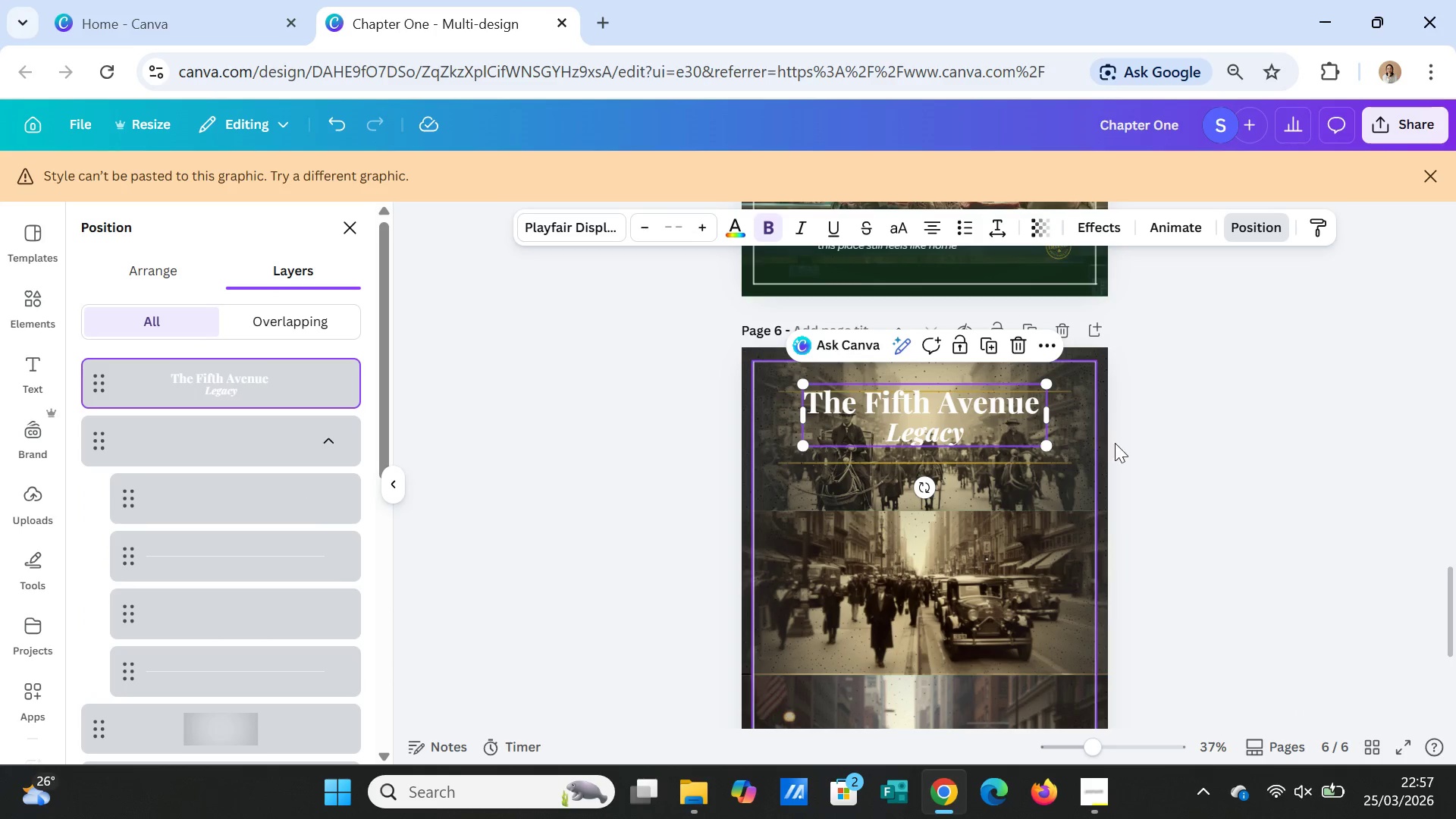 
left_click([1178, 498])
 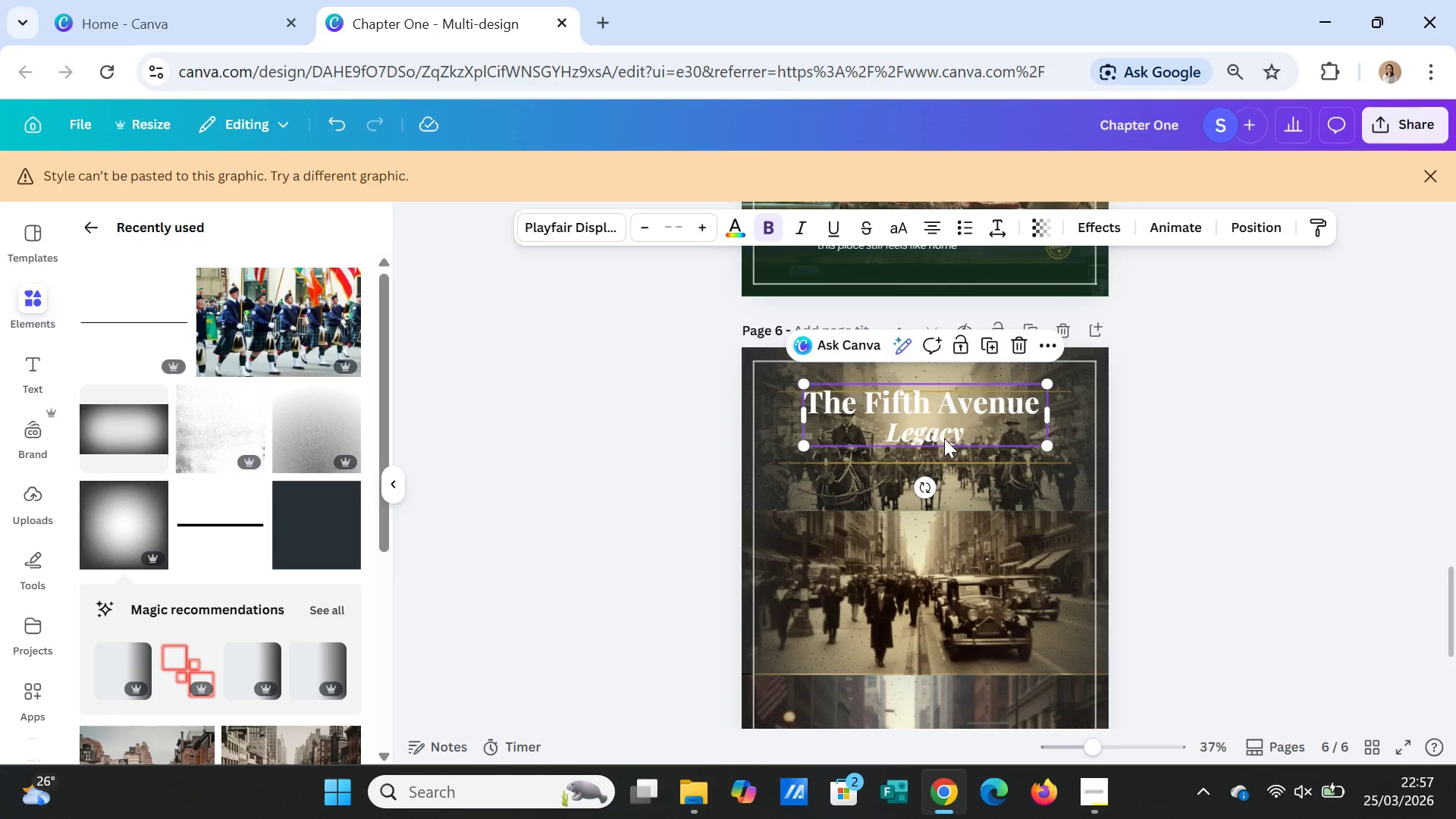 
left_click([937, 430])
 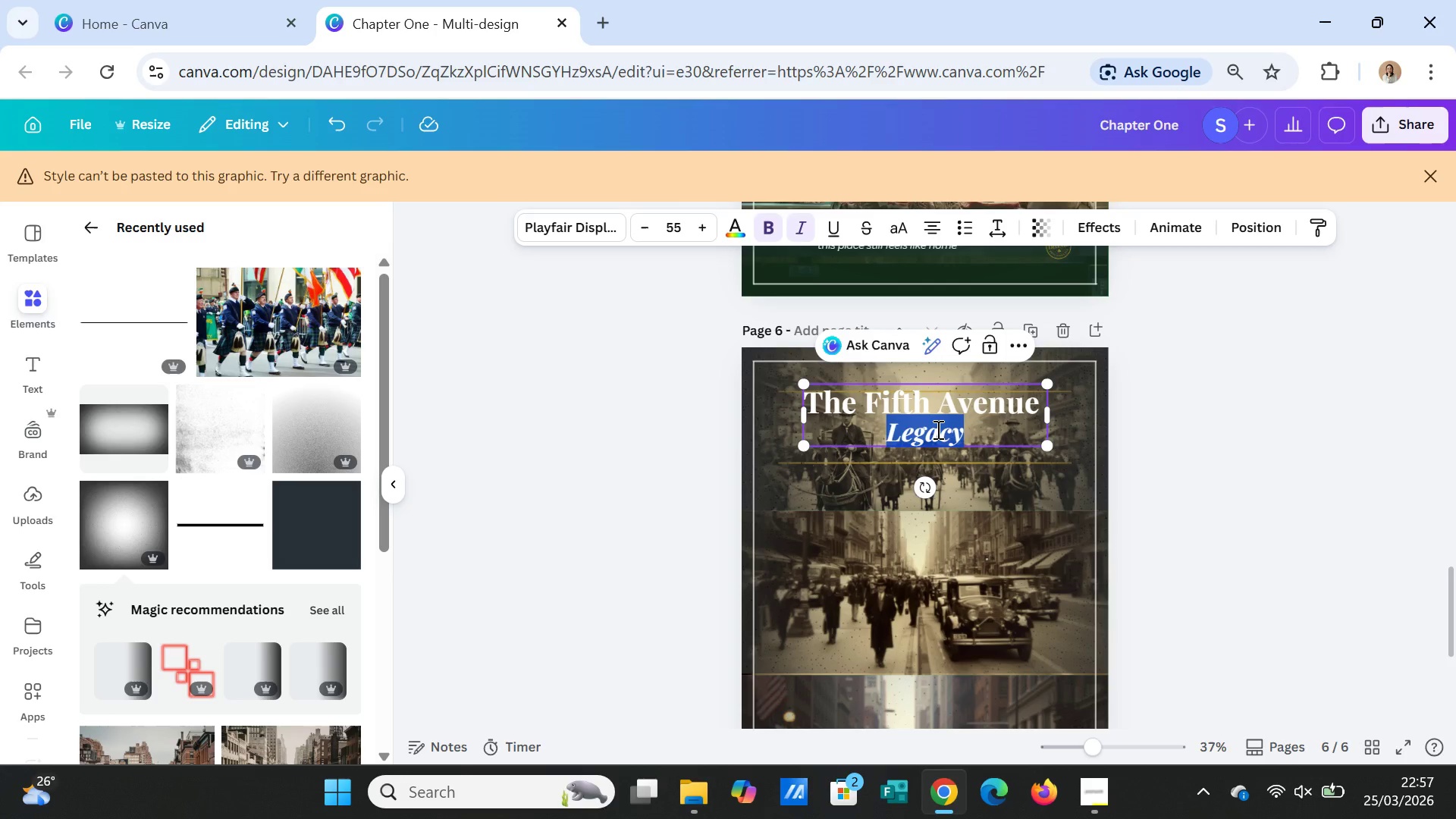 
double_click([937, 429])
 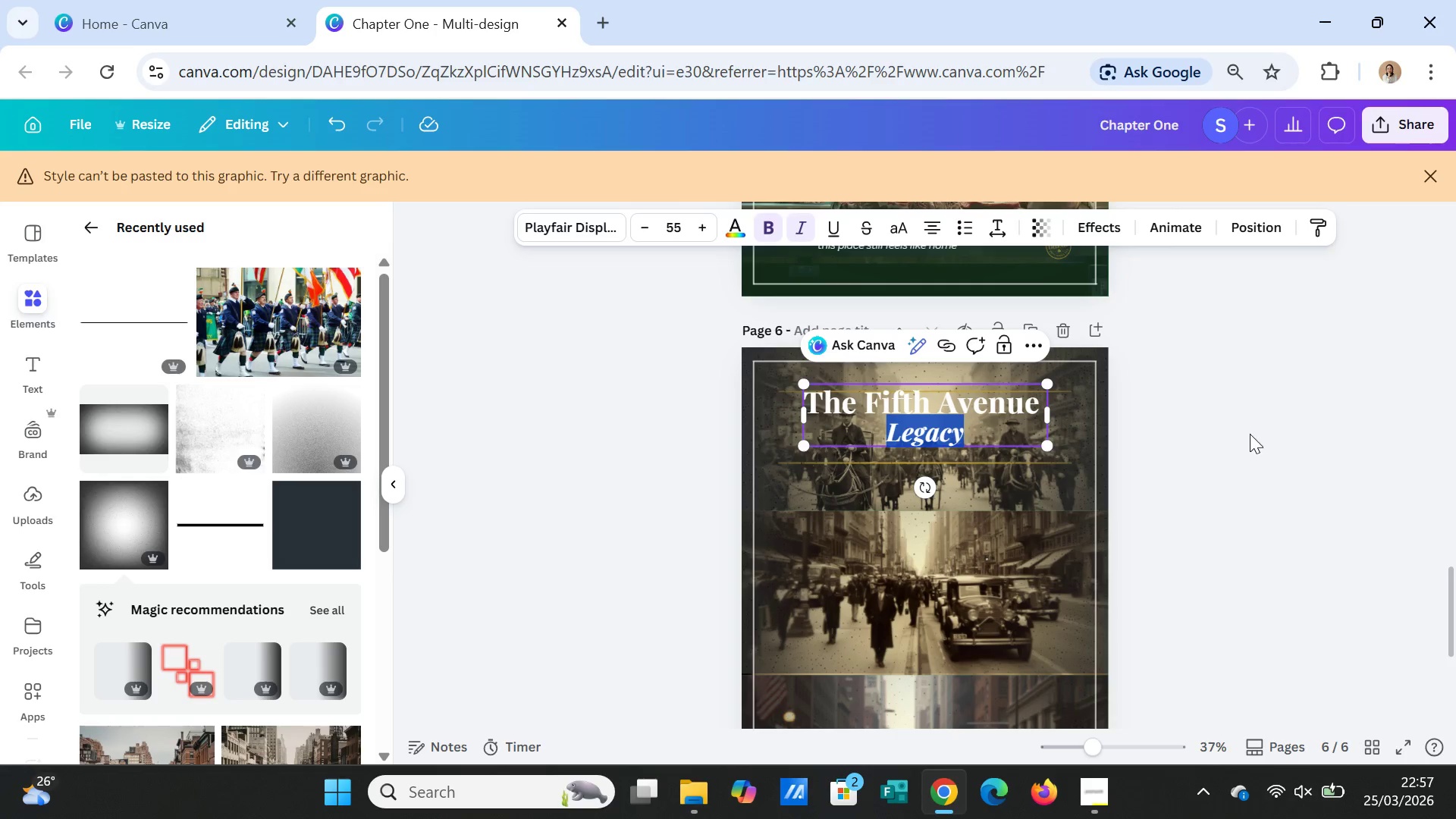 
double_click([1236, 541])
 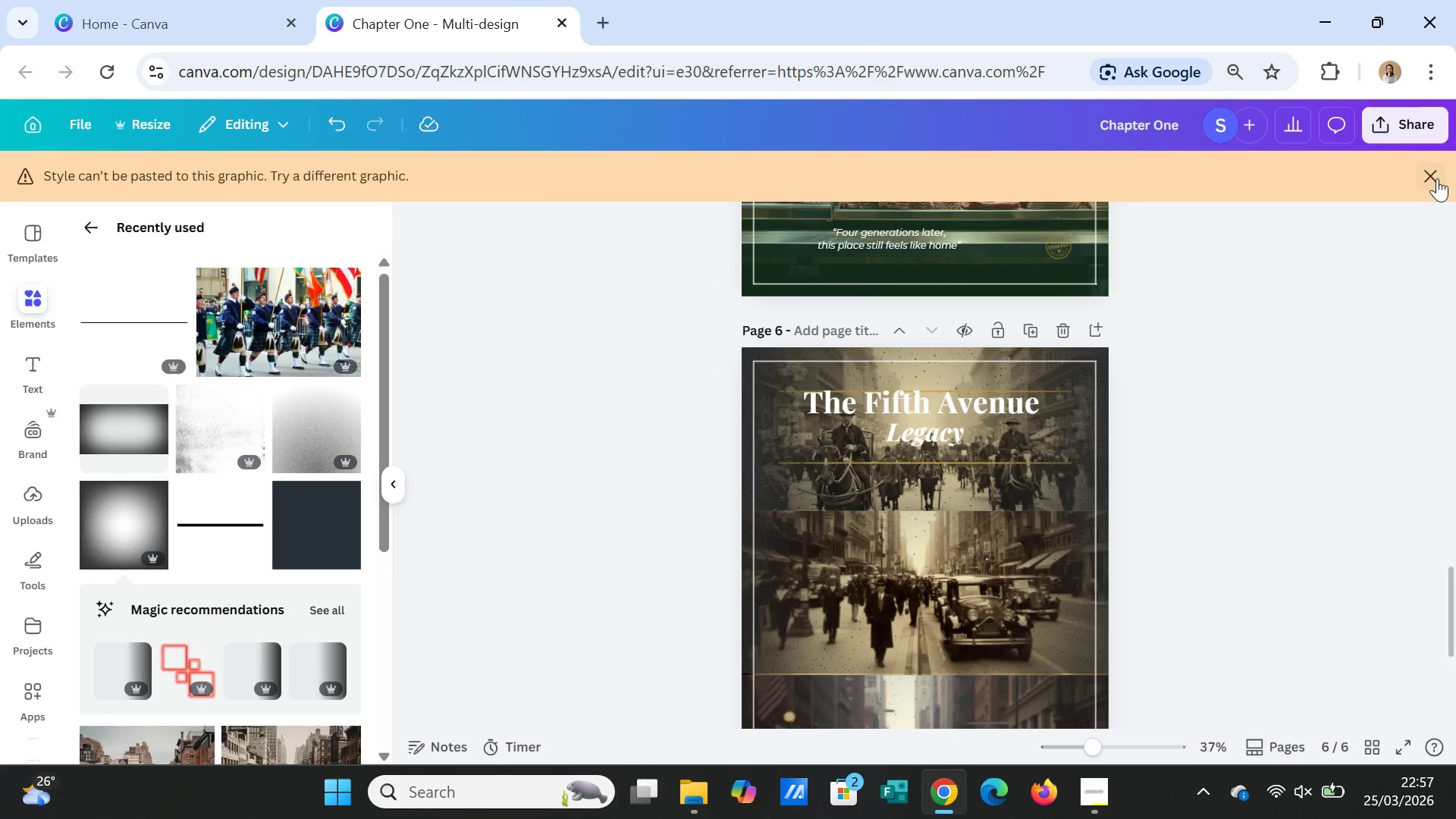 
left_click([1439, 171])
 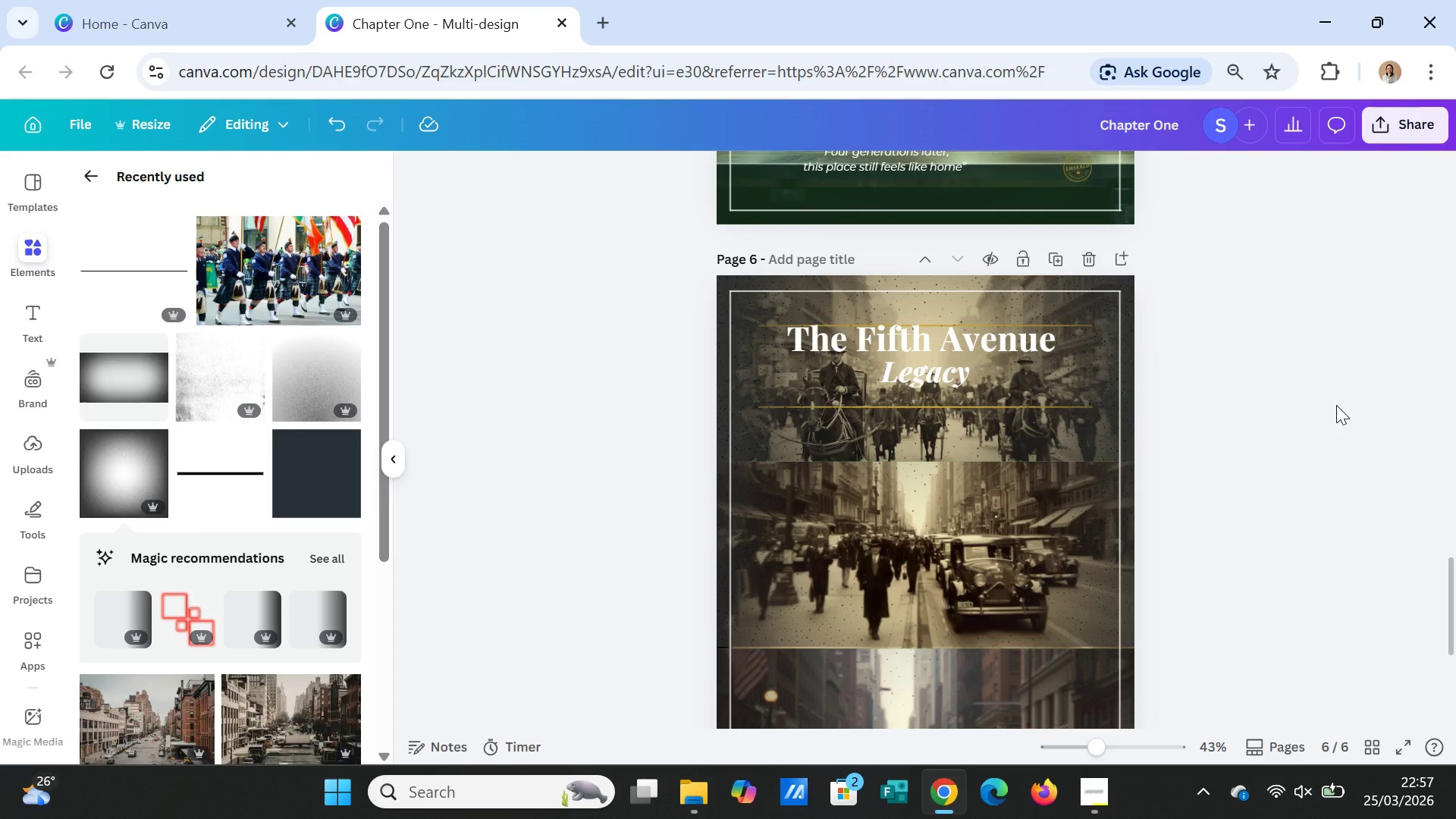 
left_click([1336, 405])
 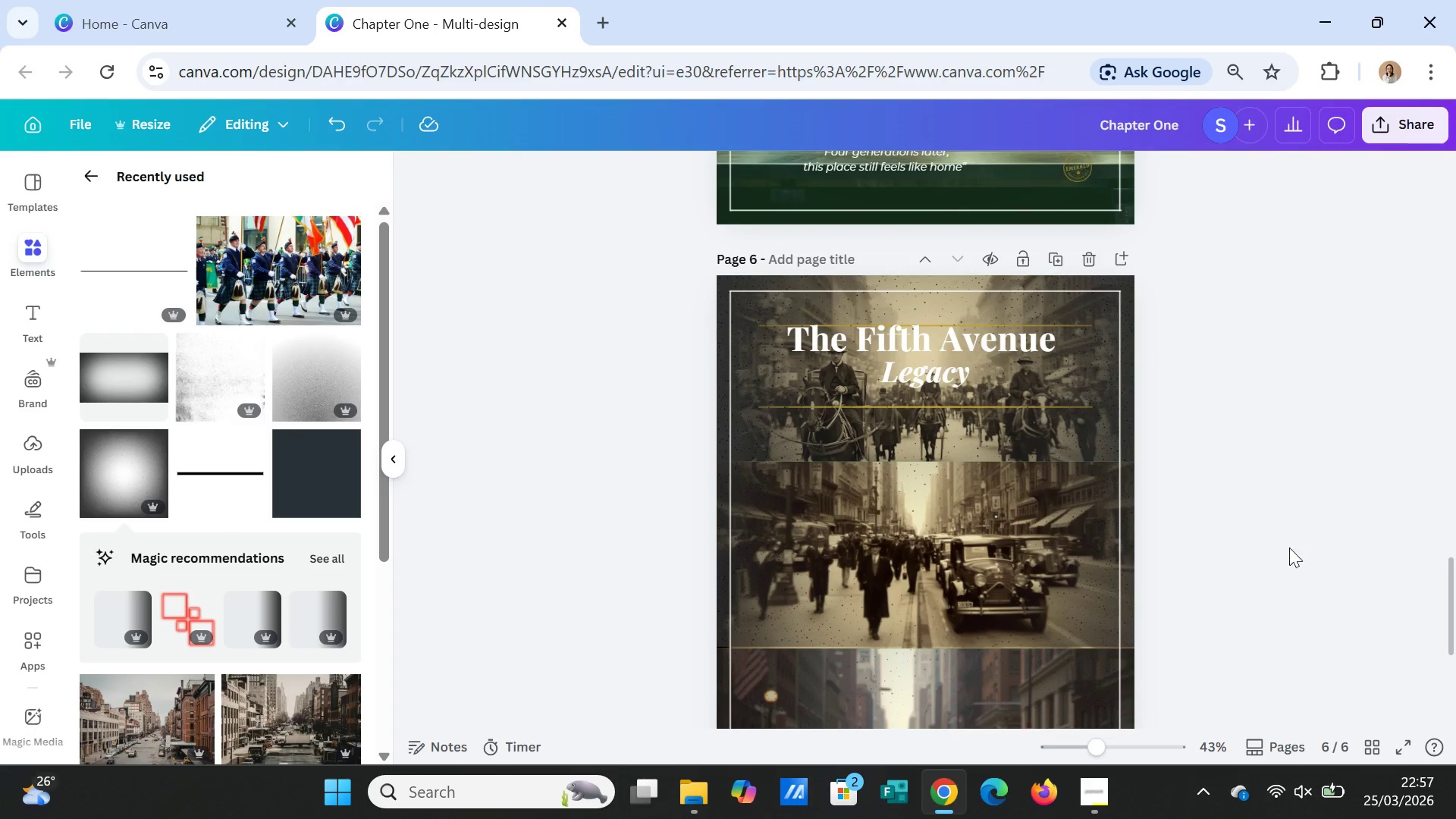 
scroll: coordinate [1293, 560], scroll_direction: down, amount: 3.0
 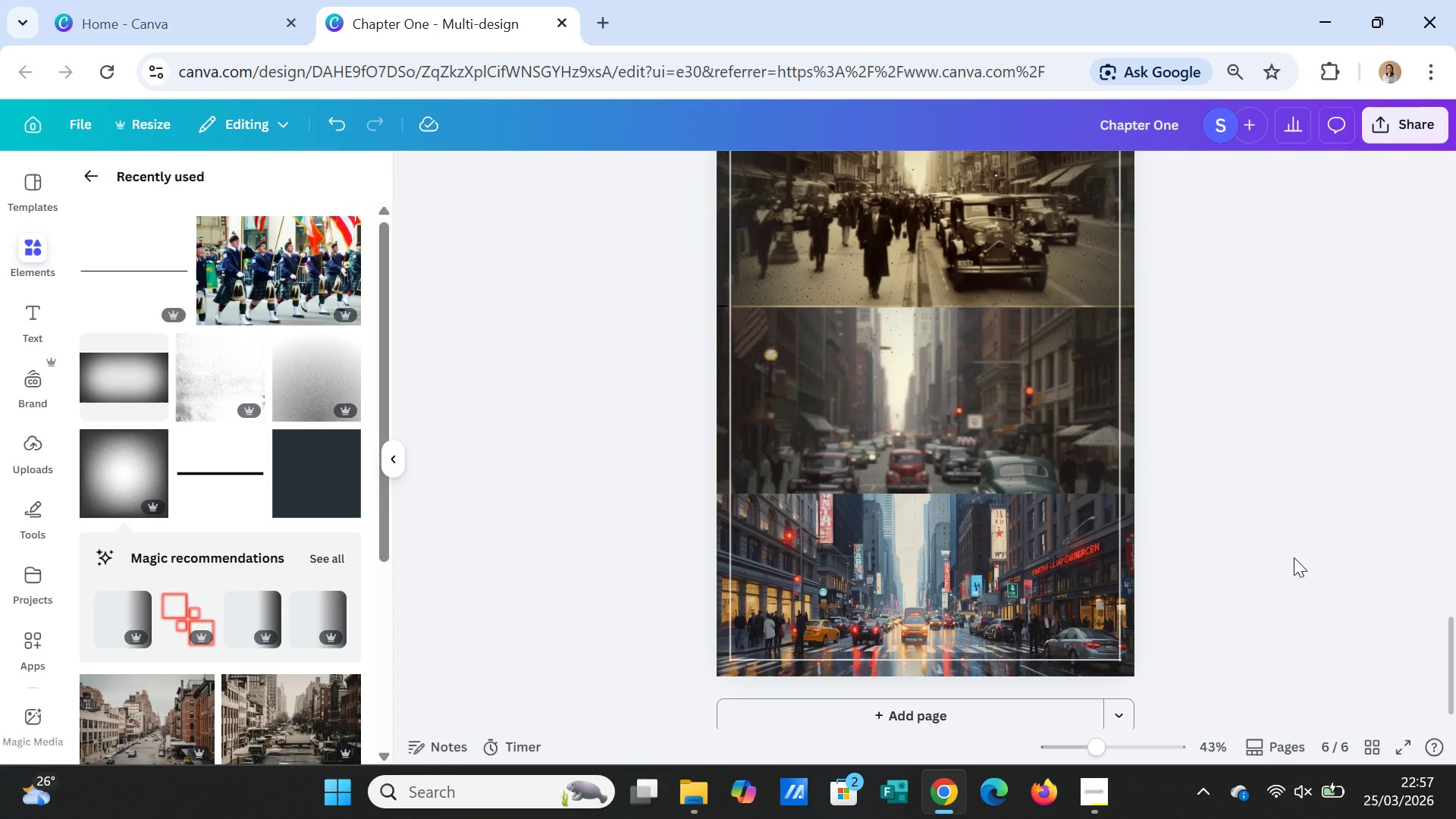 
scroll: coordinate [1293, 557], scroll_direction: up, amount: 2.0
 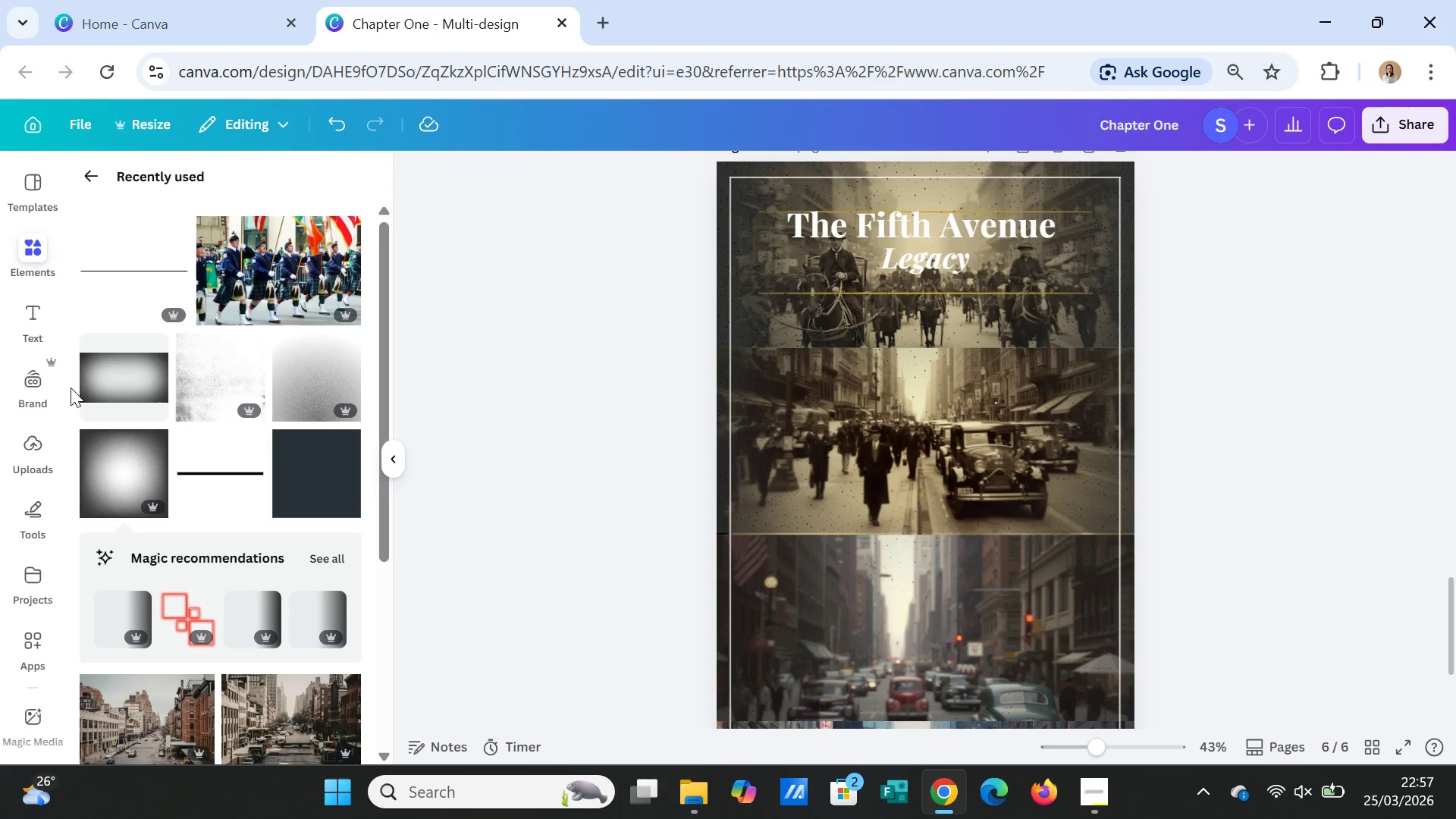 
left_click([33, 320])
 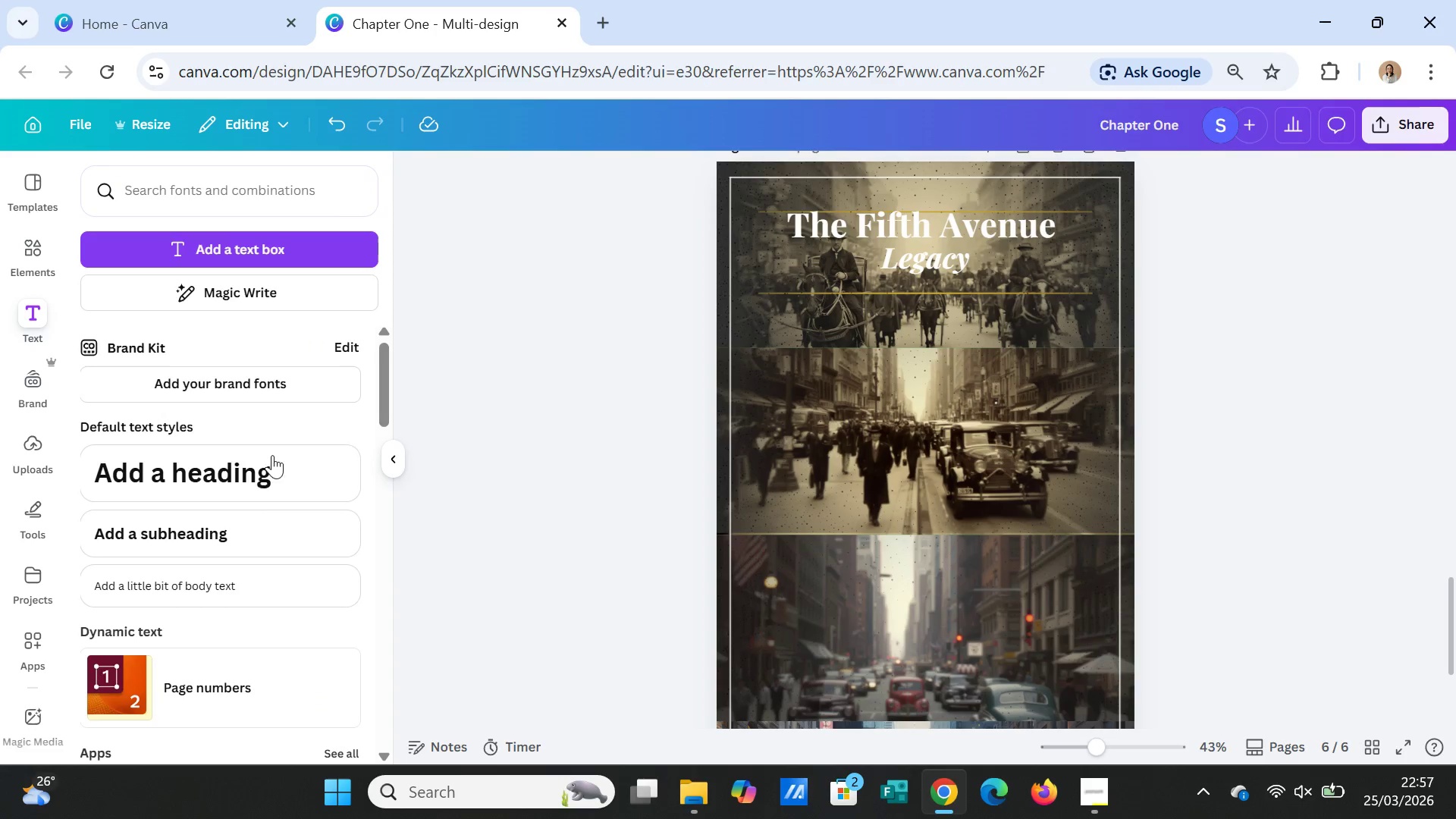 
left_click([229, 534])
 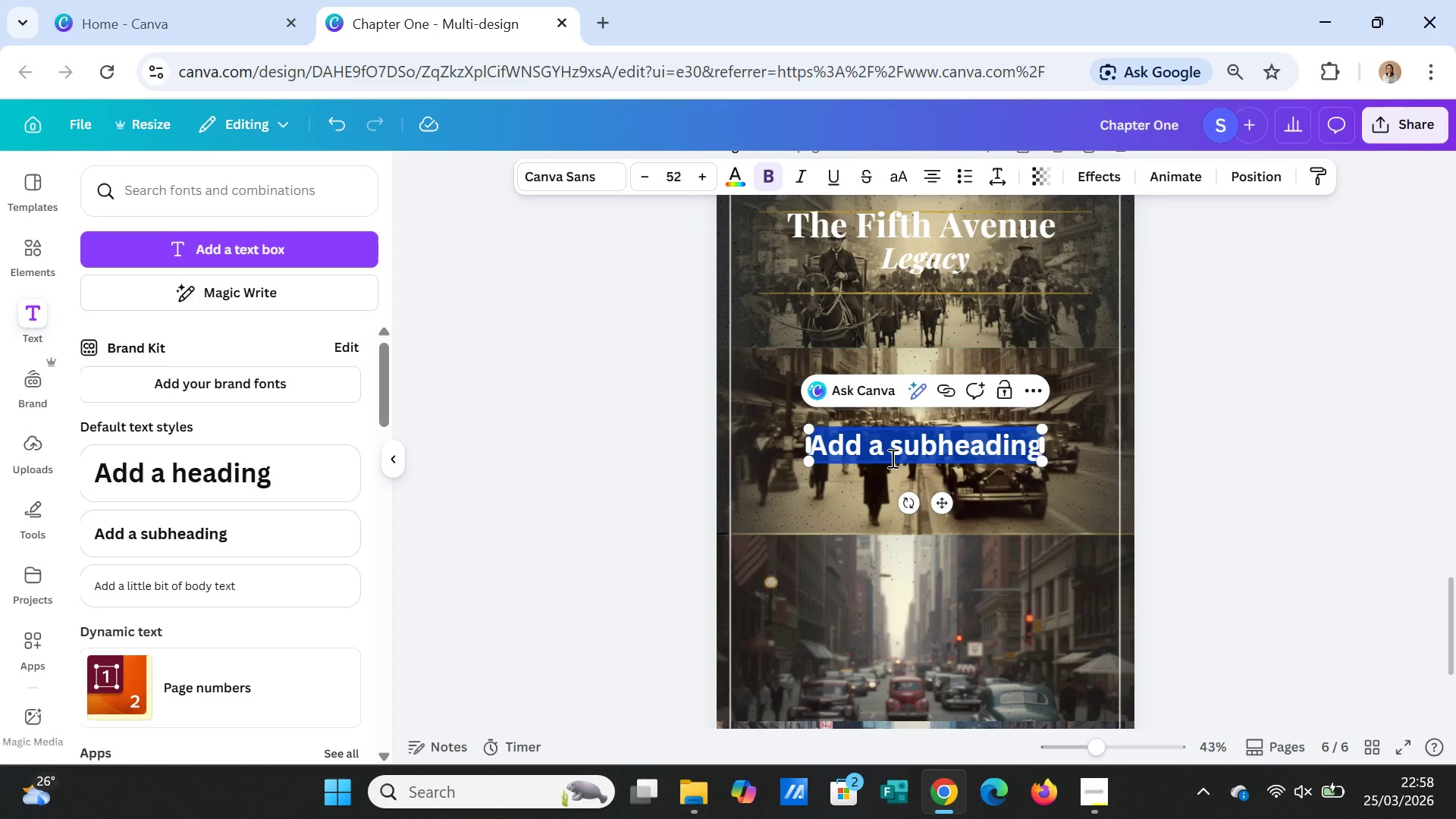 
wait(36.11)
 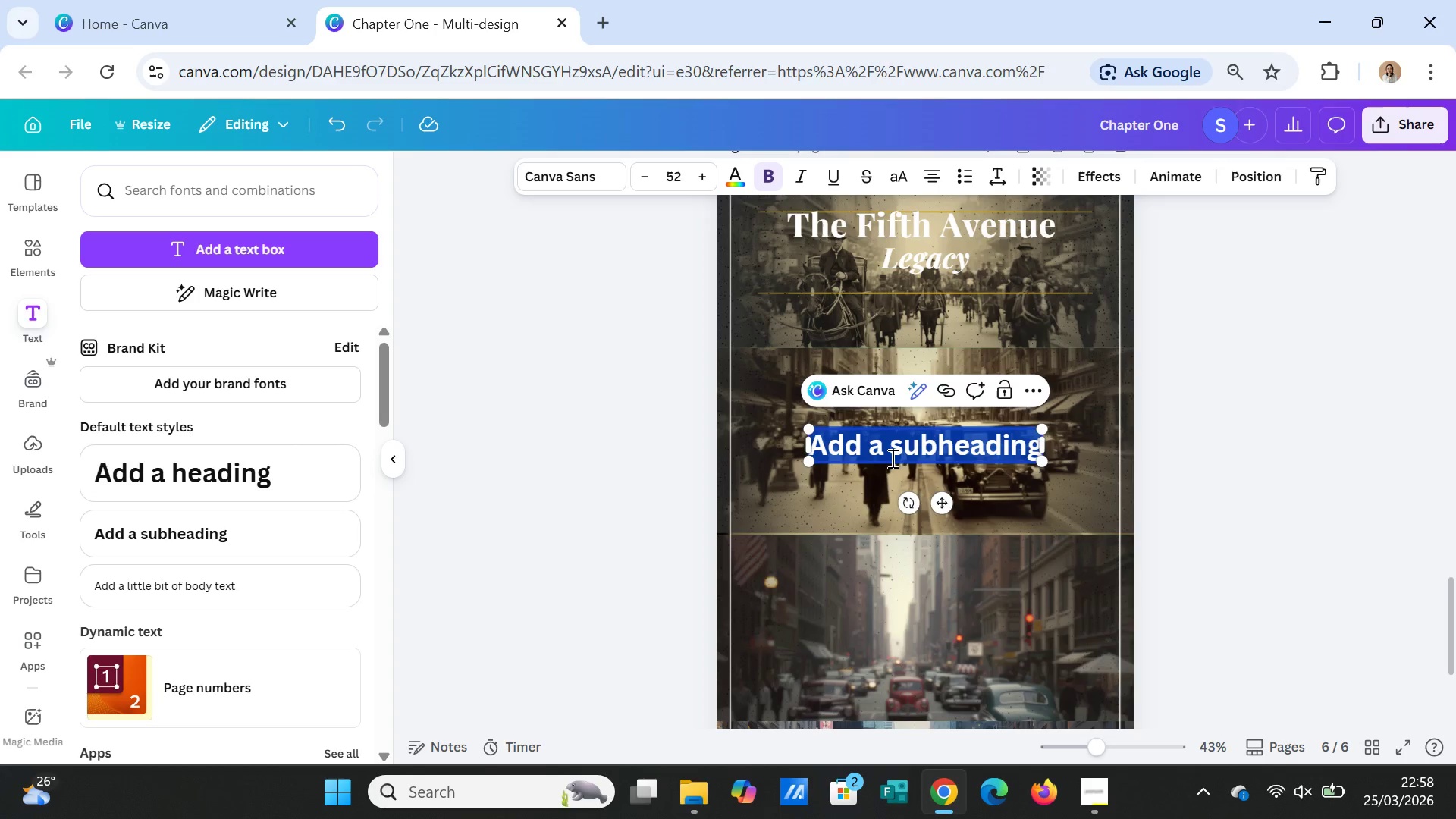 
type(a)
key(Backspace)
type(A Sa)
key(Backspace)
type(mall)
key(Backspace)
key(Backspace)
key(Backspace)
key(Backspace)
key(Backspace)
type(small shop opens)
 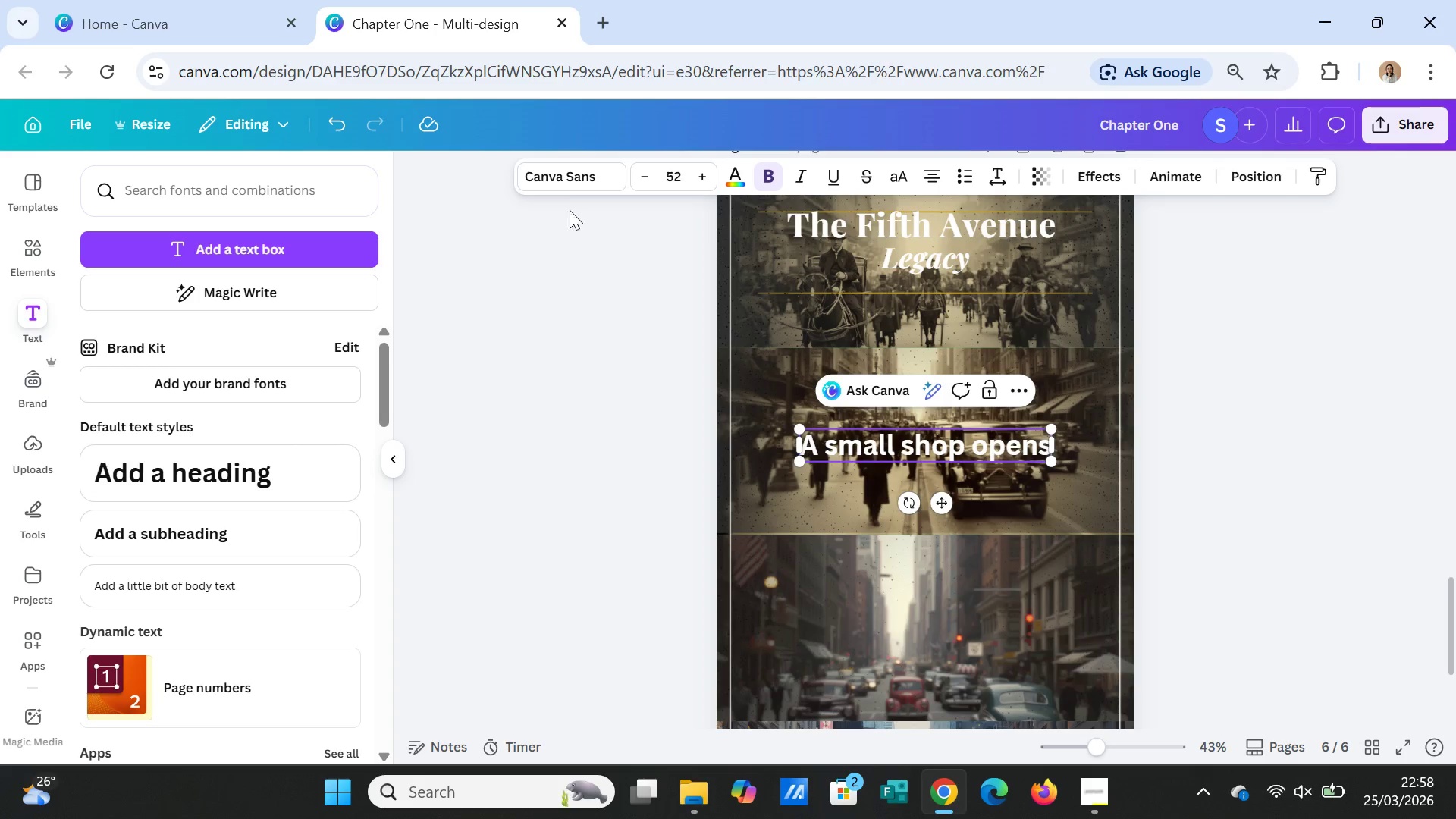 
left_click([560, 186])
 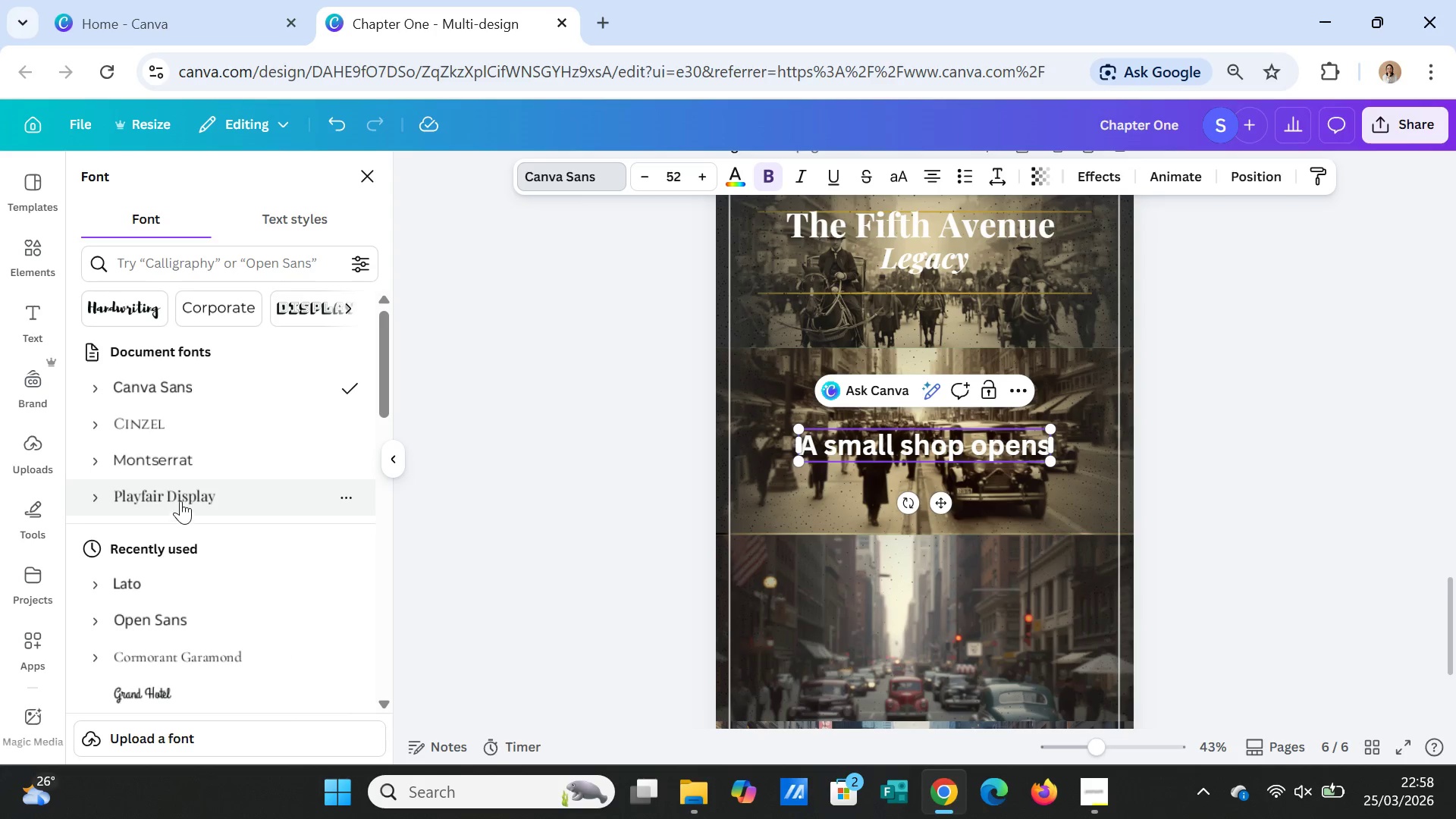 
left_click([180, 494])
 